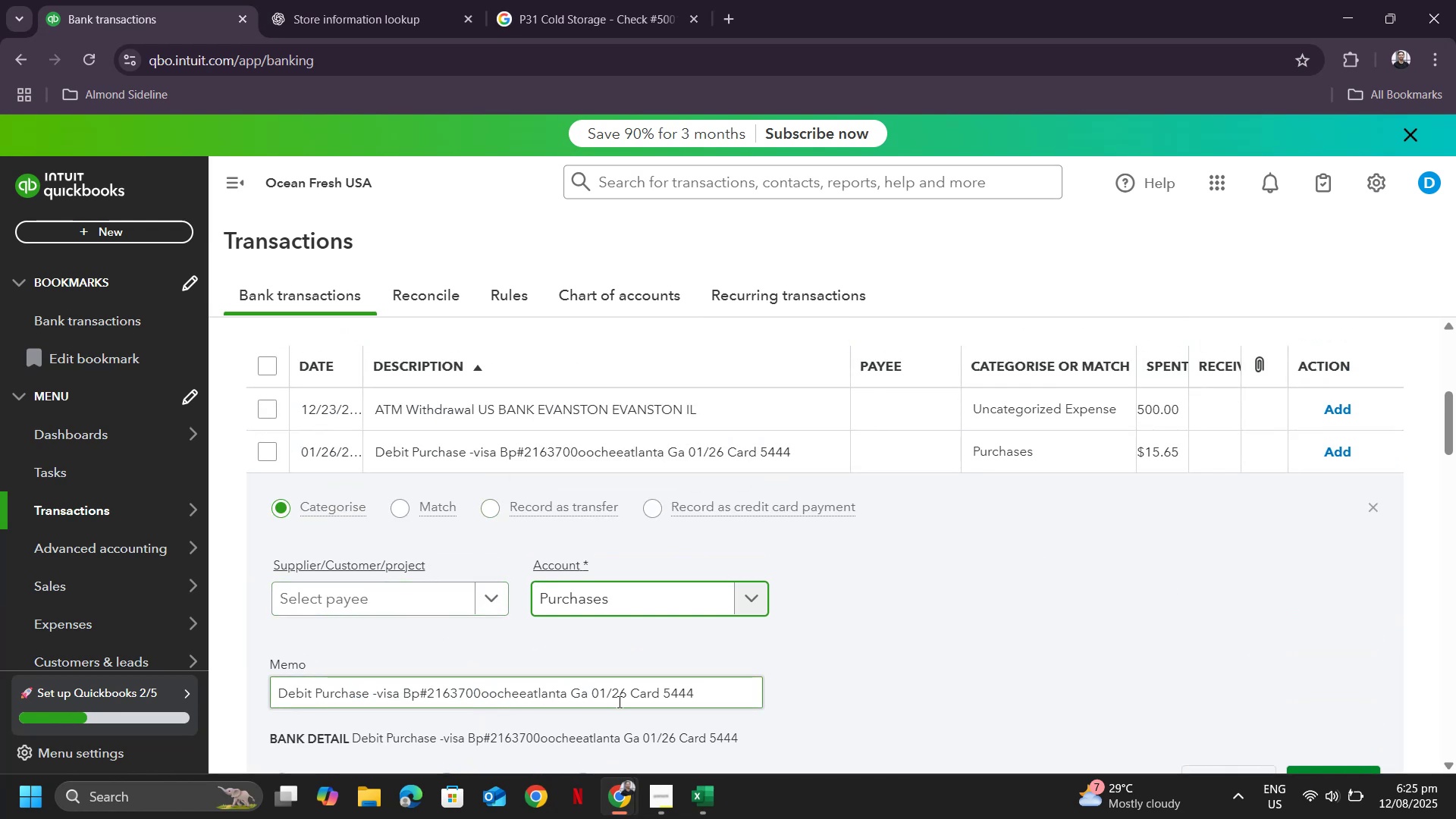 
wait(6.66)
 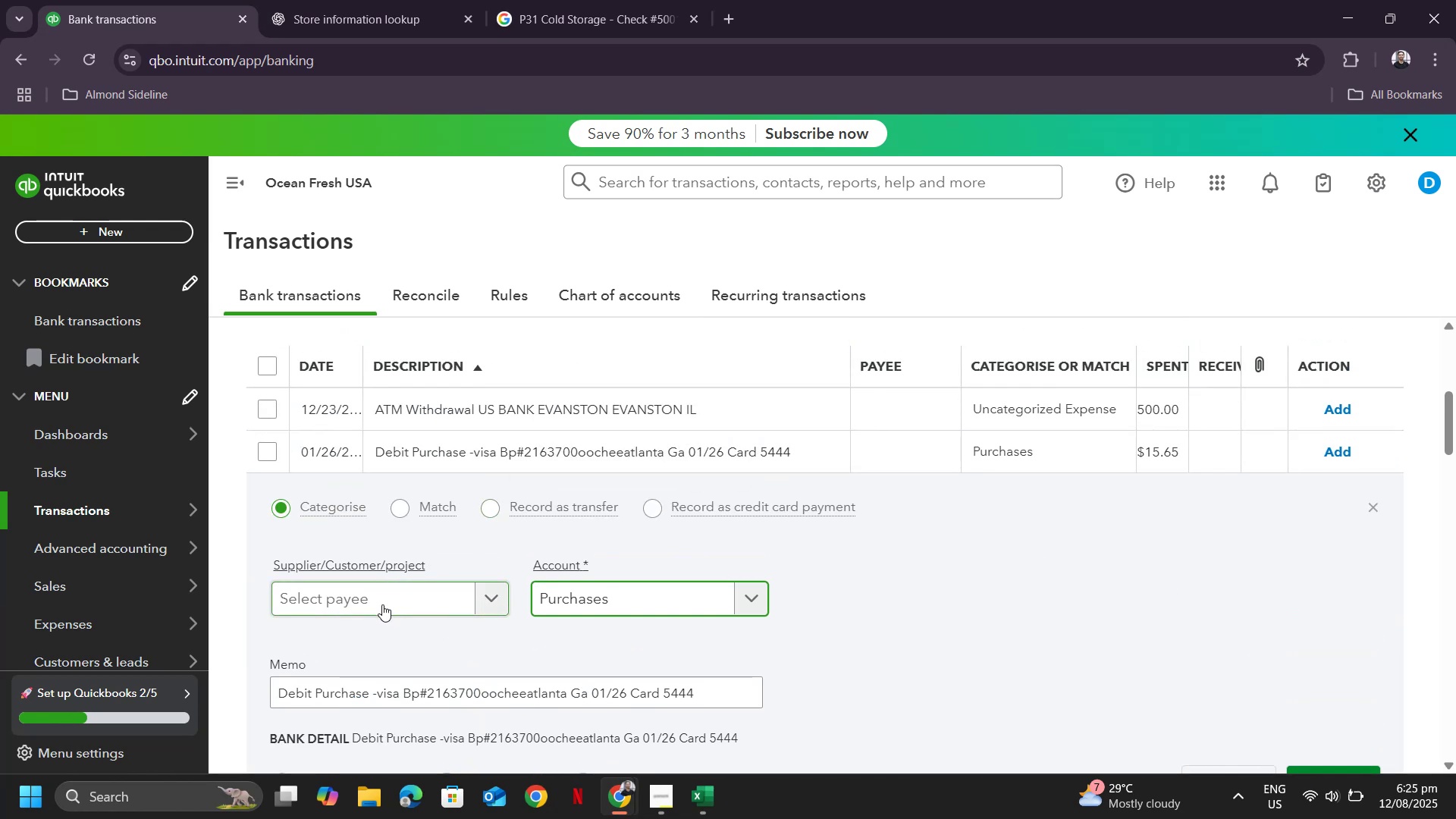 
left_click_drag(start_coordinate=[526, 692], to_coordinate=[428, 698])
 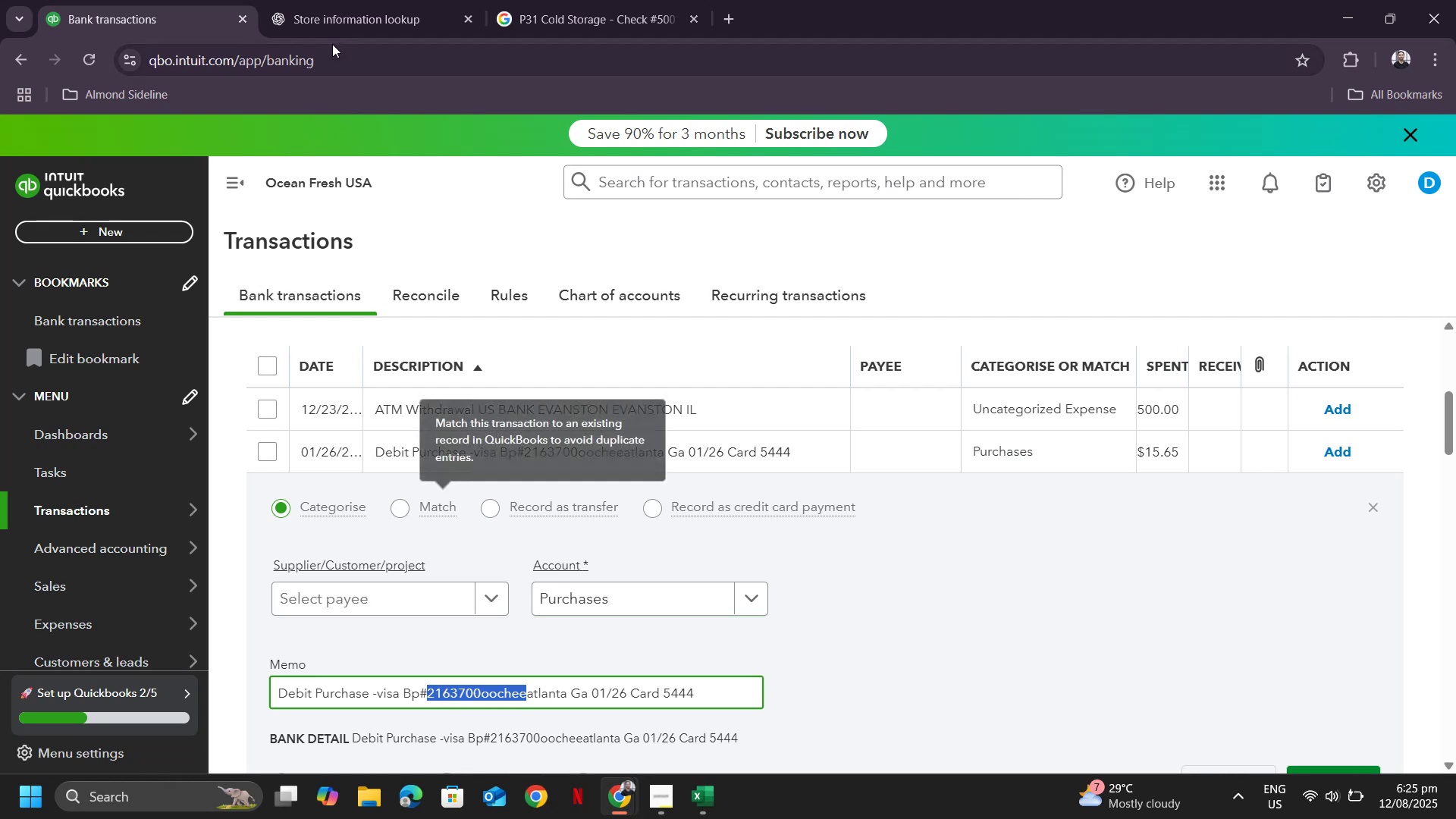 
key(Control+ControlLeft)
 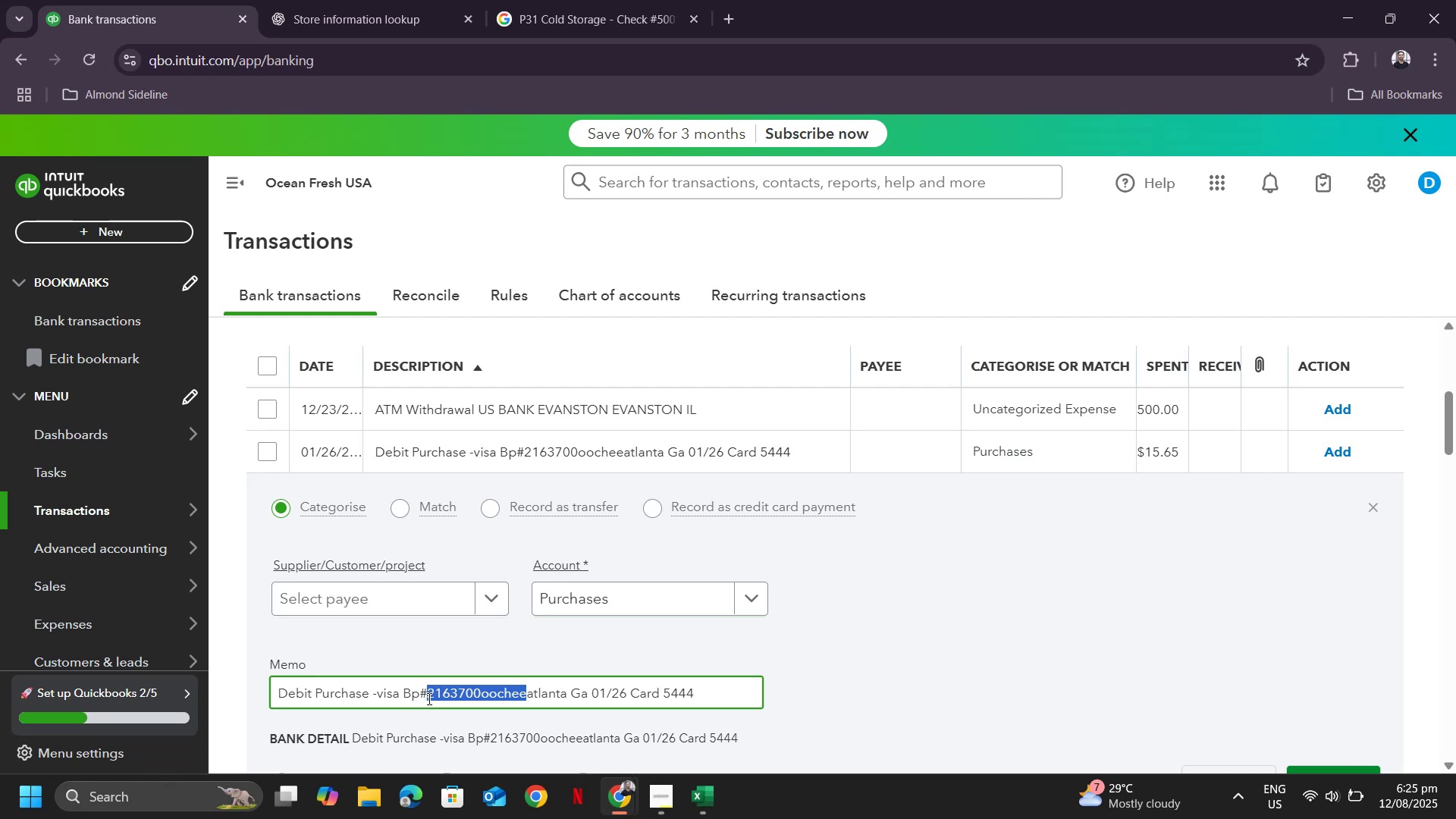 
key(Control+C)
 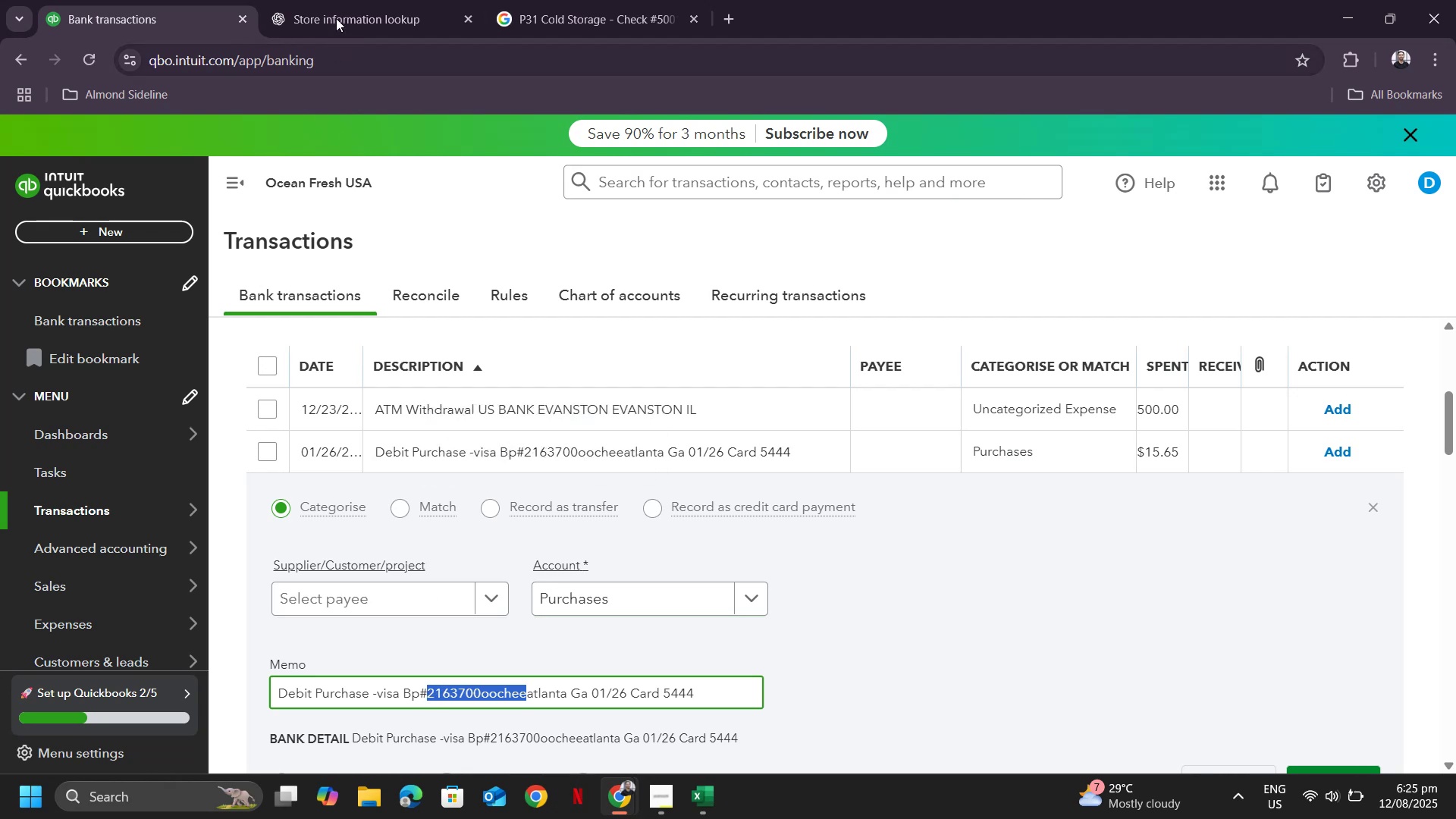 
left_click_drag(start_coordinate=[338, 0], to_coordinate=[343, 0])
 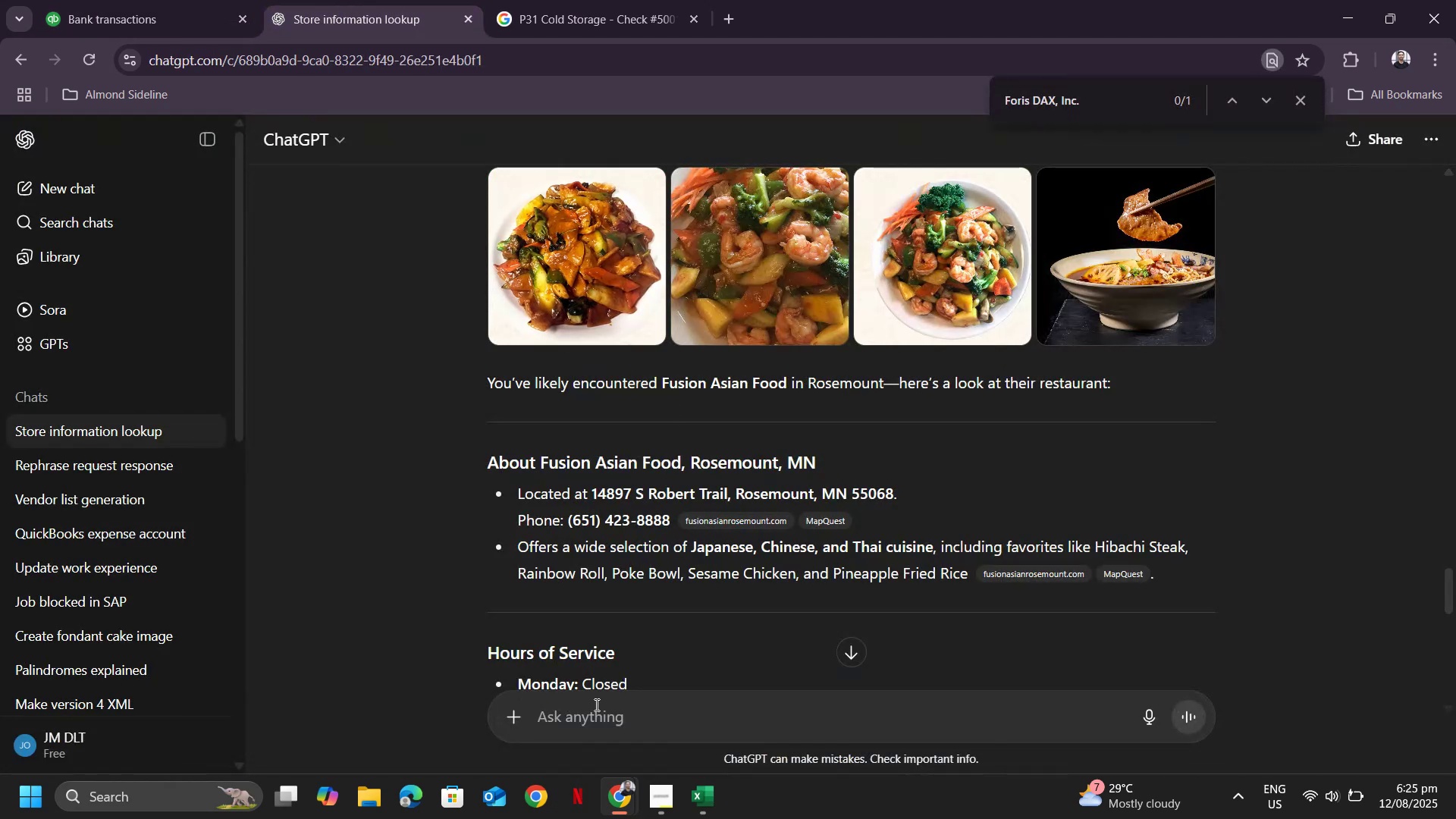 
left_click([595, 712])
 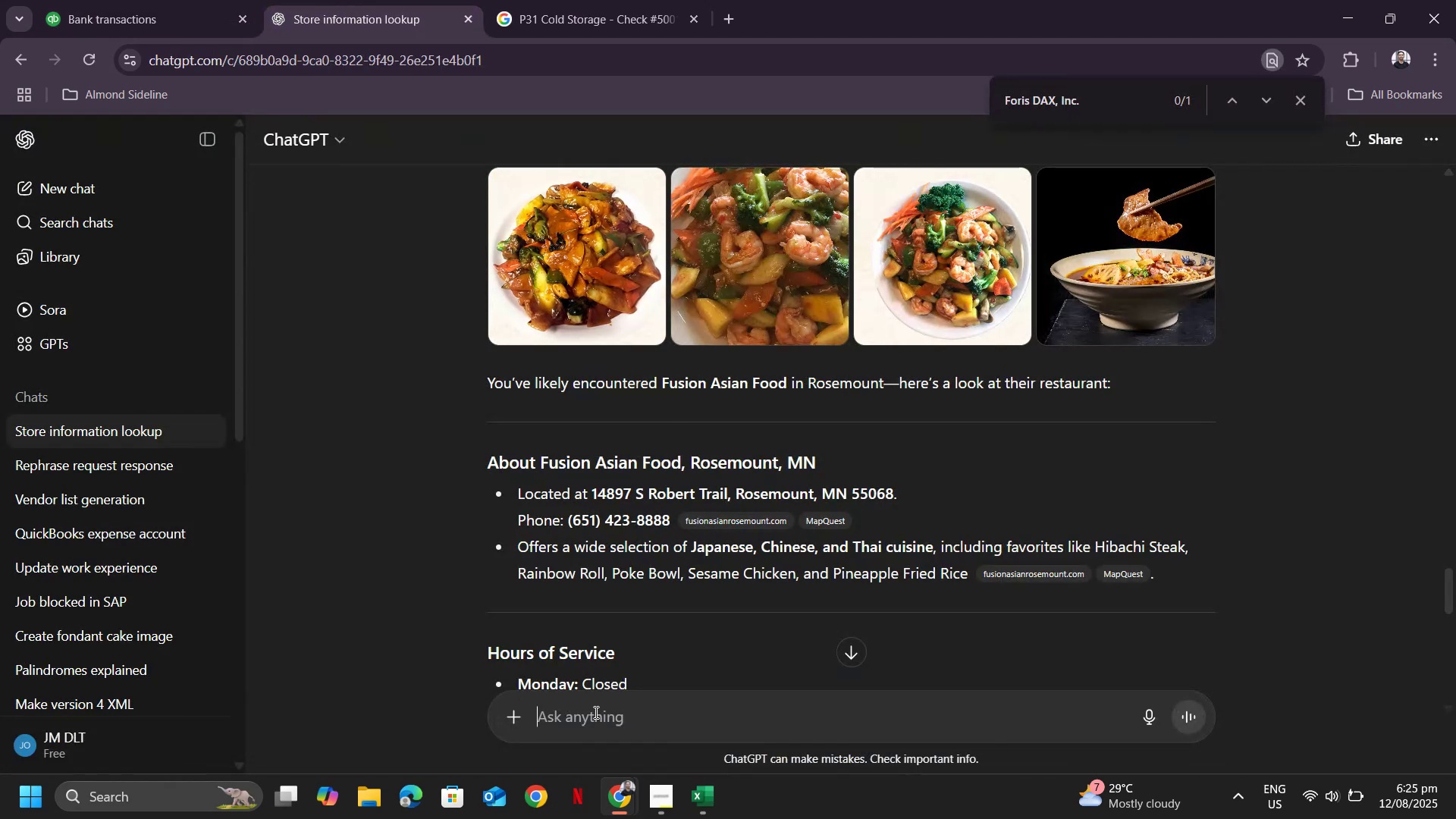 
key(Control+ControlLeft)
 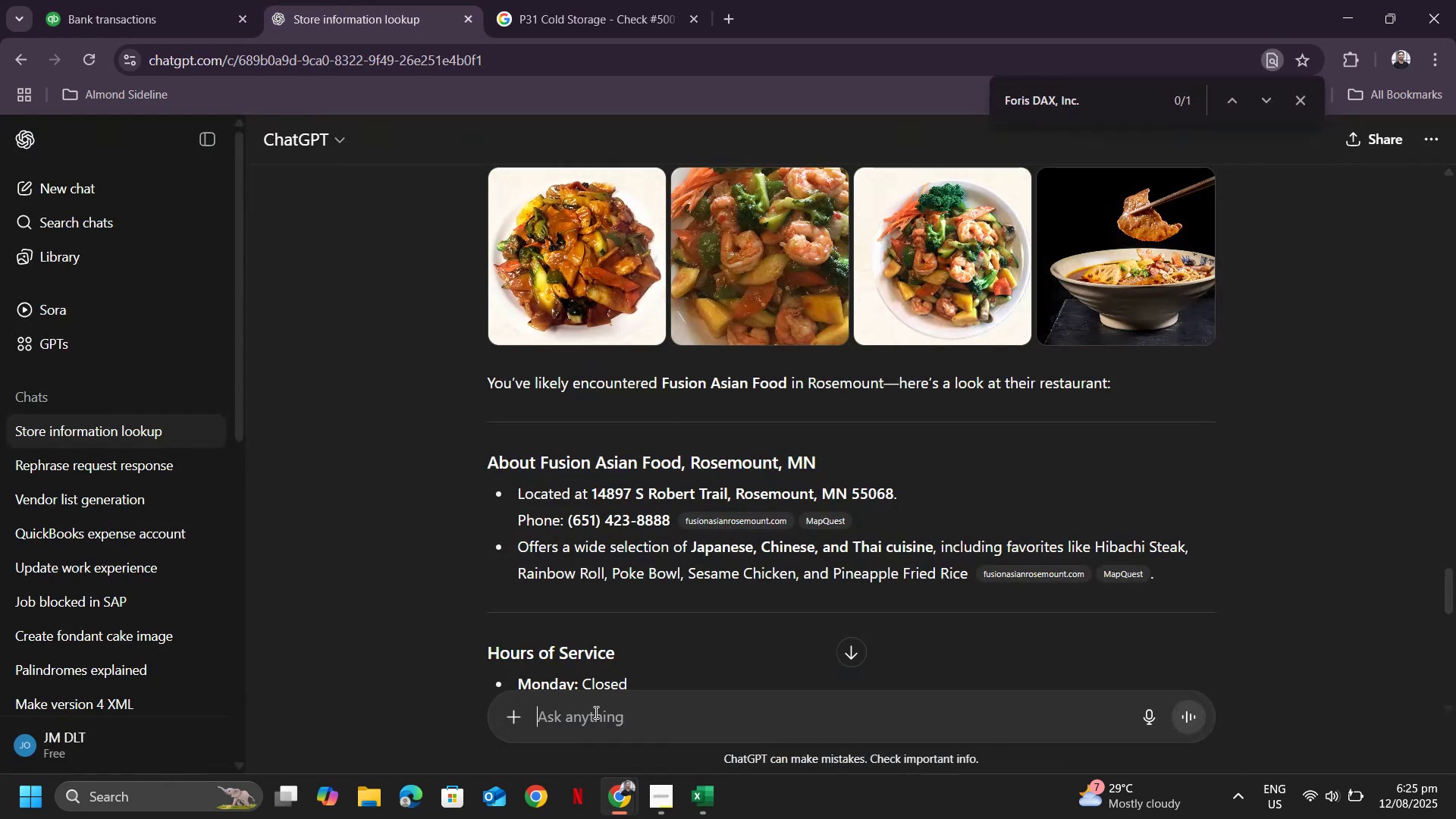 
key(Control+V)
 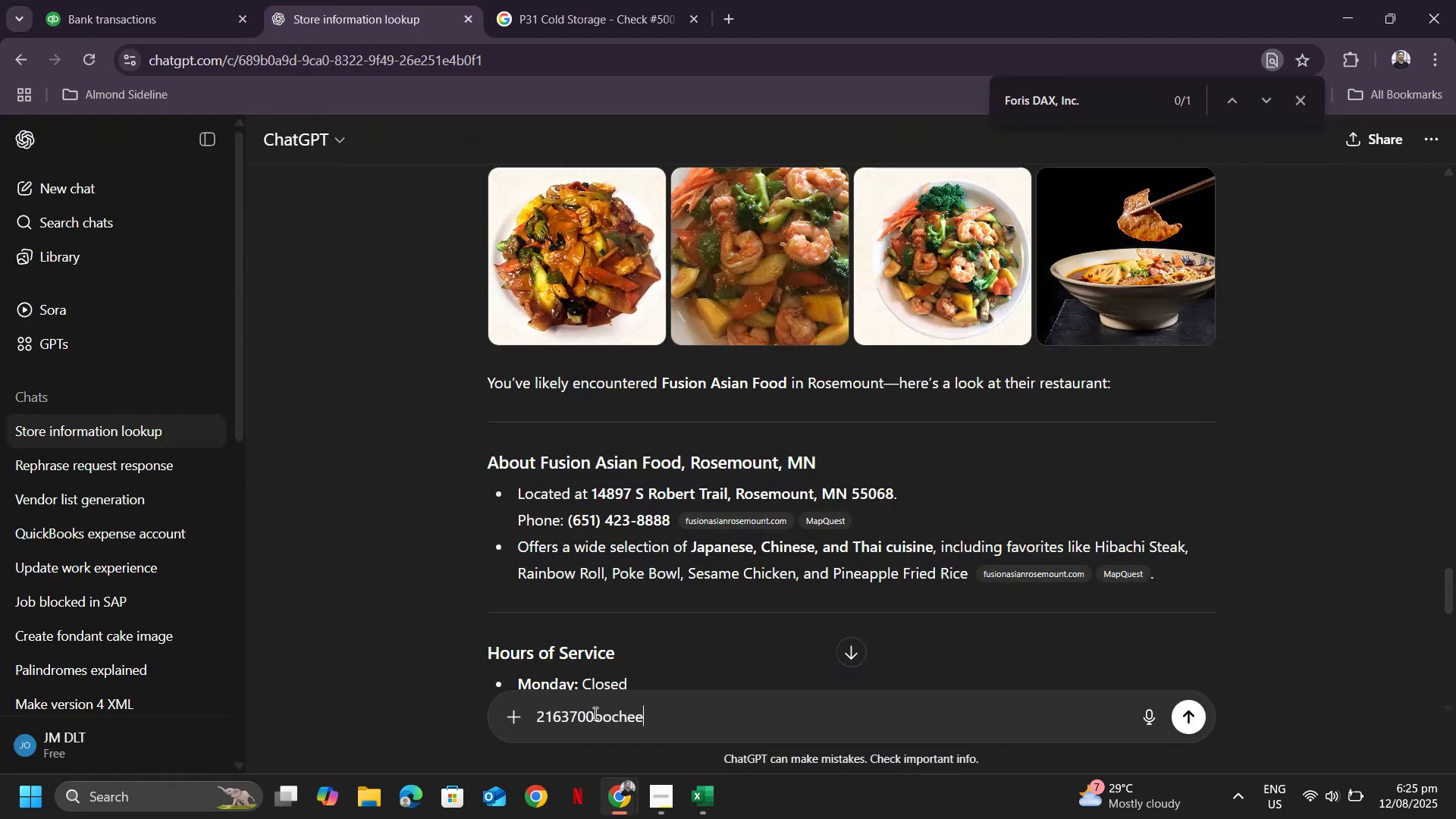 
key(Enter)
 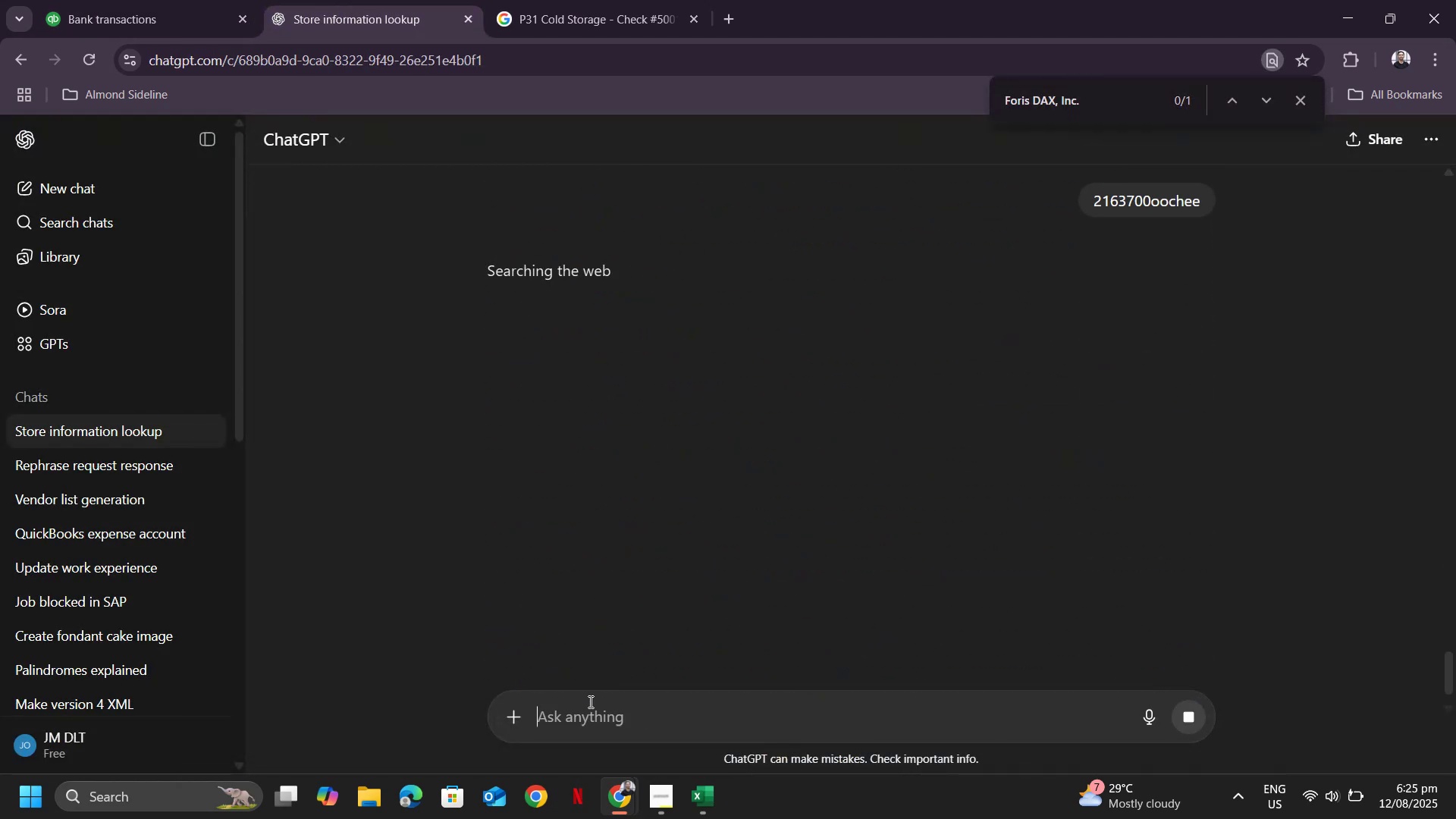 
wait(8.48)
 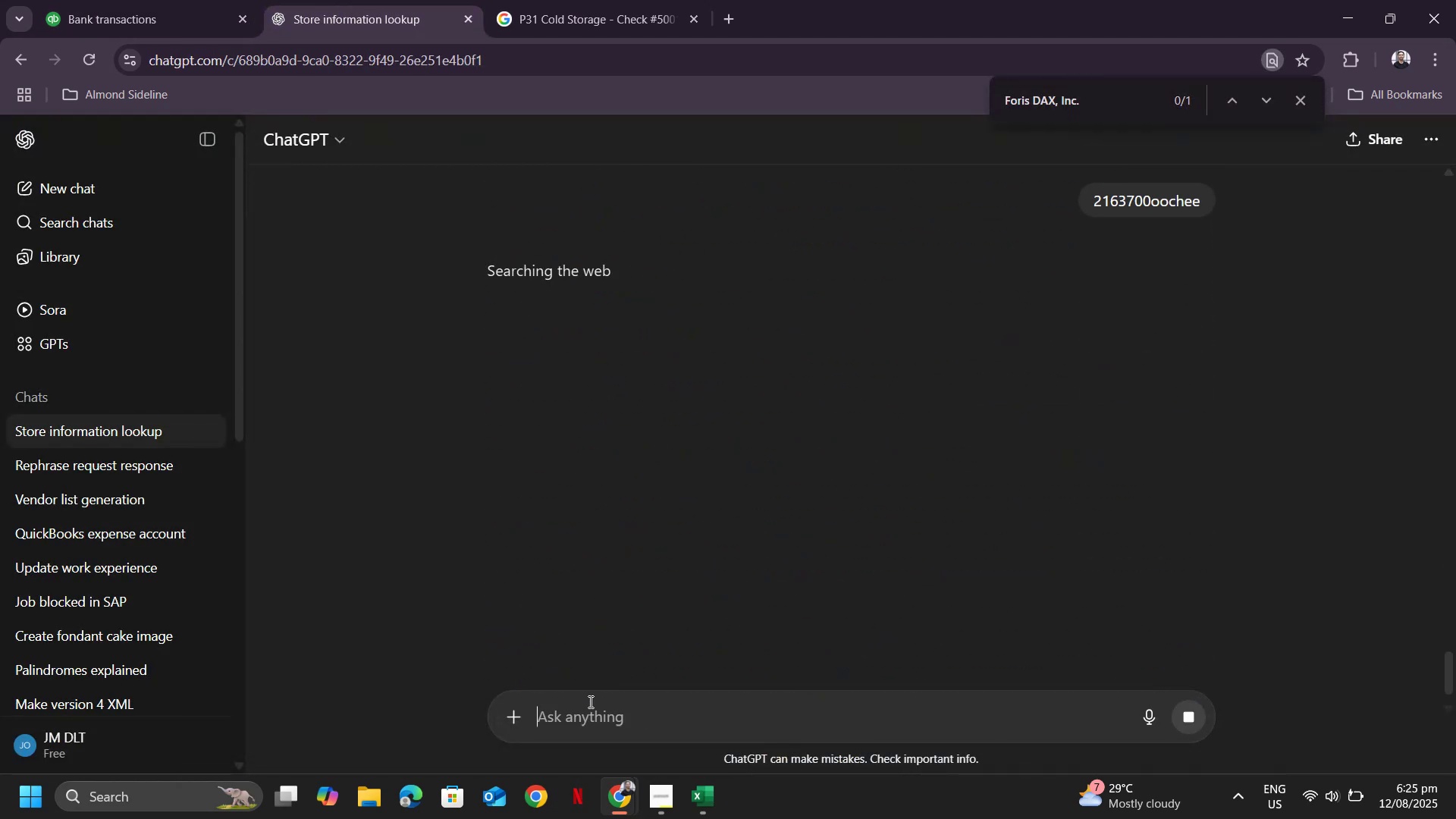 
left_click([154, 4])
 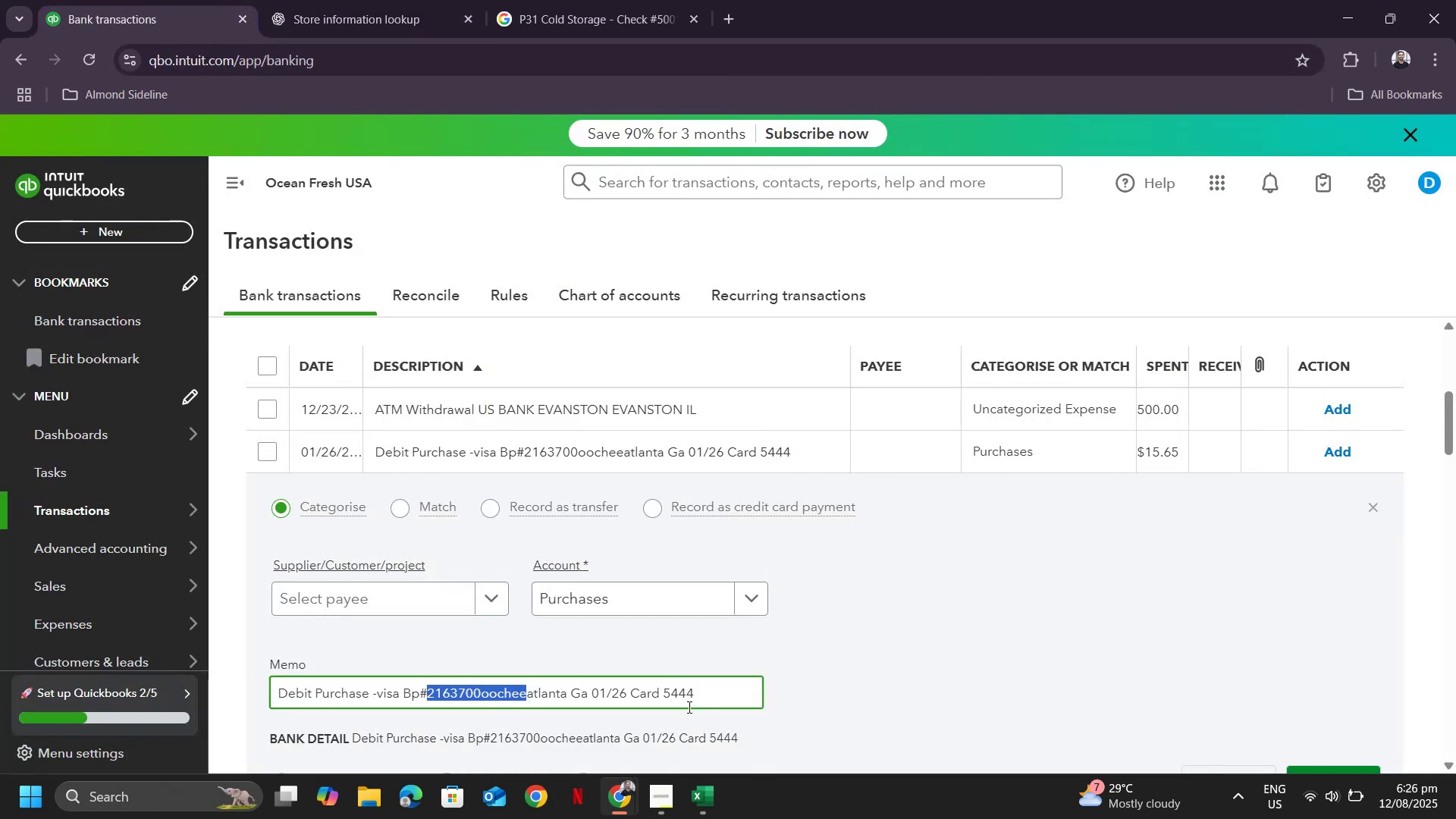 
left_click_drag(start_coordinate=[704, 692], to_coordinate=[262, 691])
 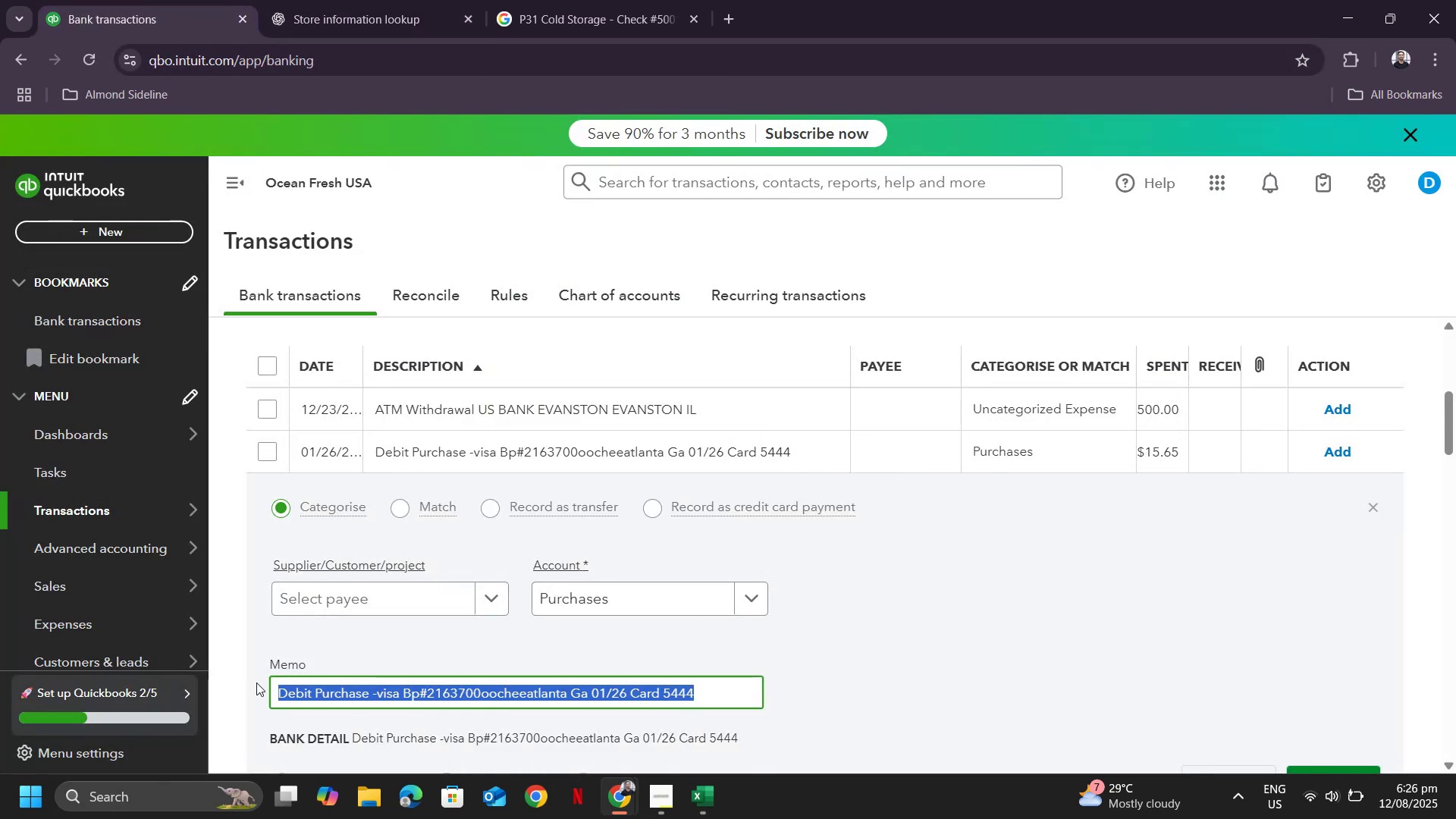 
key(Control+ControlLeft)
 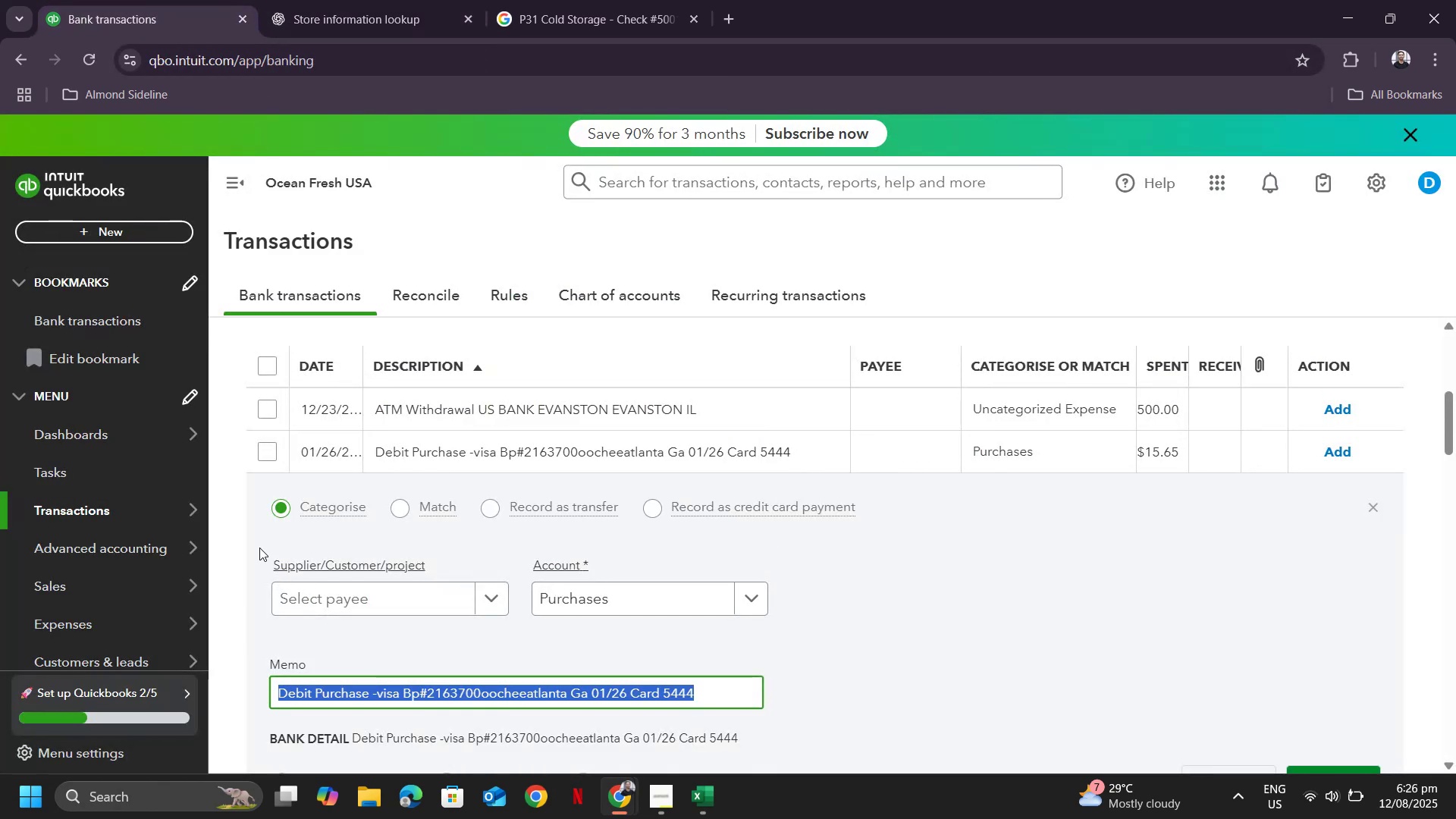 
key(Control+C)
 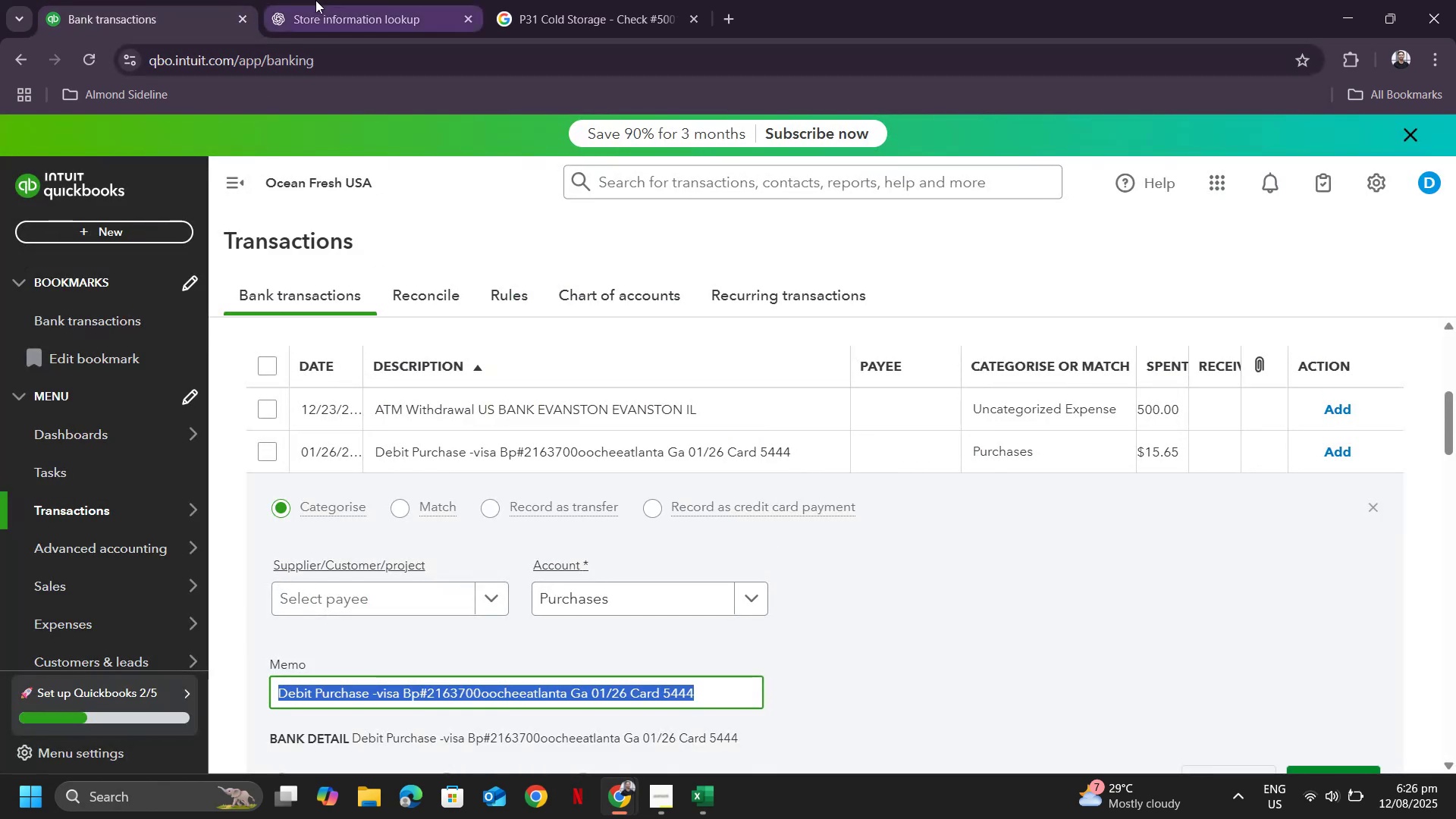 
left_click([316, 0])
 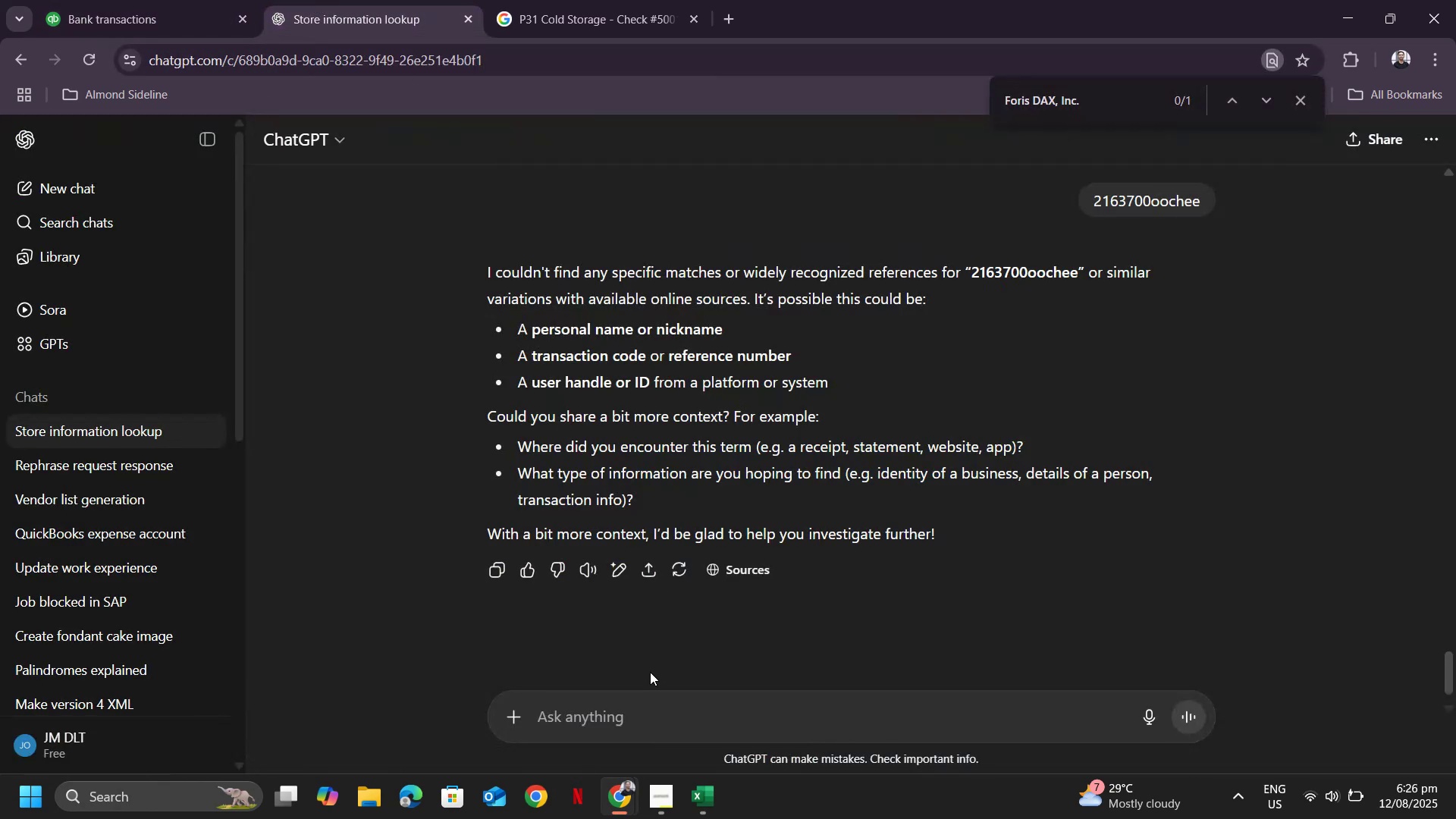 
key(Control+ControlLeft)
 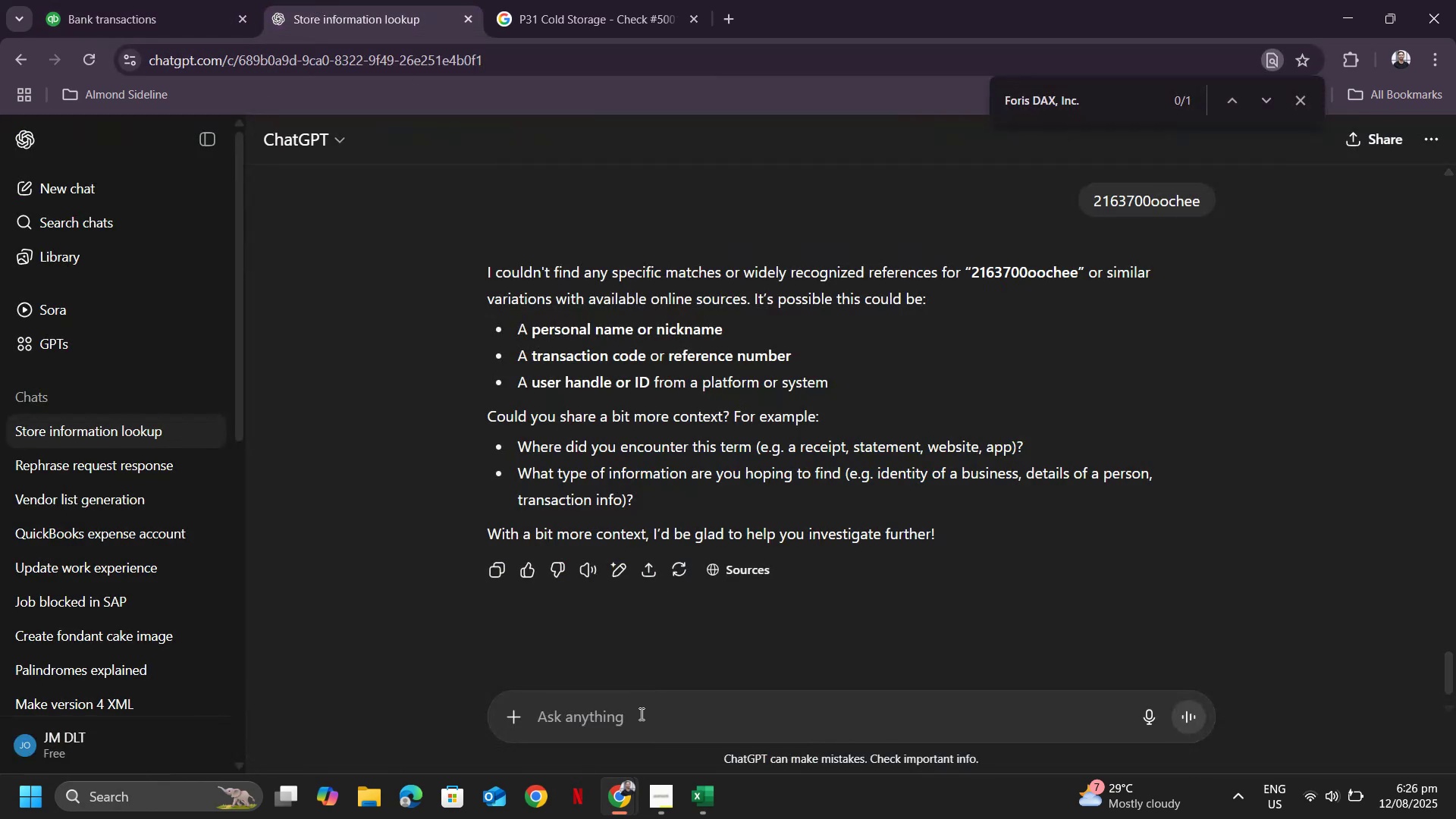 
key(Control+V)
 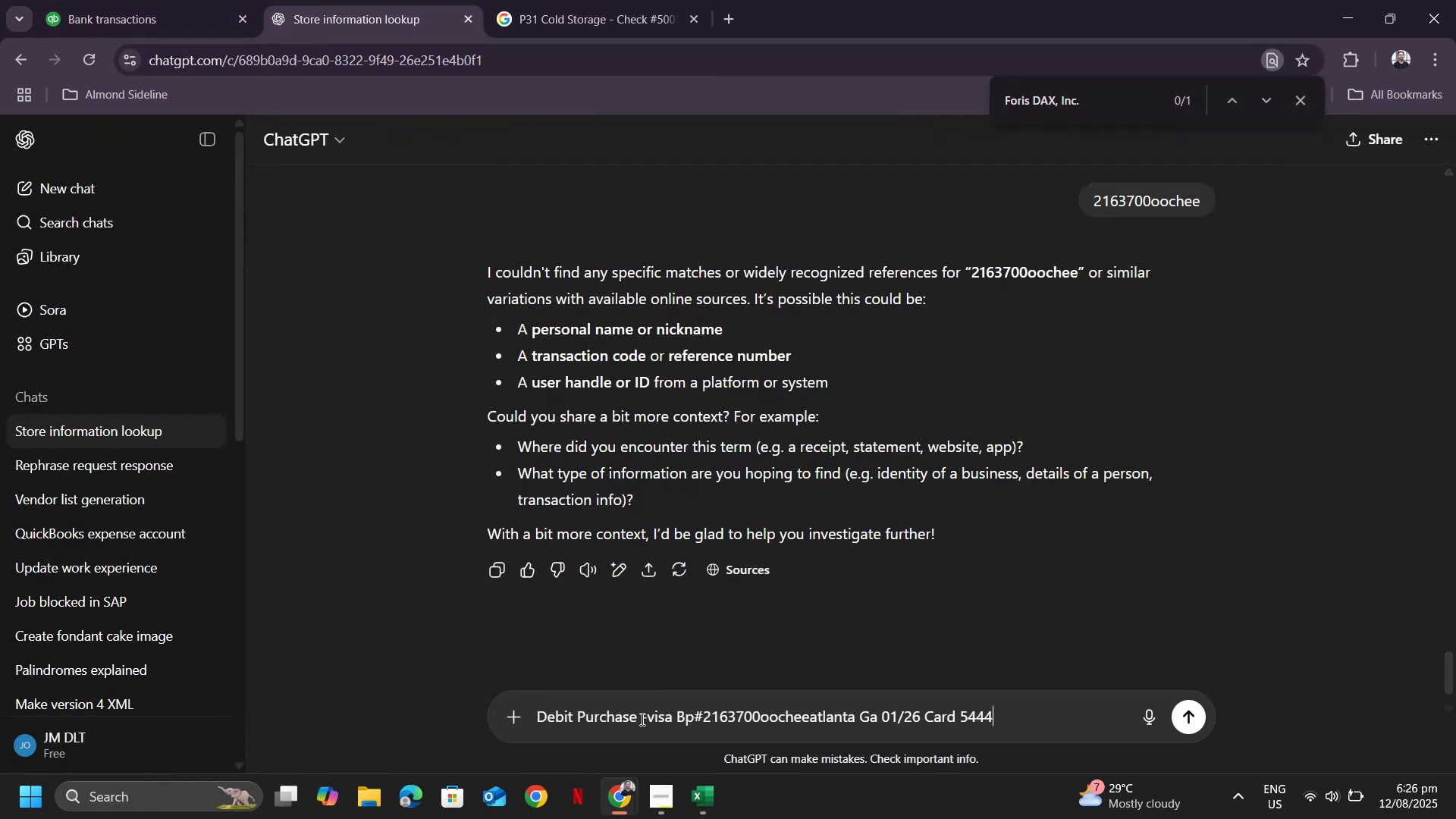 
key(Enter)
 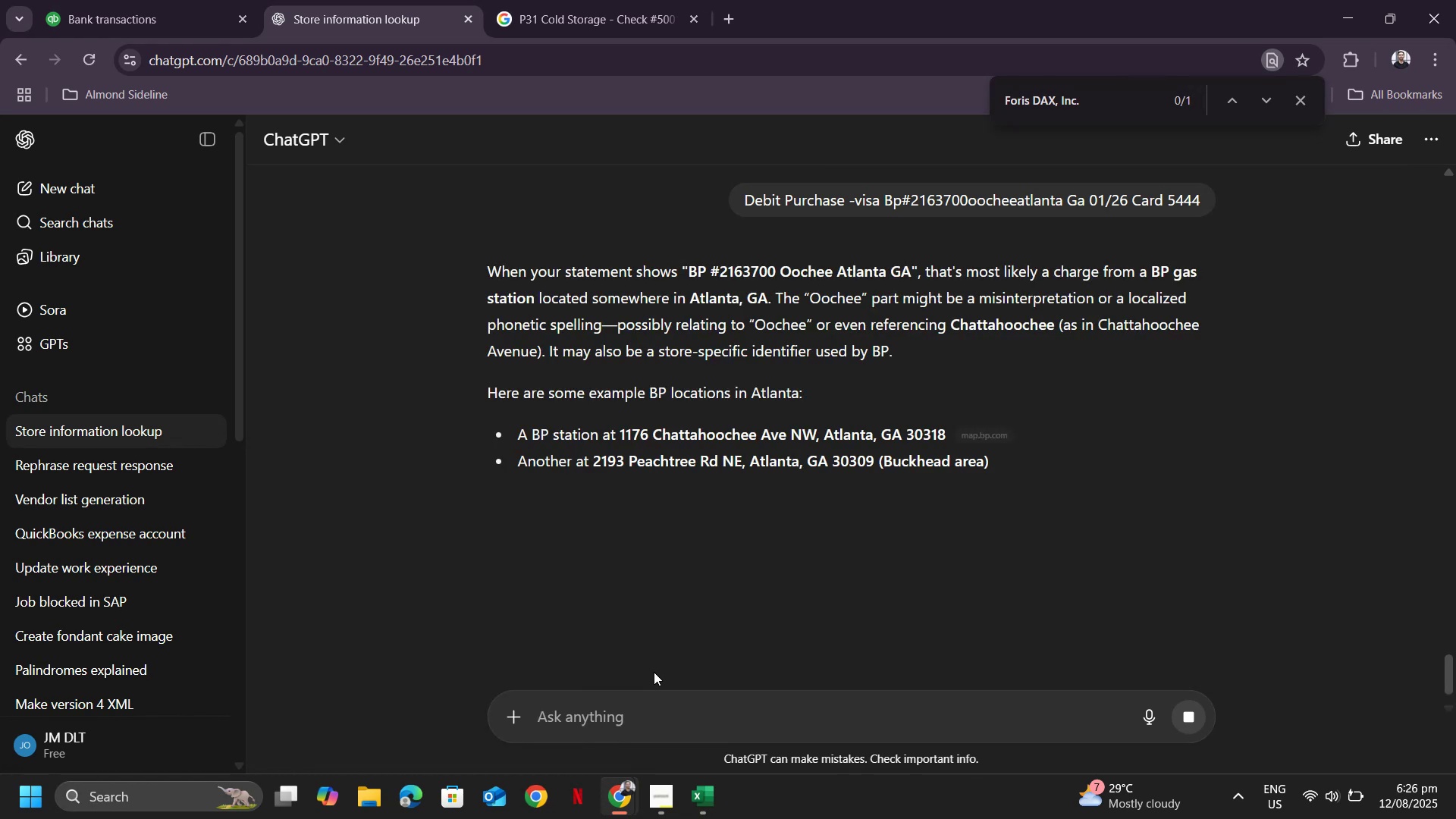 
wait(11.4)
 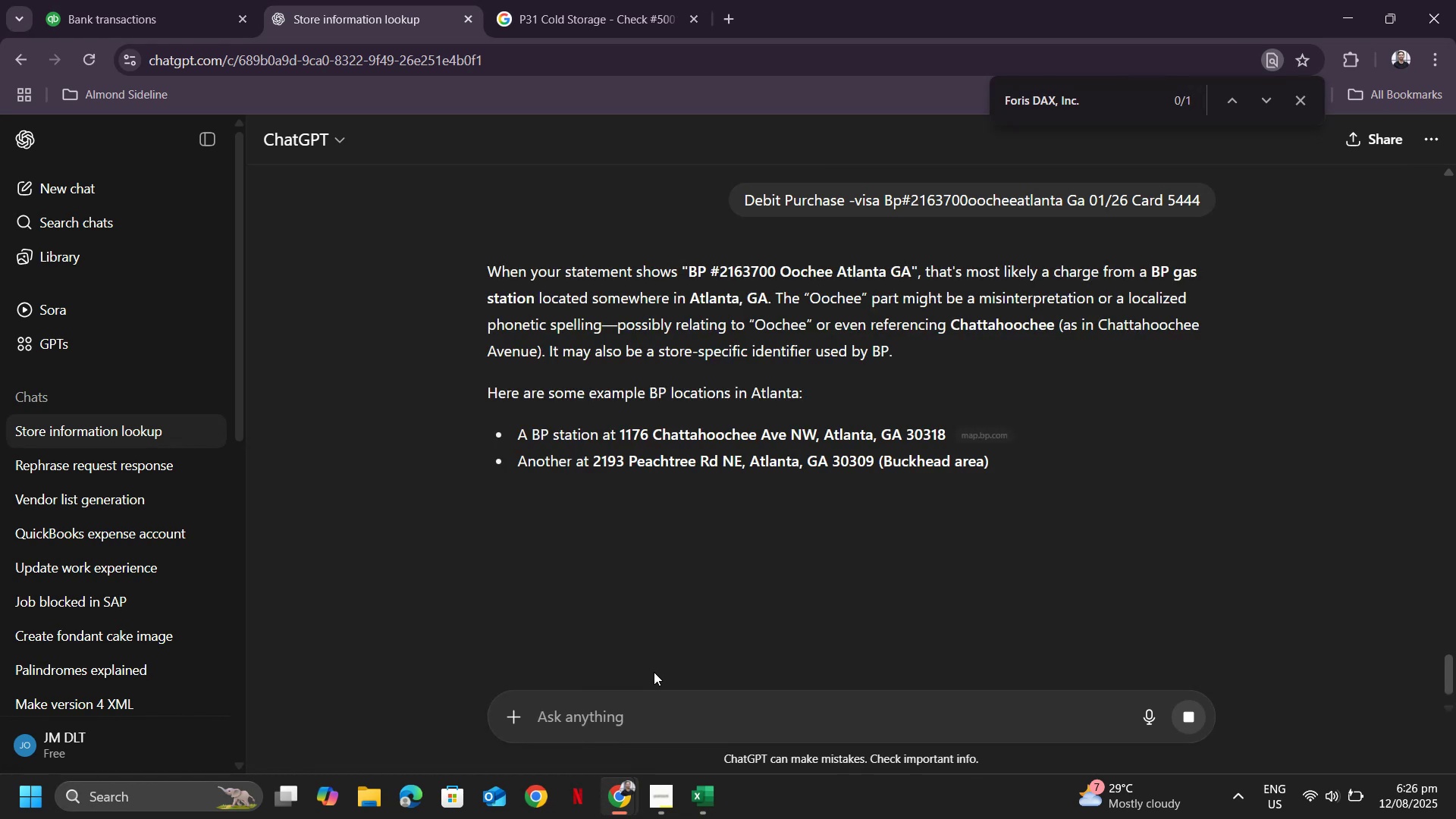 
scroll: coordinate [927, 423], scroll_direction: down, amount: 2.0
 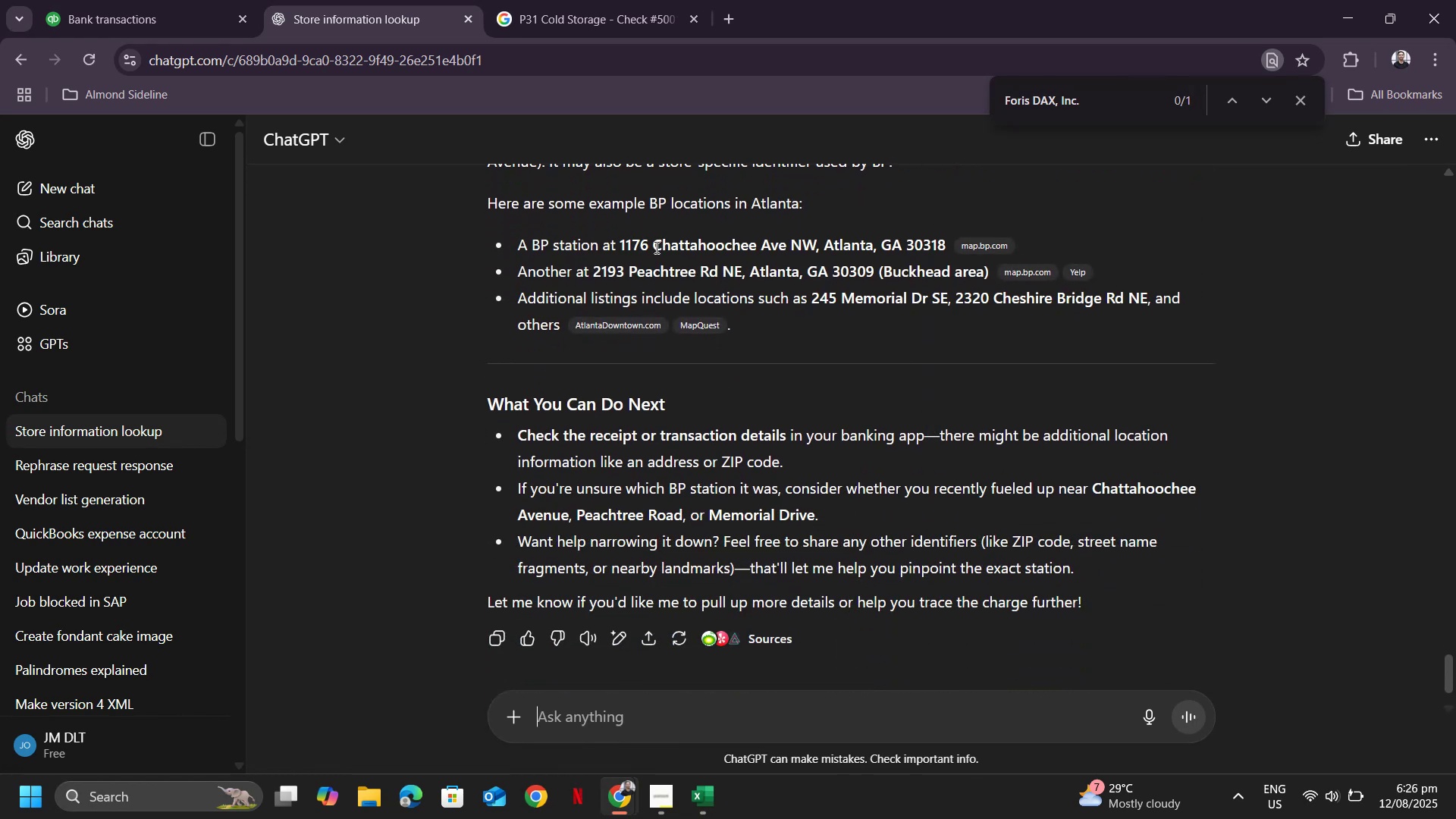 
scroll: coordinate [570, 266], scroll_direction: up, amount: 2.0
 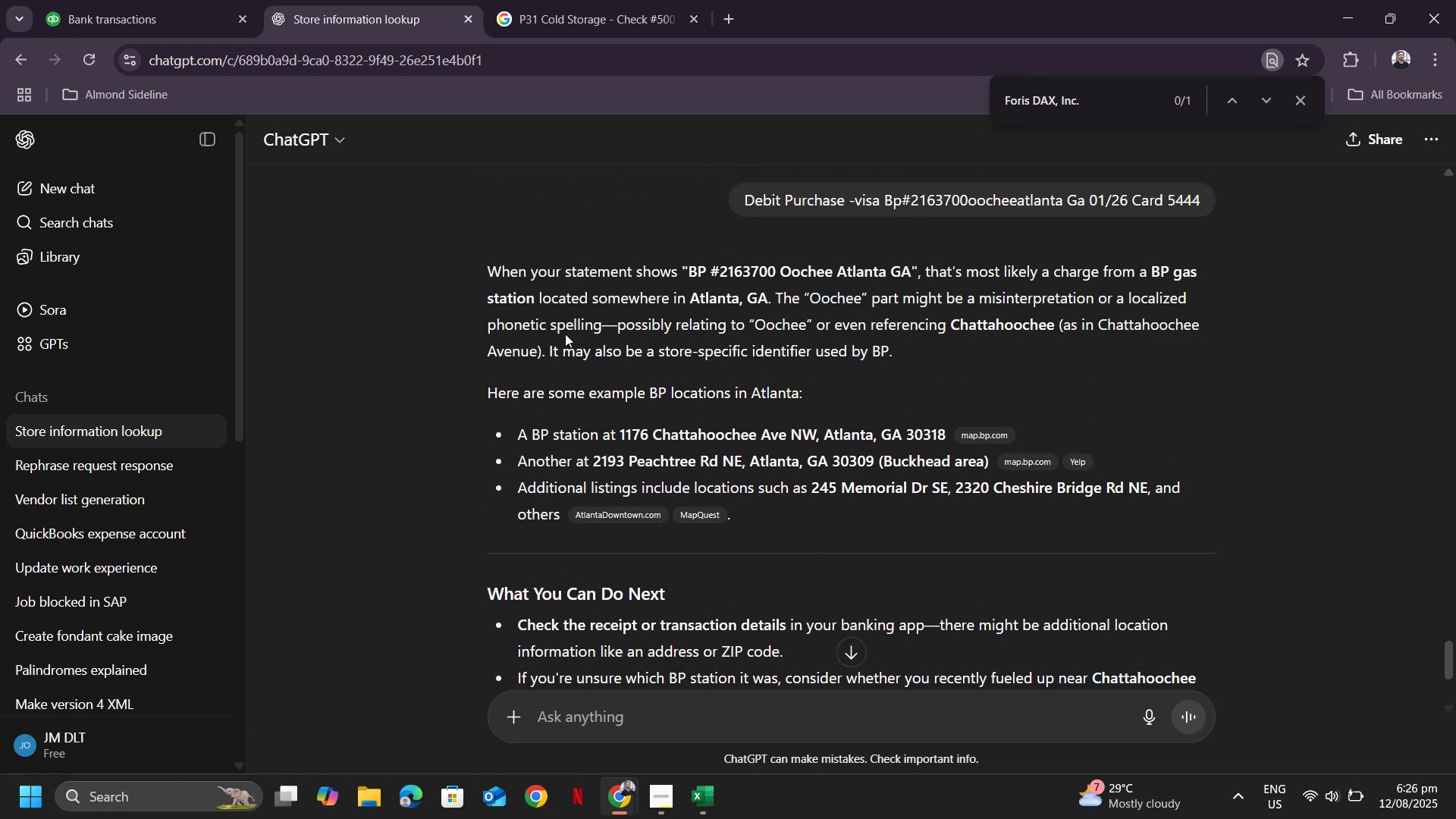 
left_click([143, 0])
 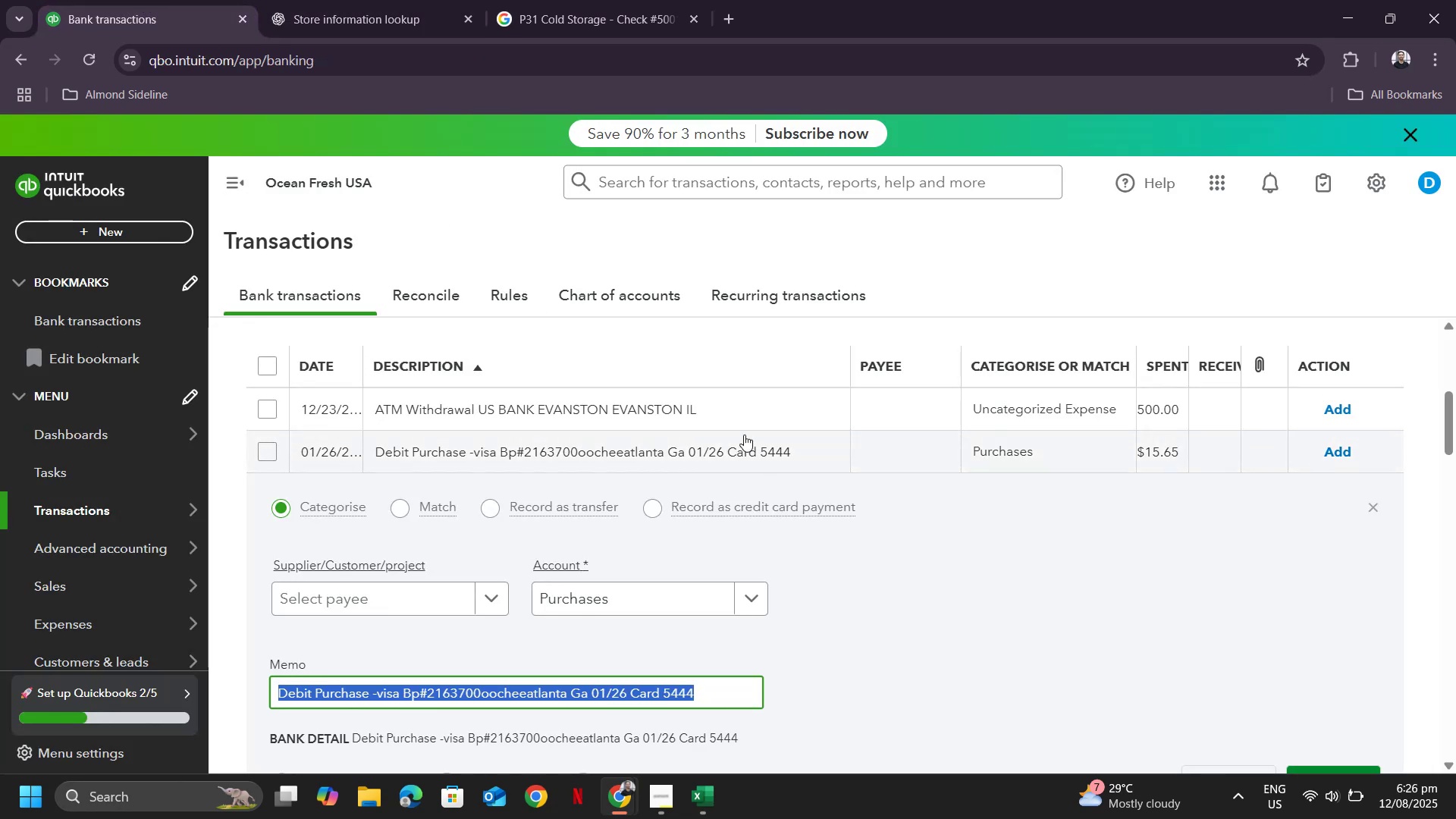 
scroll: coordinate [774, 493], scroll_direction: down, amount: 1.0
 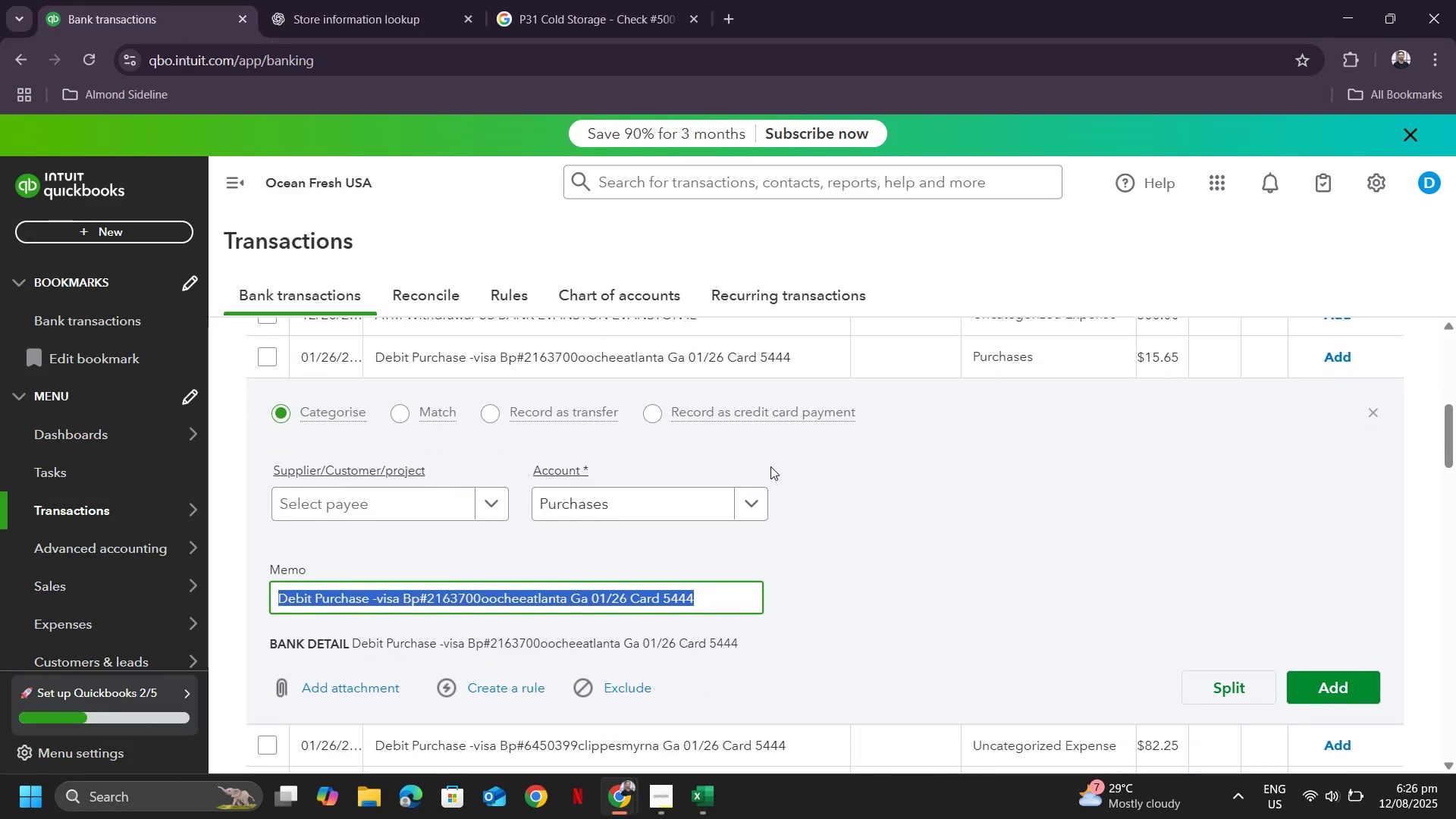 
scroll: coordinate [770, 466], scroll_direction: up, amount: 2.0
 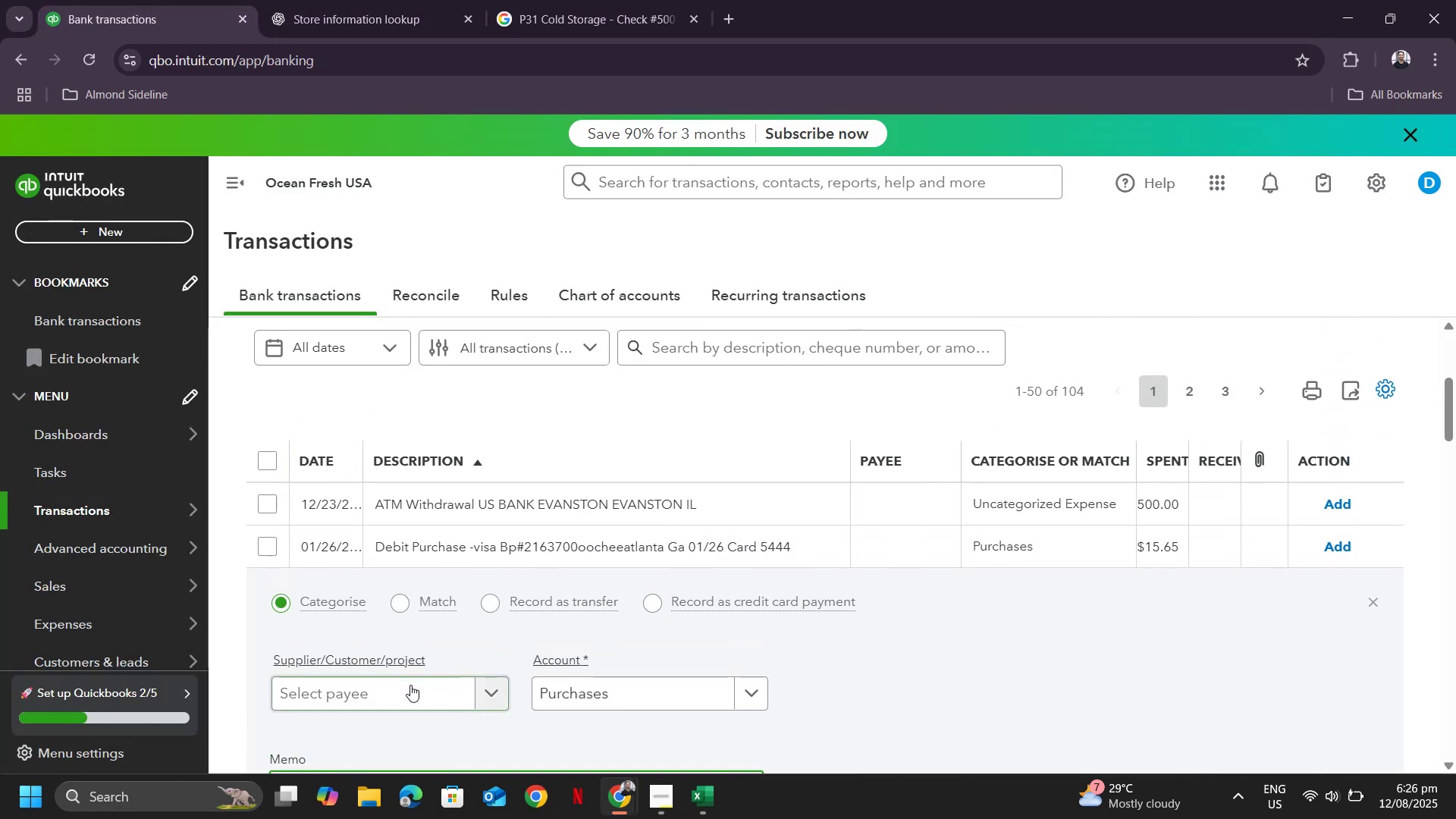 
scroll: coordinate [616, 616], scroll_direction: down, amount: 2.0
 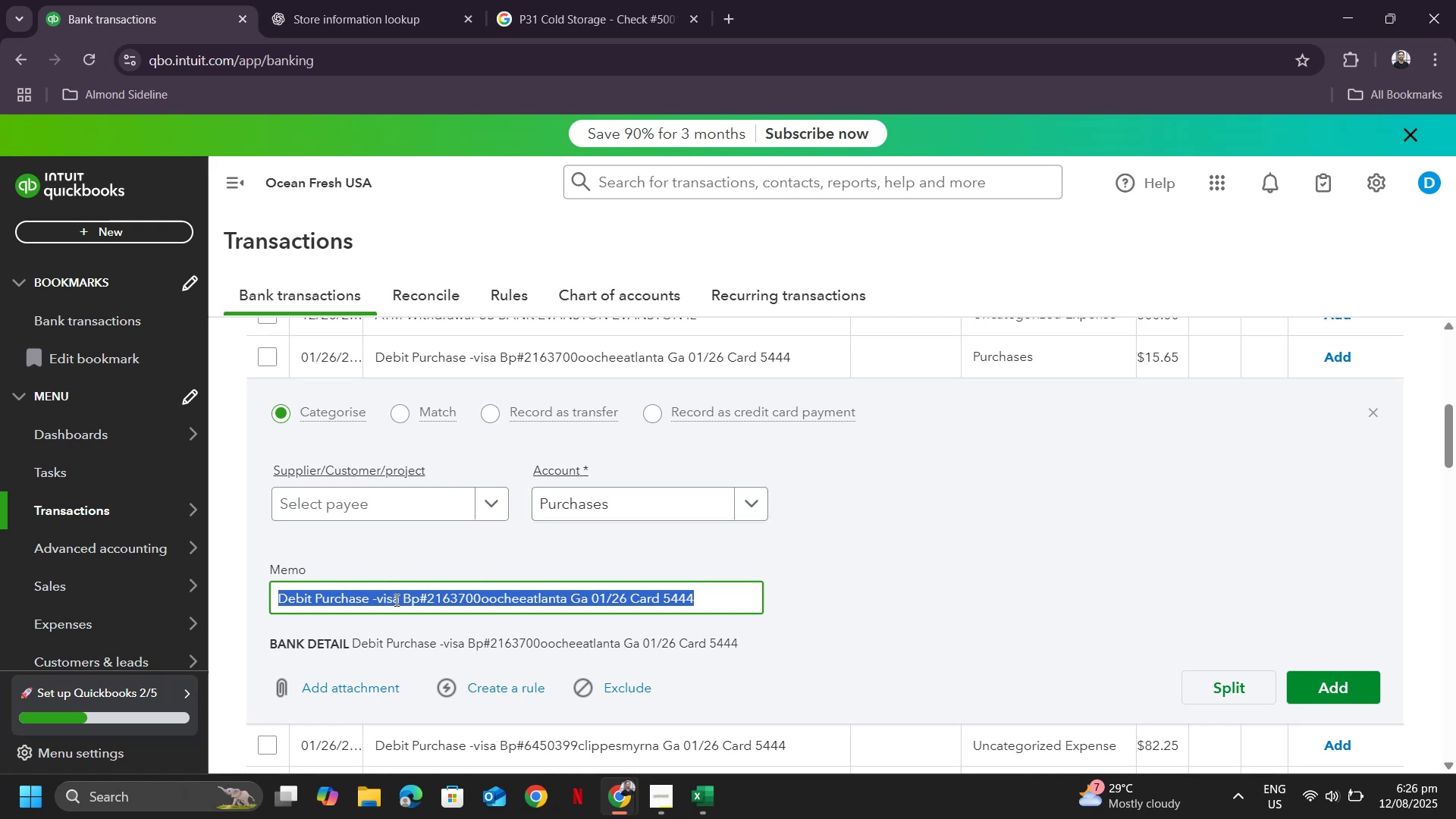 
left_click([396, 600])
 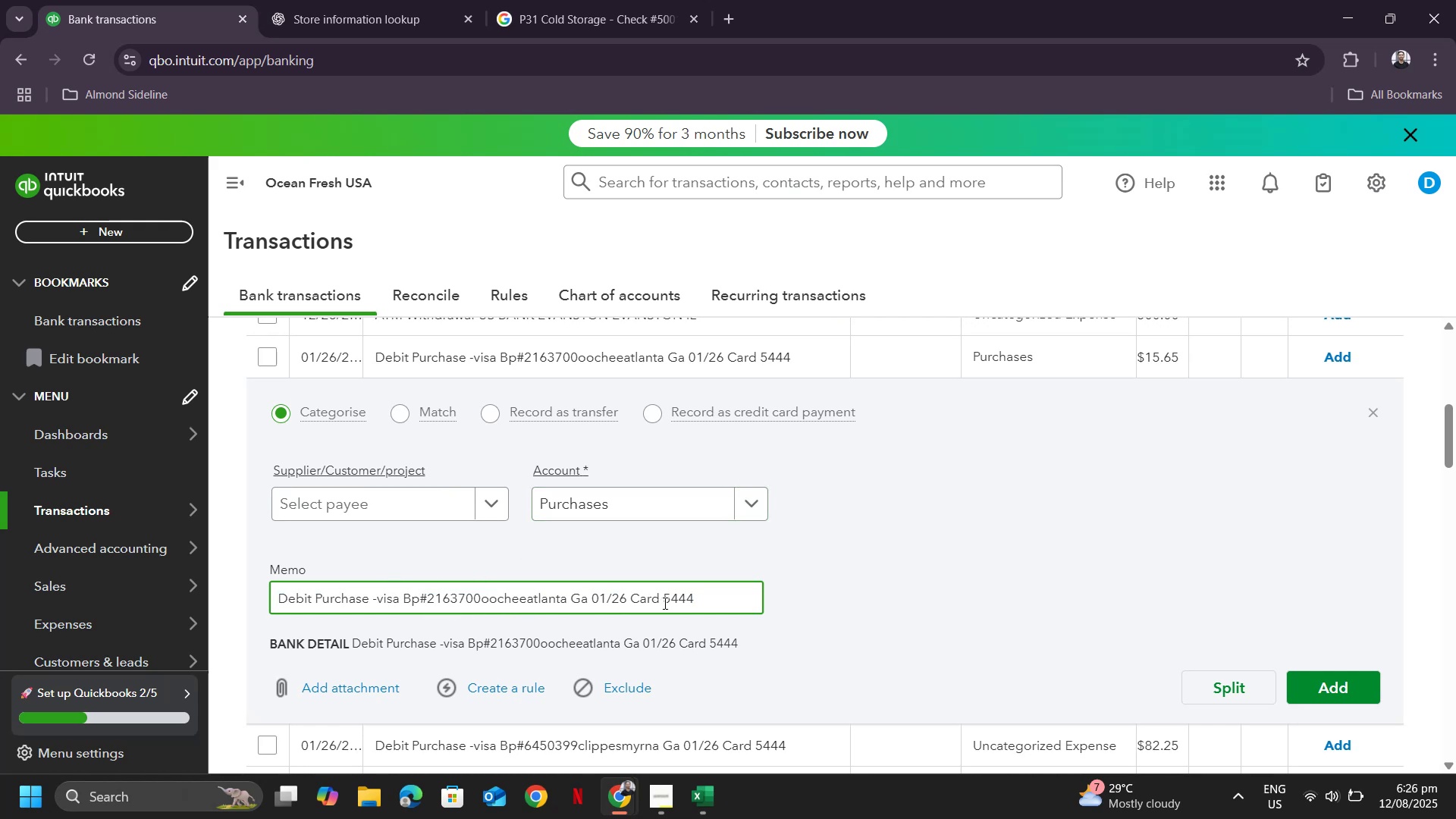 
left_click([416, 13])
 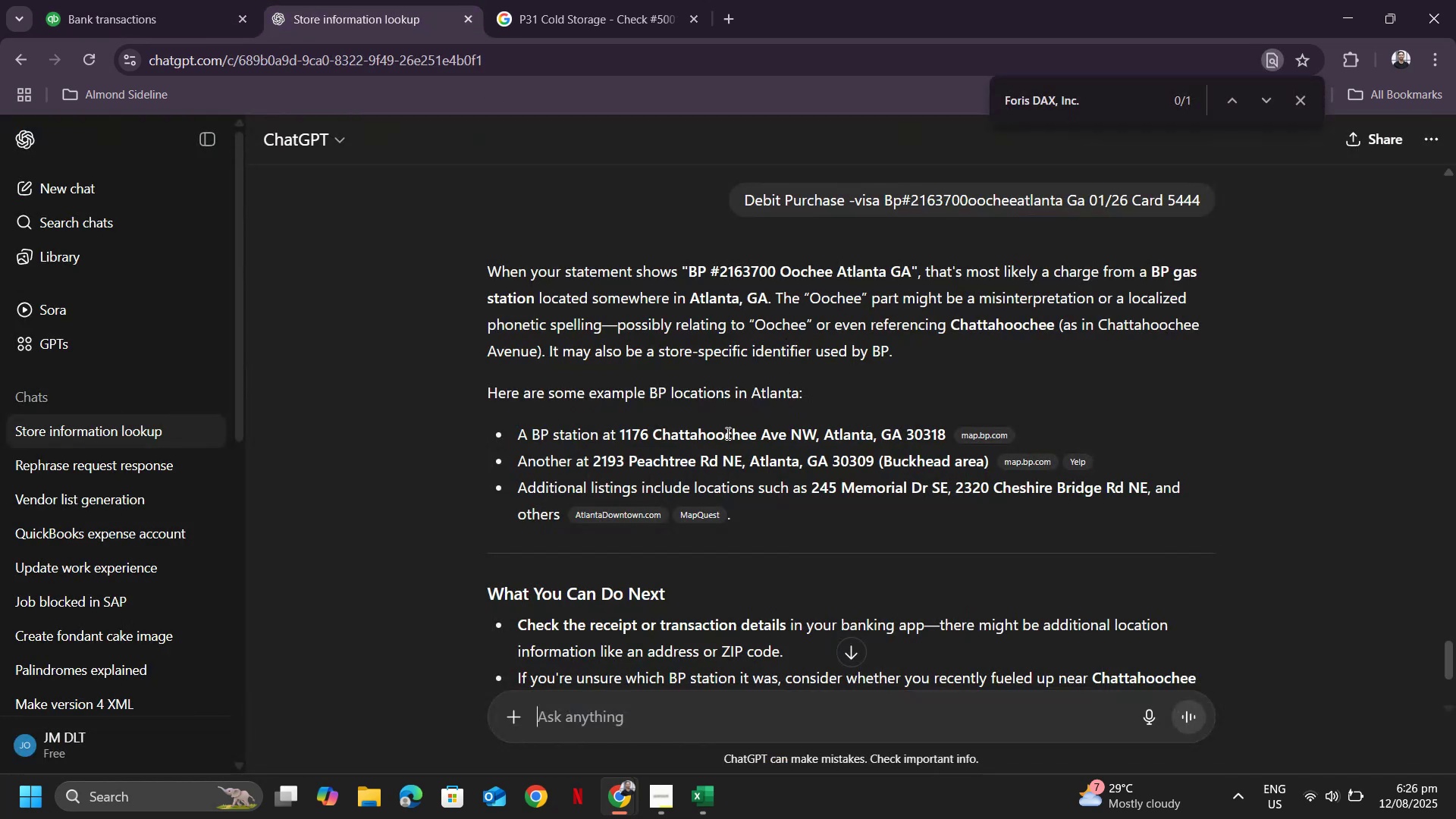 
left_click_drag(start_coordinate=[549, 438], to_coordinate=[984, 461])
 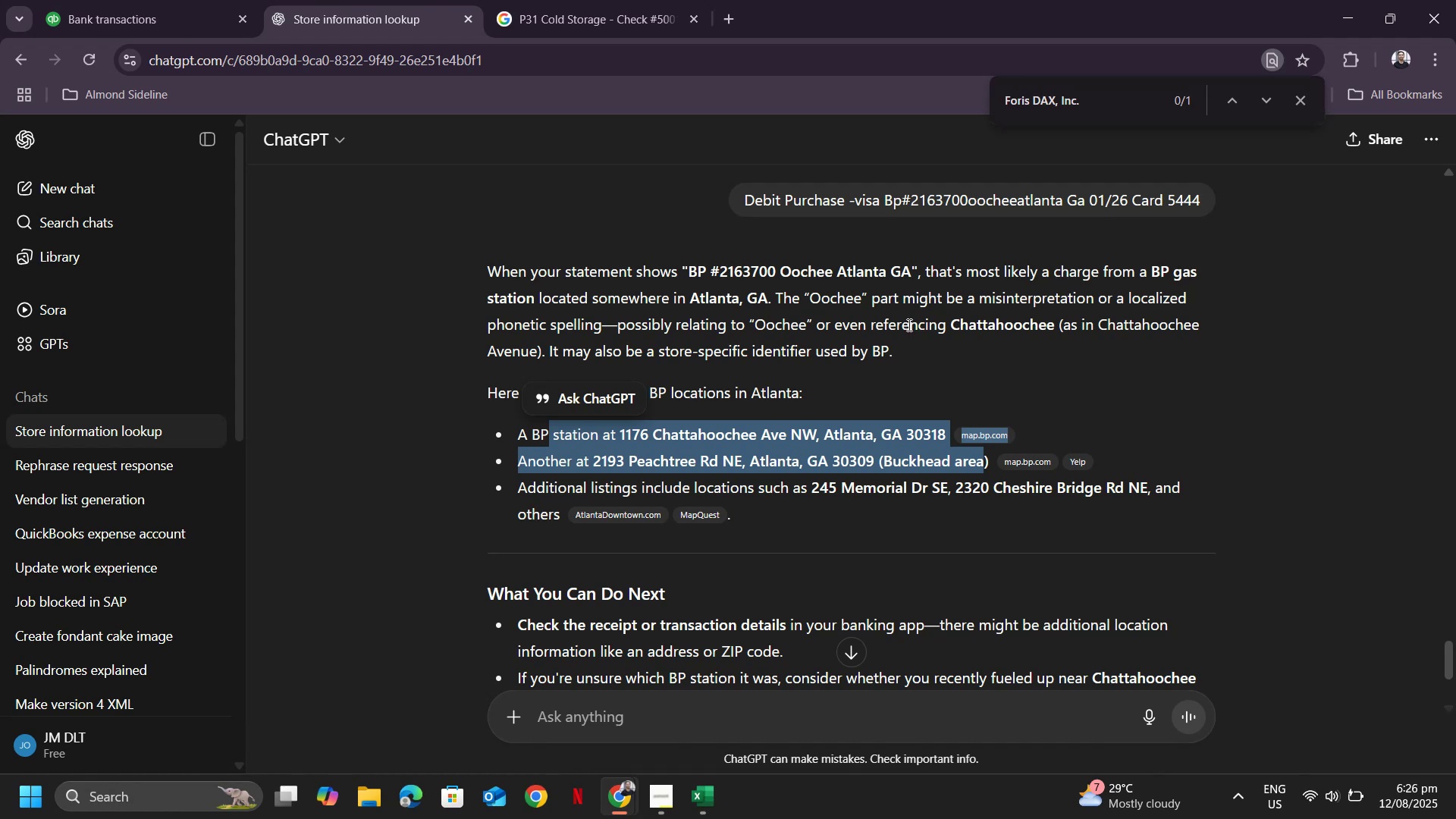 
wait(8.98)
 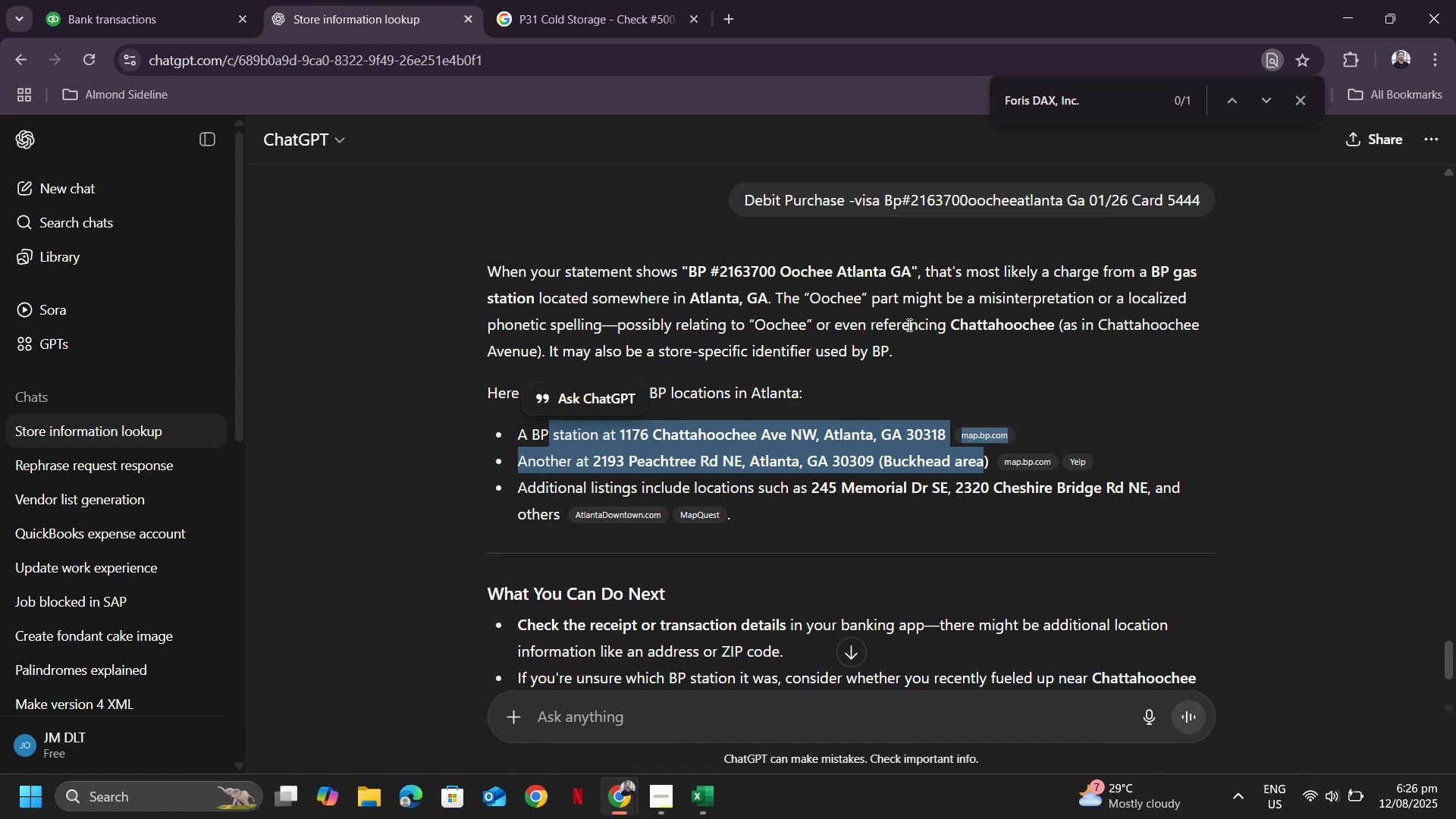 
left_click([670, 453])
 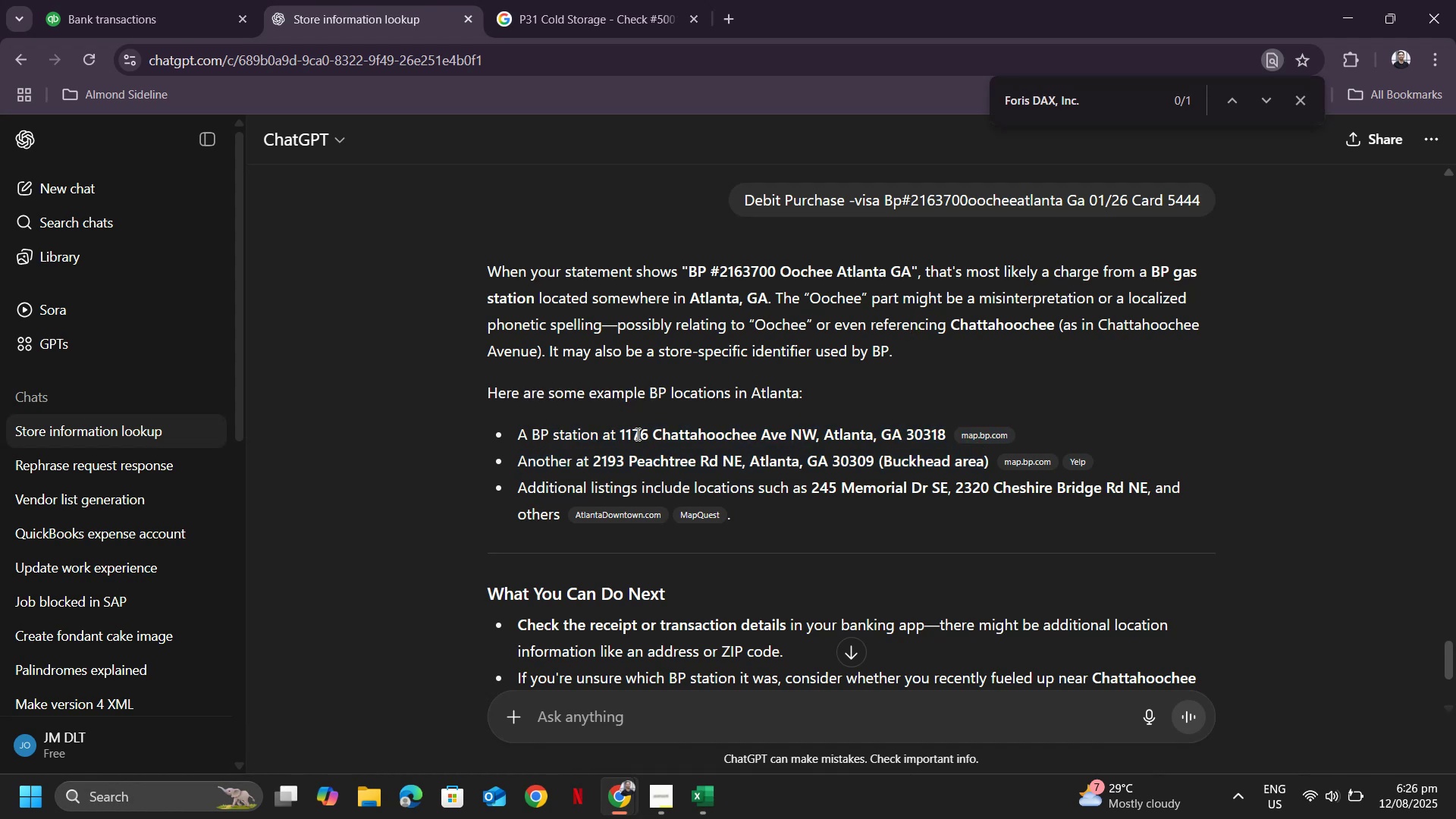 
left_click_drag(start_coordinate=[613, 435], to_coordinate=[756, 438])
 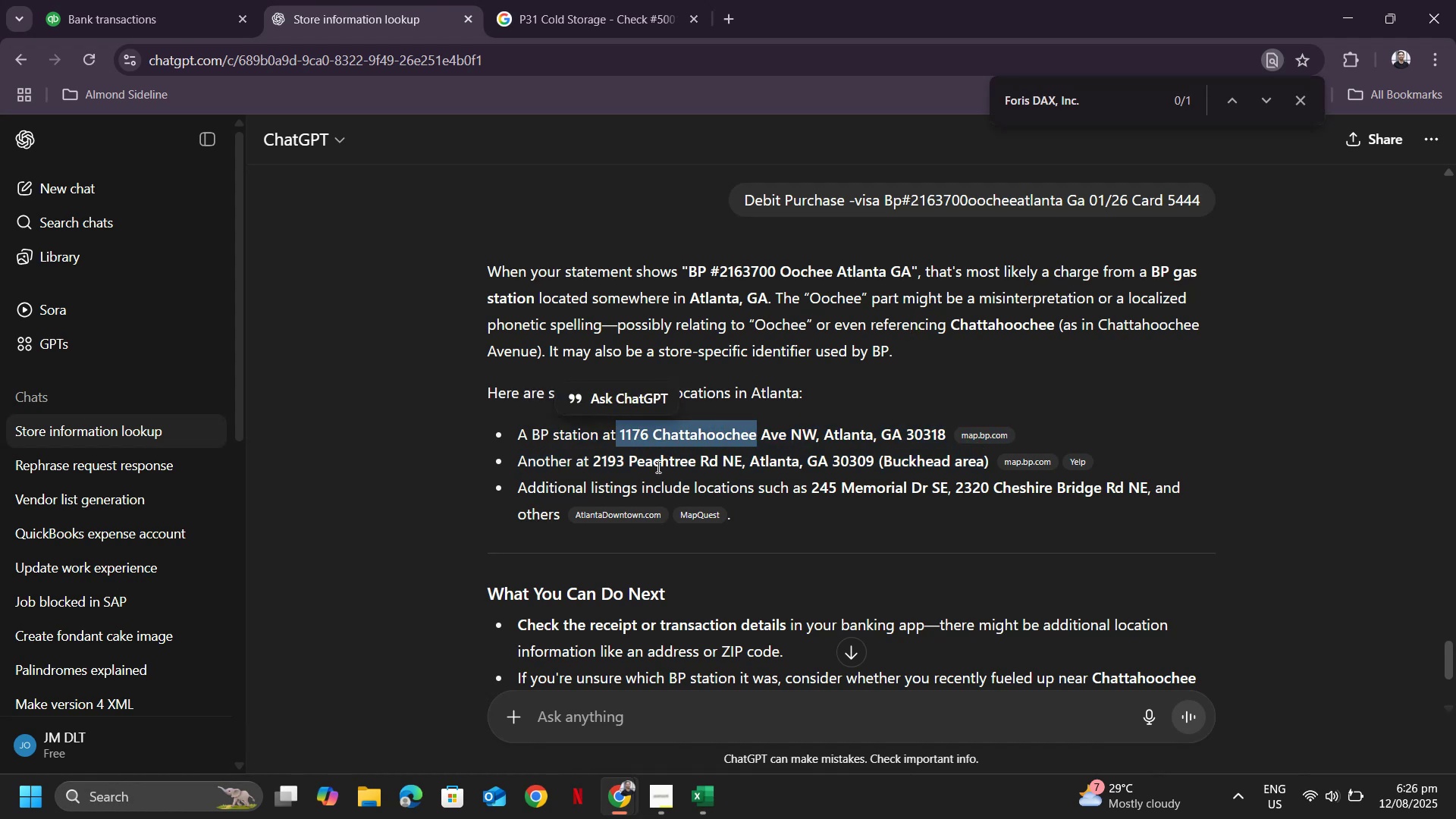 
left_click_drag(start_coordinate=[610, 460], to_coordinate=[977, 482])
 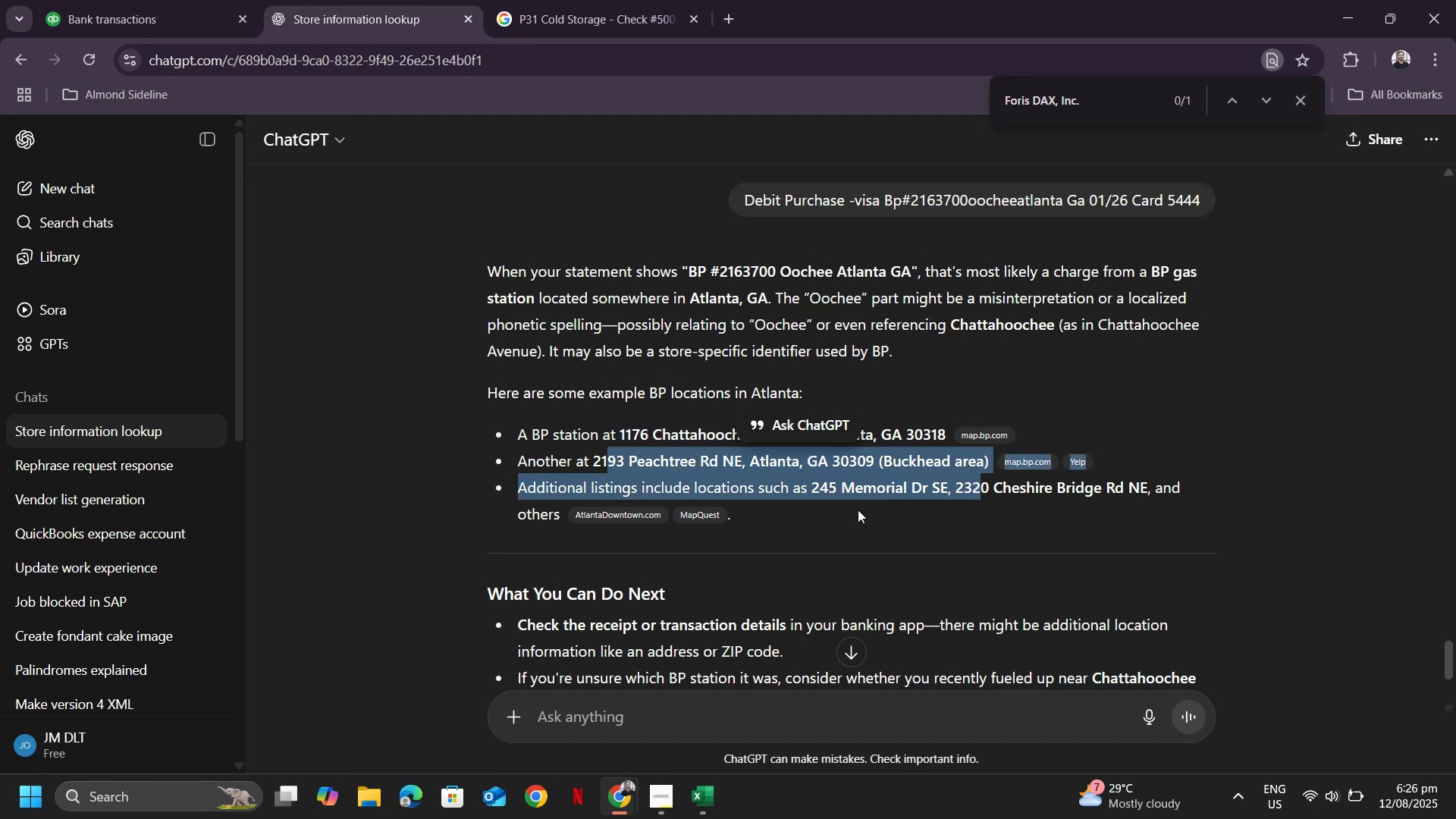 
left_click([848, 521])
 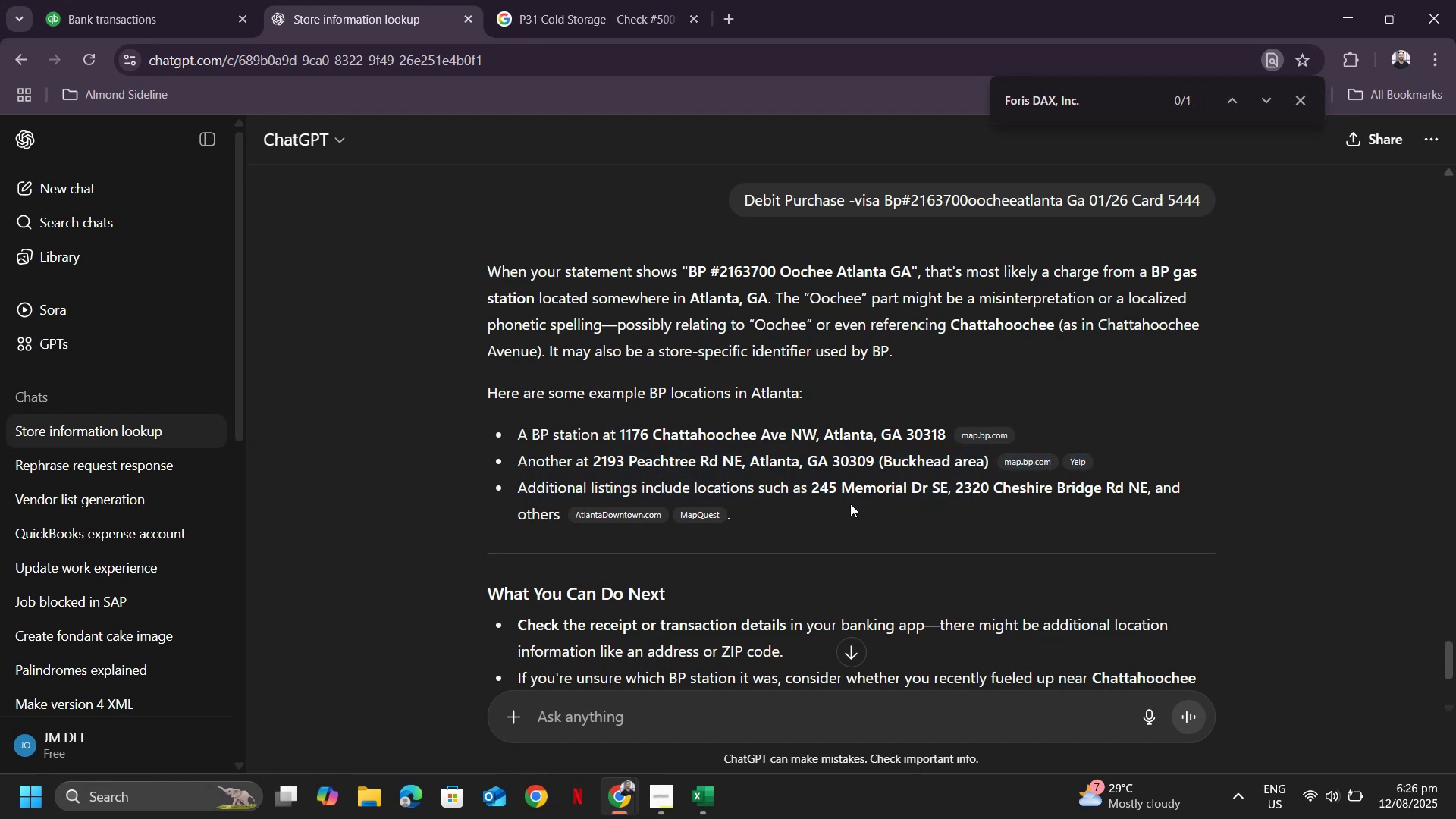 
scroll: coordinate [853, 492], scroll_direction: down, amount: 3.0
 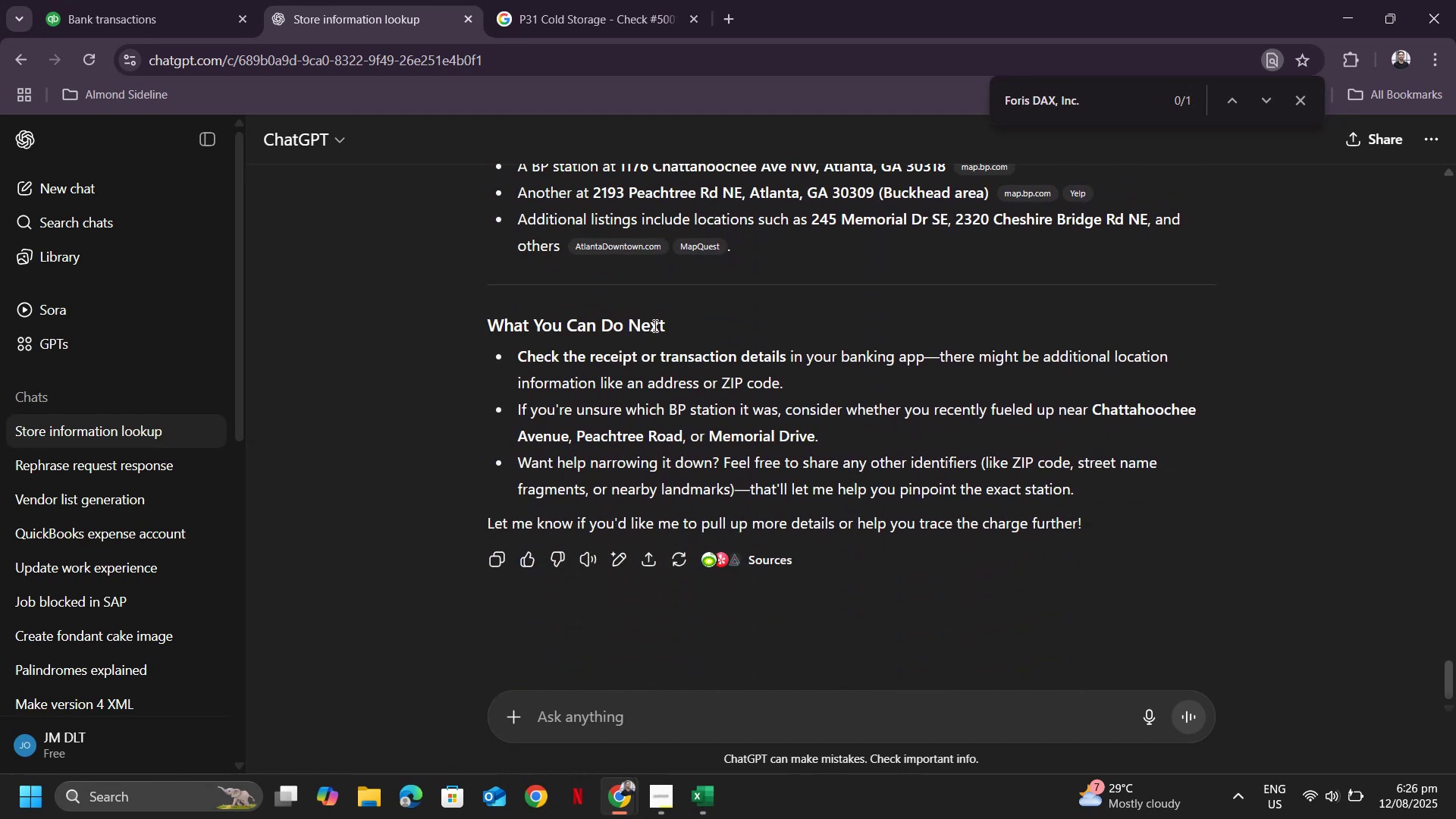 
left_click_drag(start_coordinate=[595, 359], to_coordinate=[994, 369])
 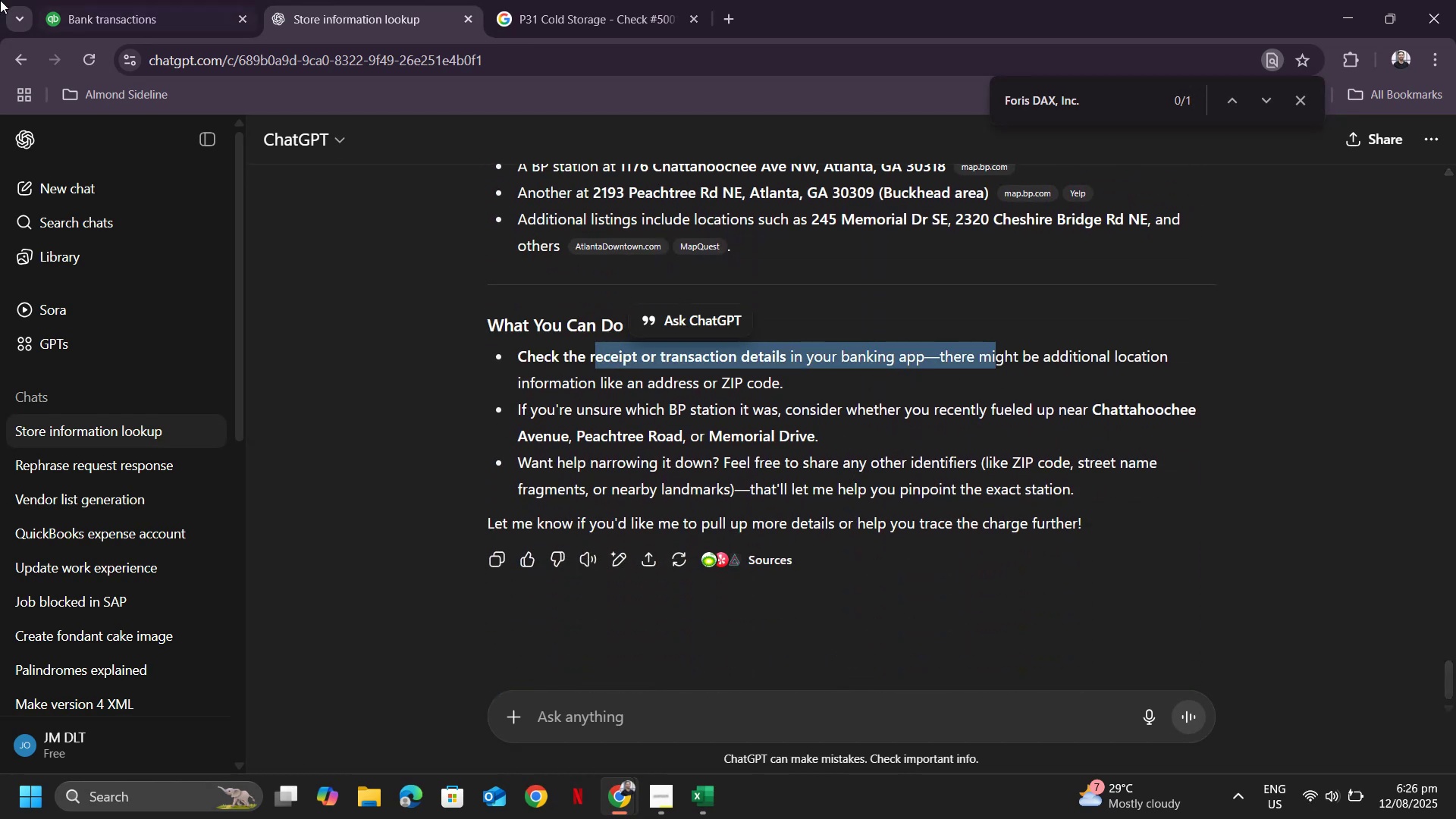 
left_click([72, 5])
 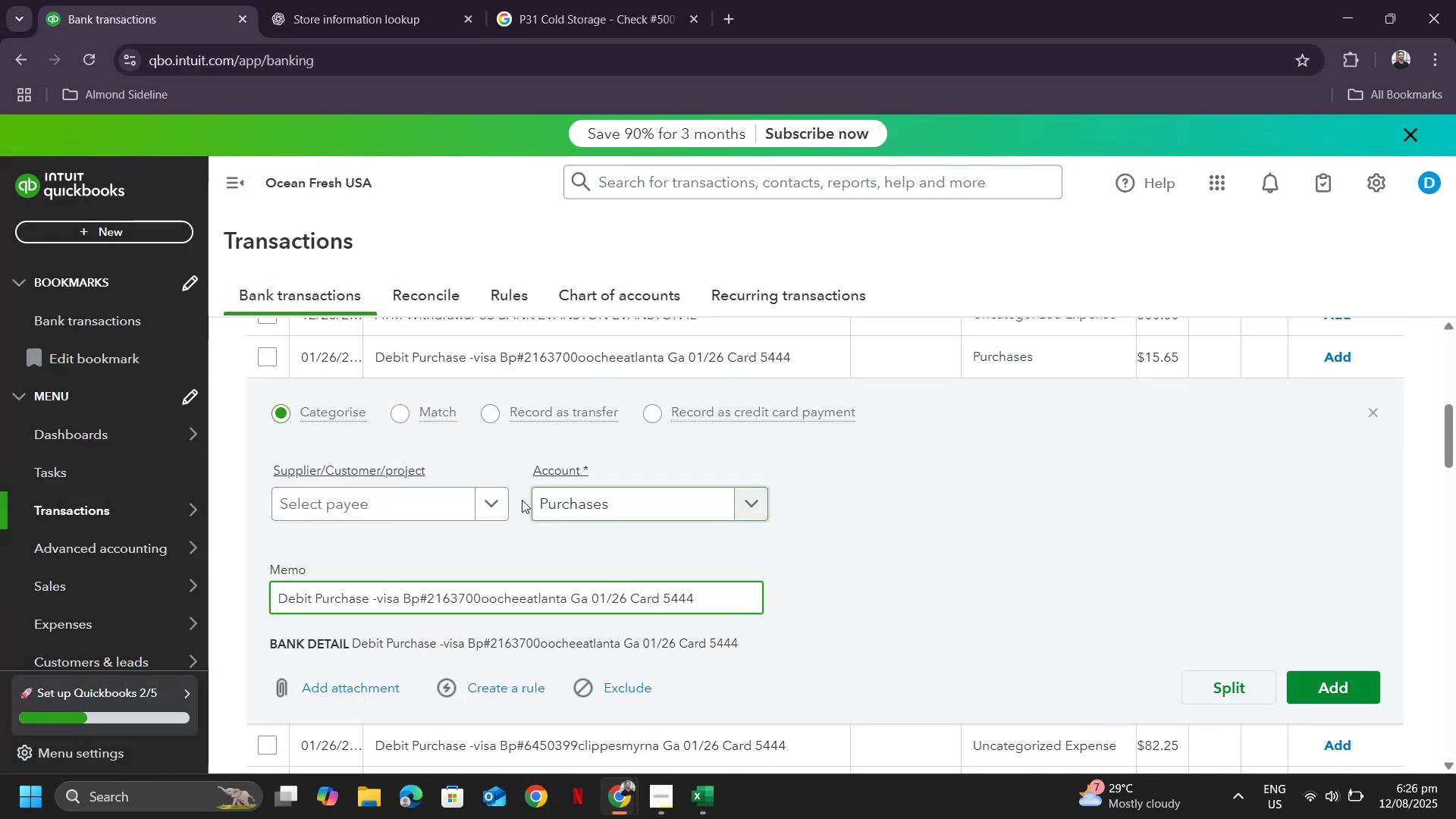 
left_click([436, 506])
 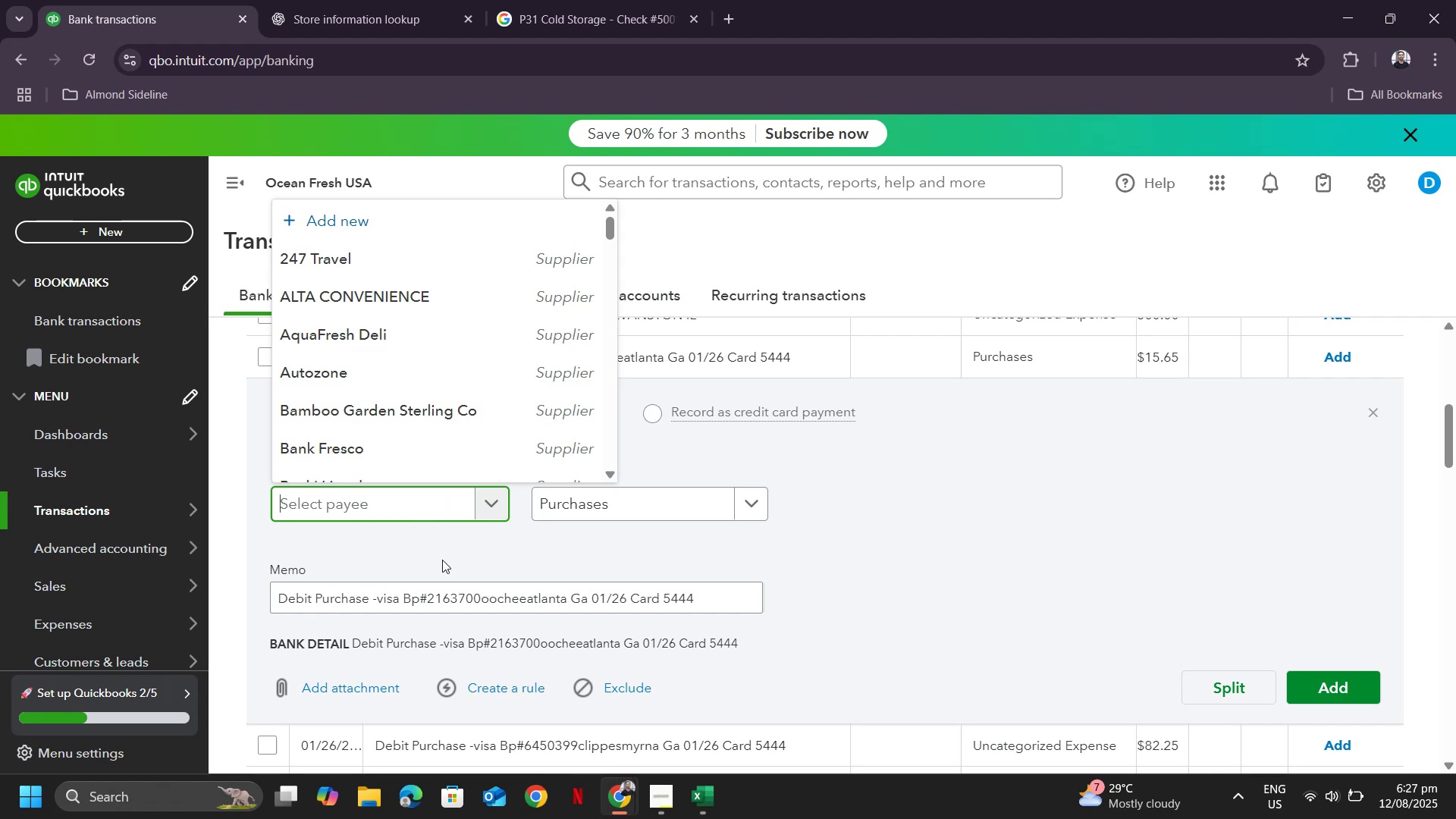 
type(BP)
 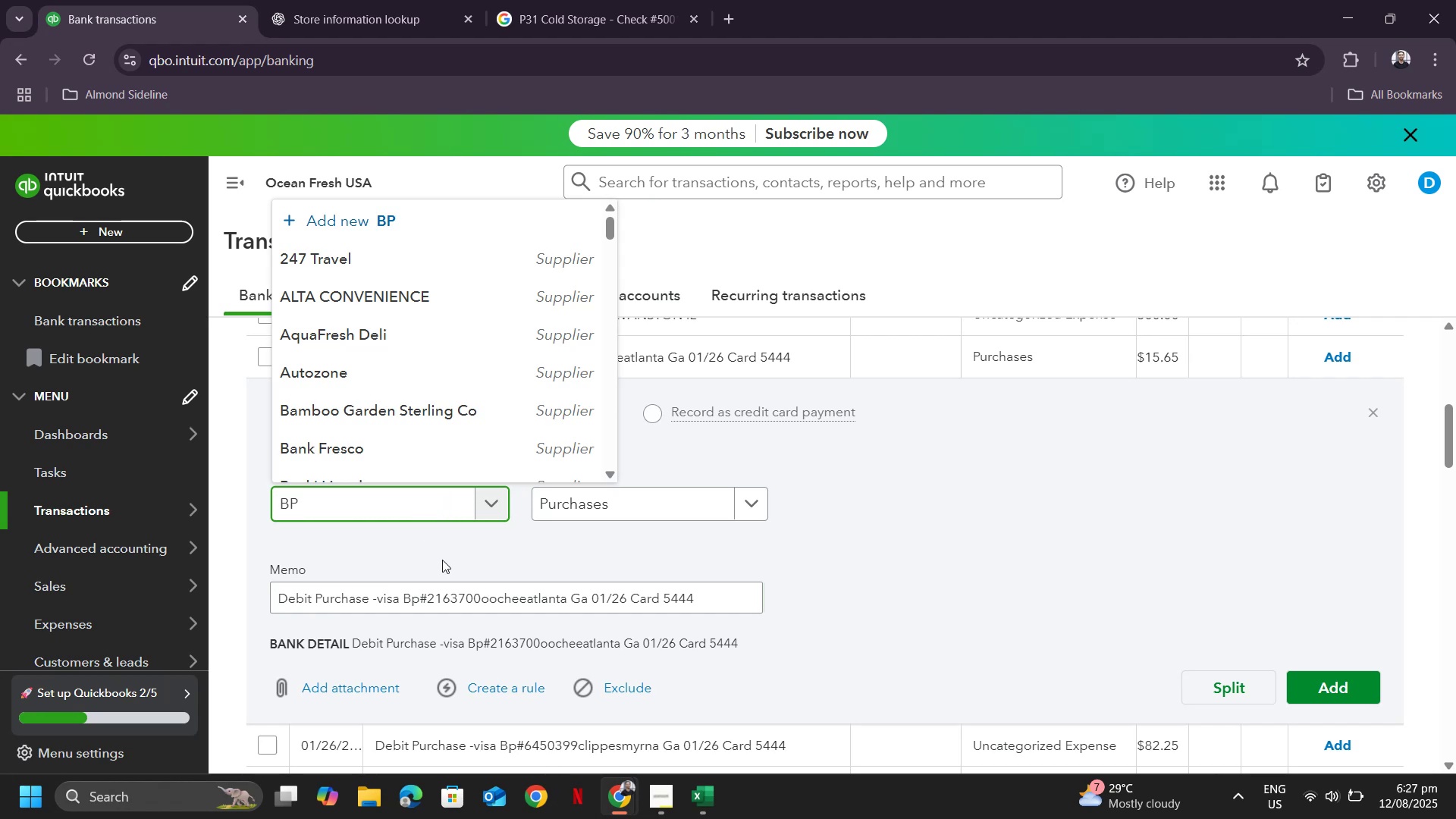 
scroll: coordinate [472, 394], scroll_direction: down, amount: 8.0
 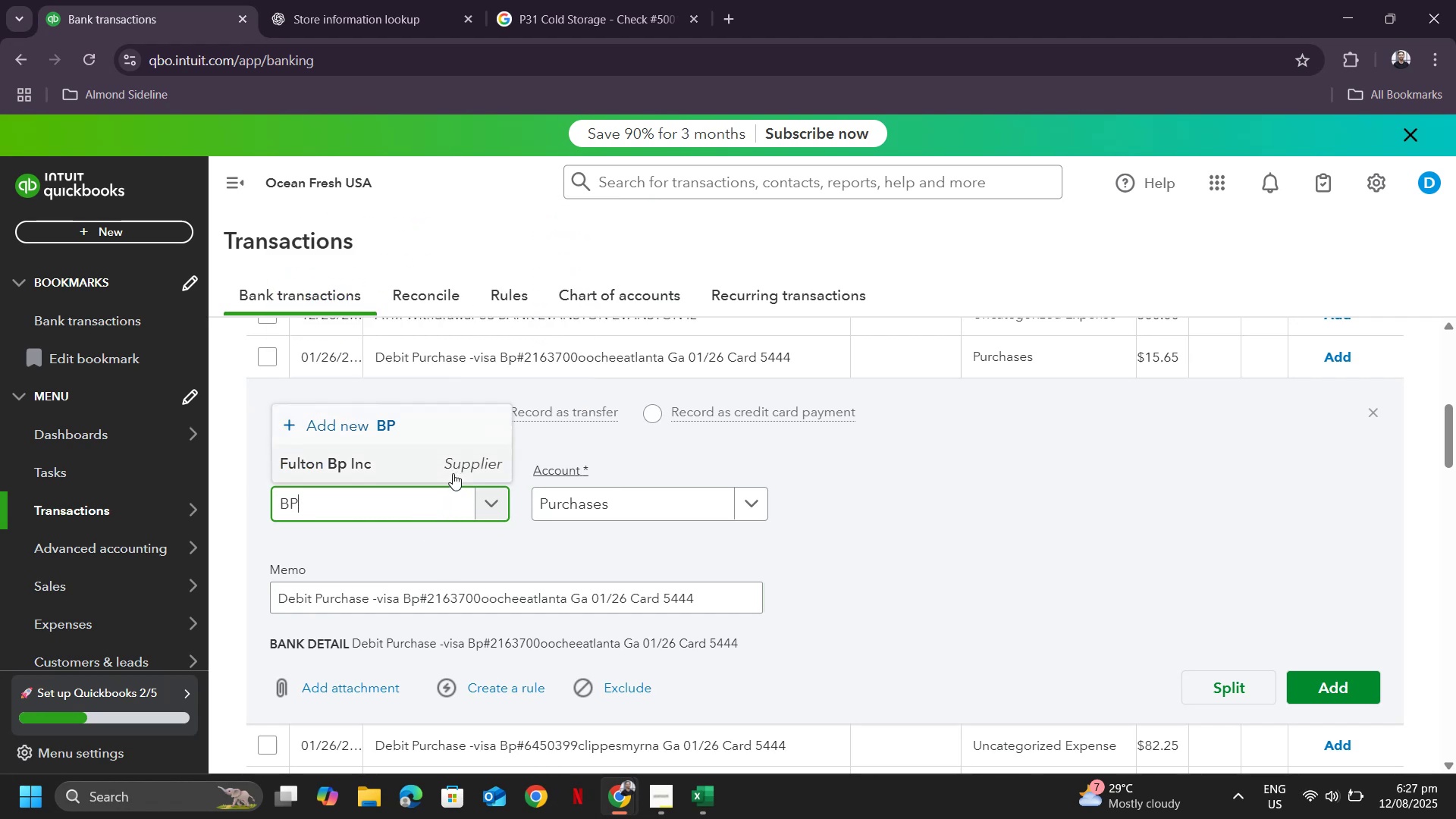 
left_click([450, 474])
 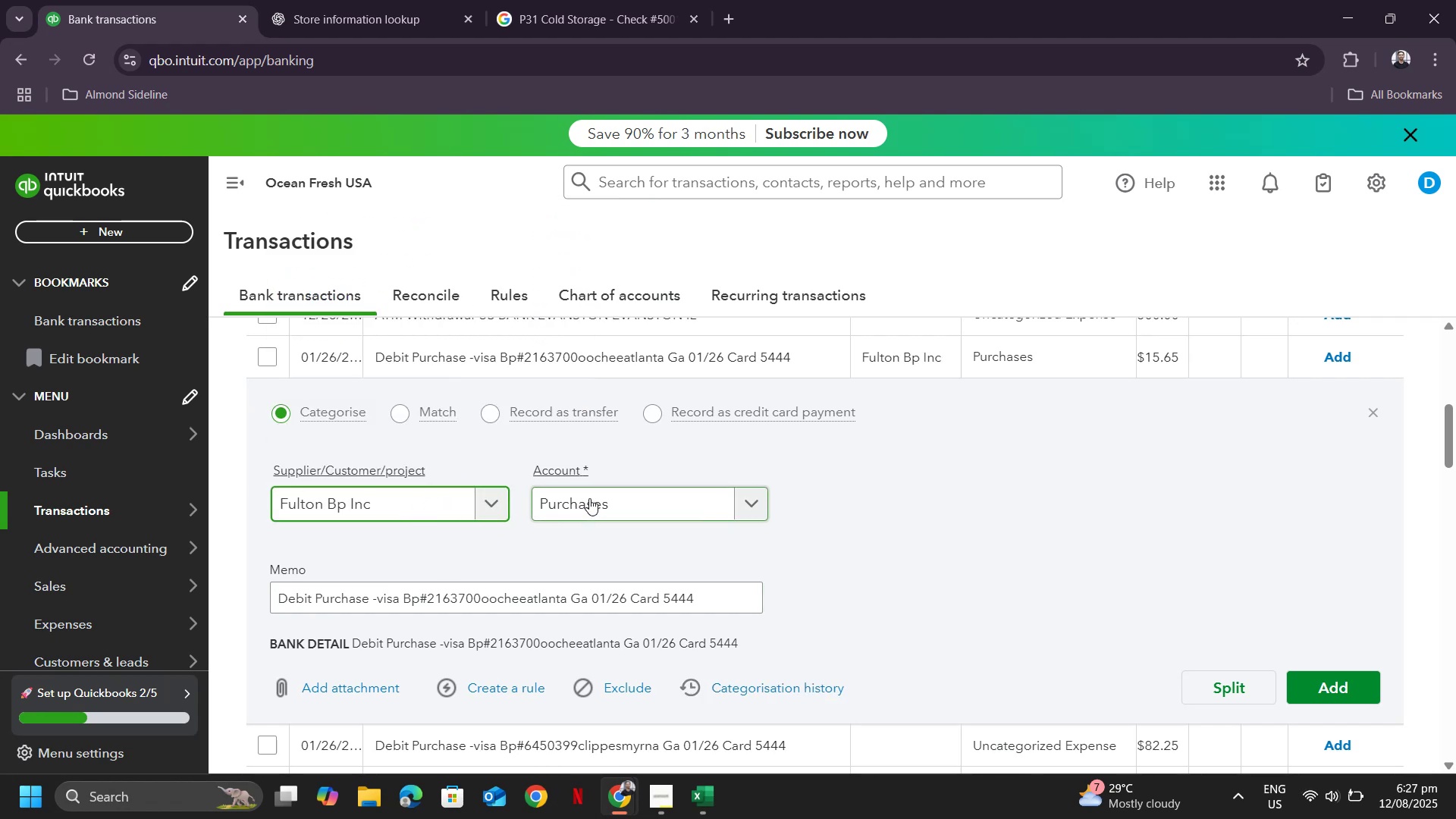 
left_click([591, 498])
 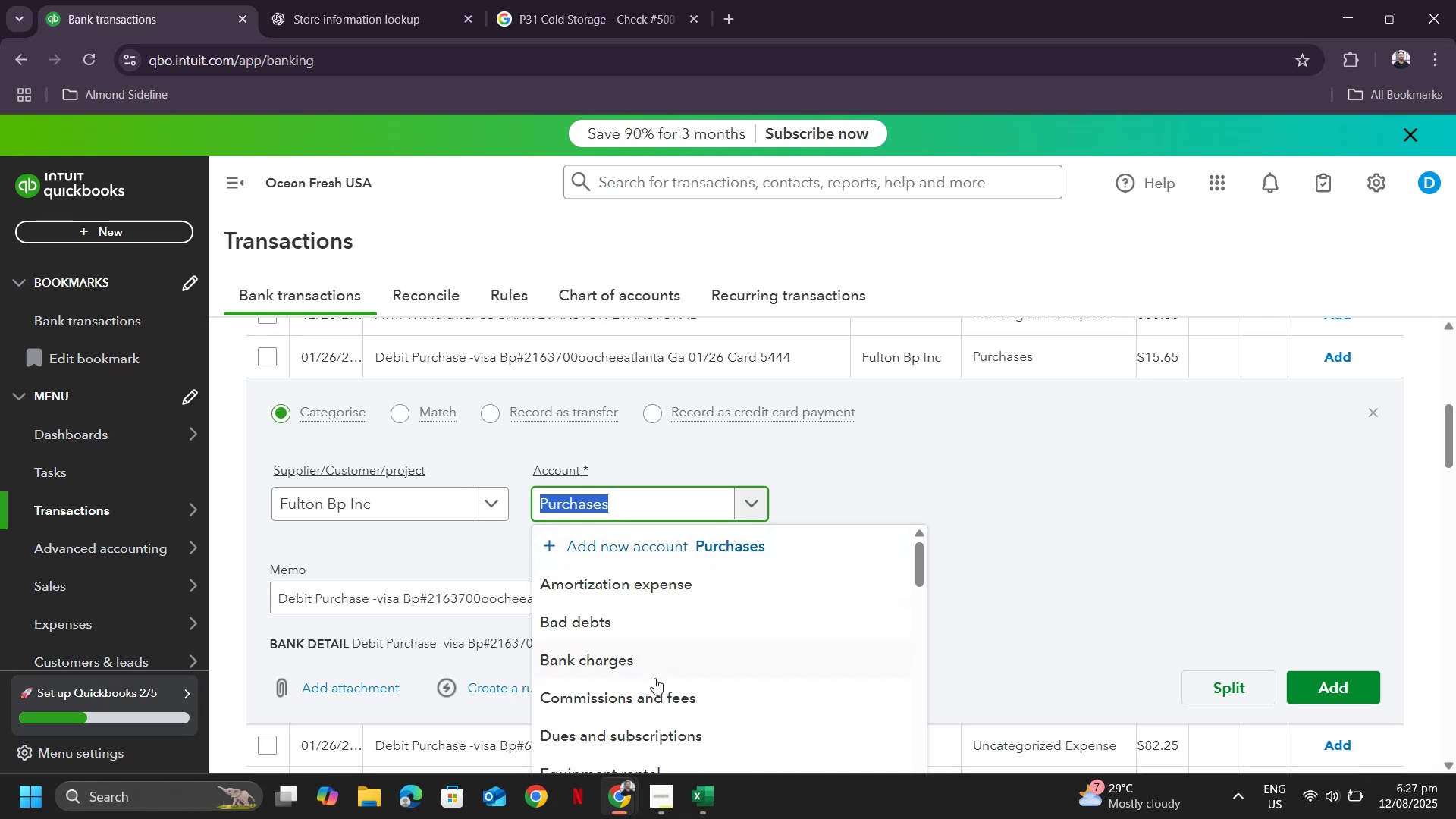 
scroll: coordinate [647, 674], scroll_direction: down, amount: 5.0
 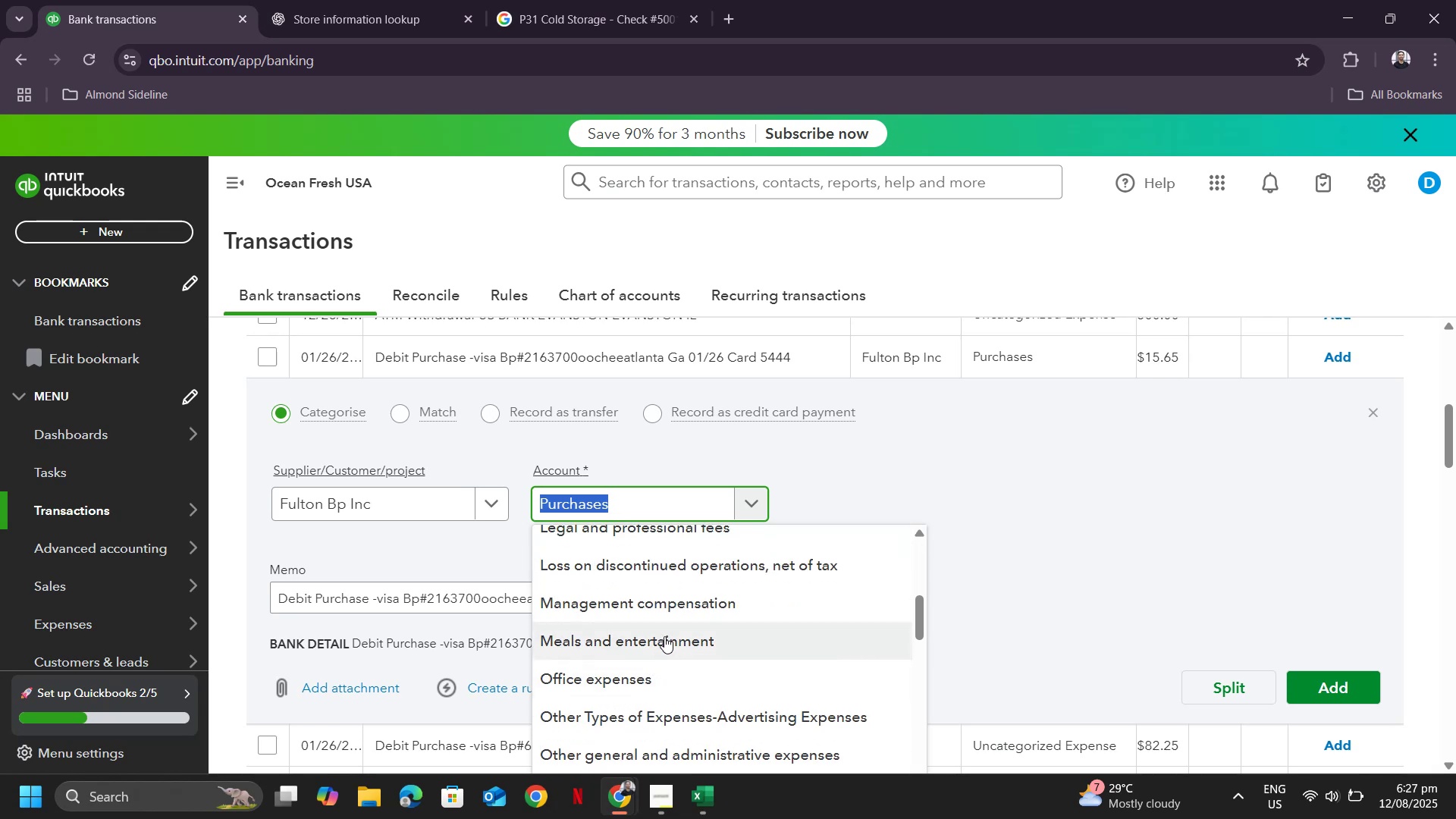 
type(tra)
 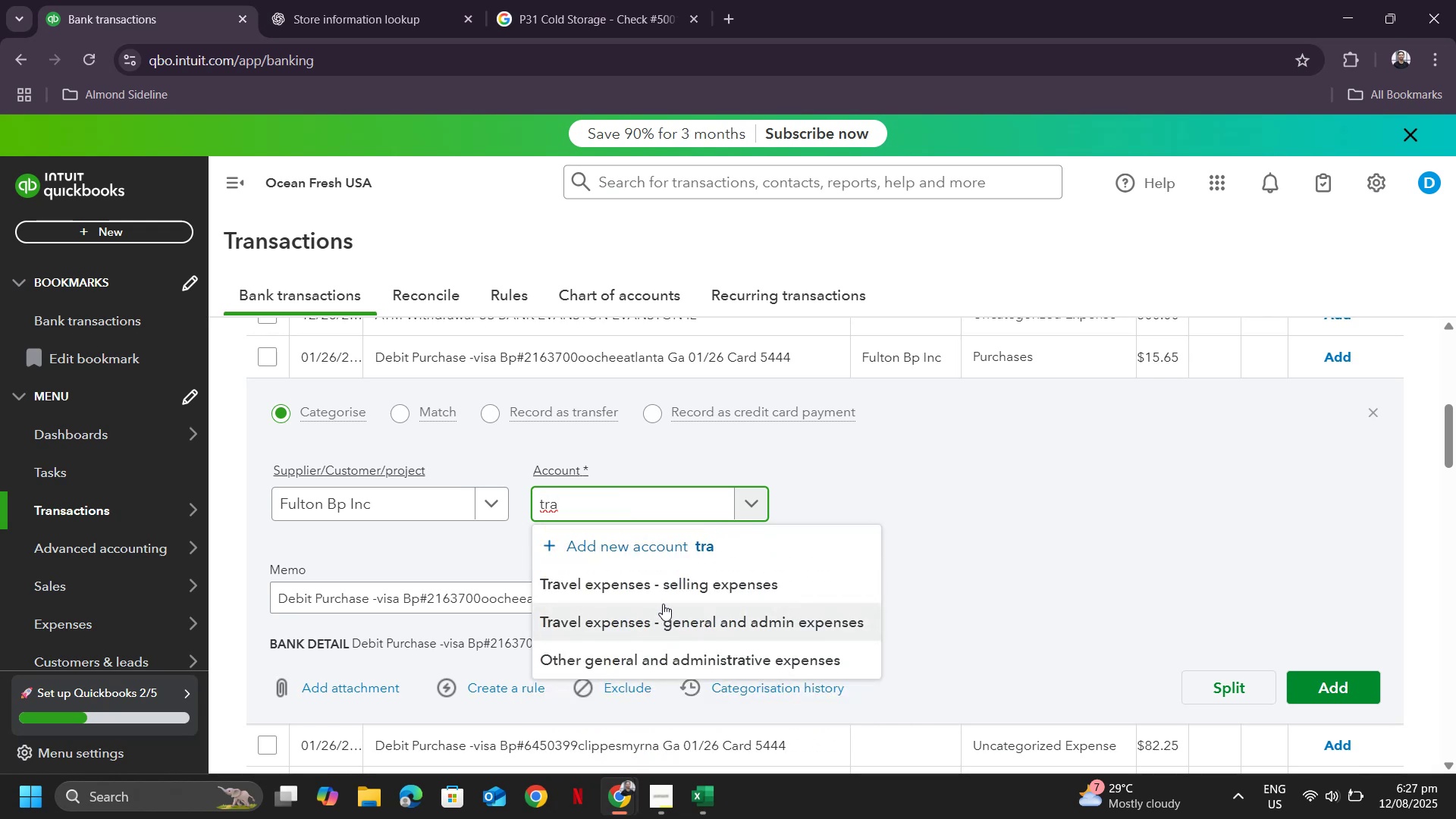 
left_click([663, 586])
 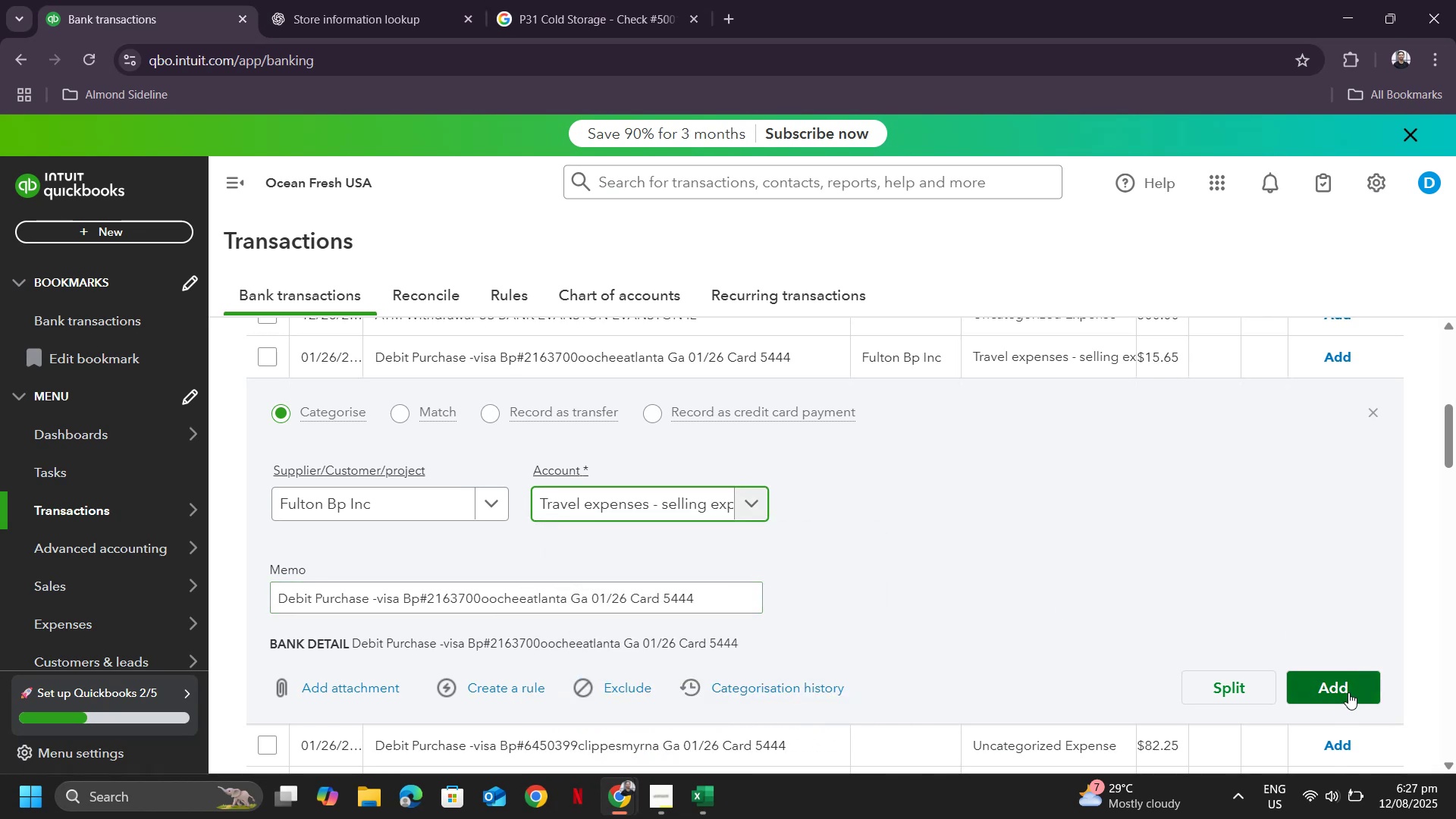 
left_click([1348, 692])
 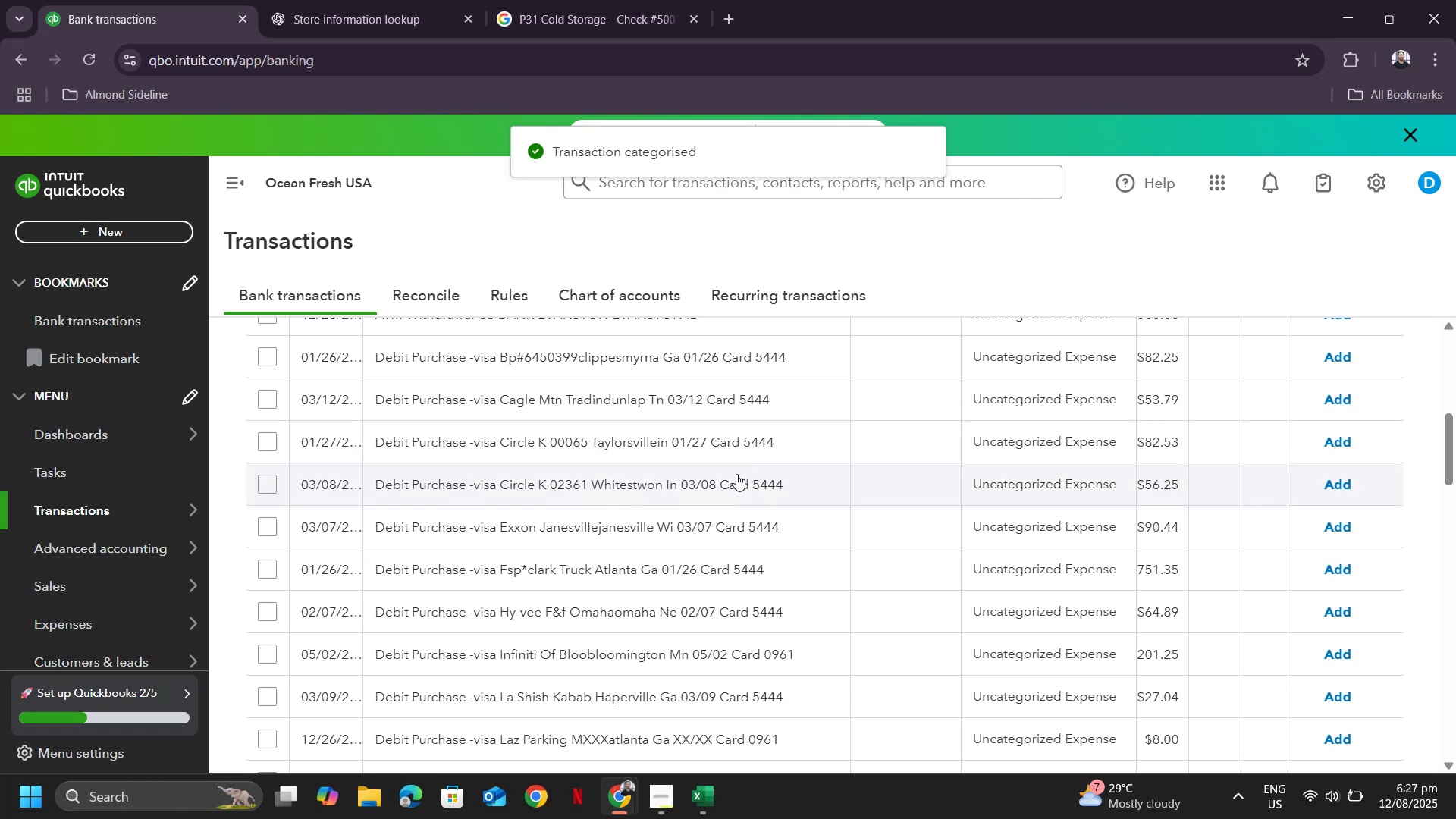 
scroll: coordinate [717, 474], scroll_direction: up, amount: 1.0
 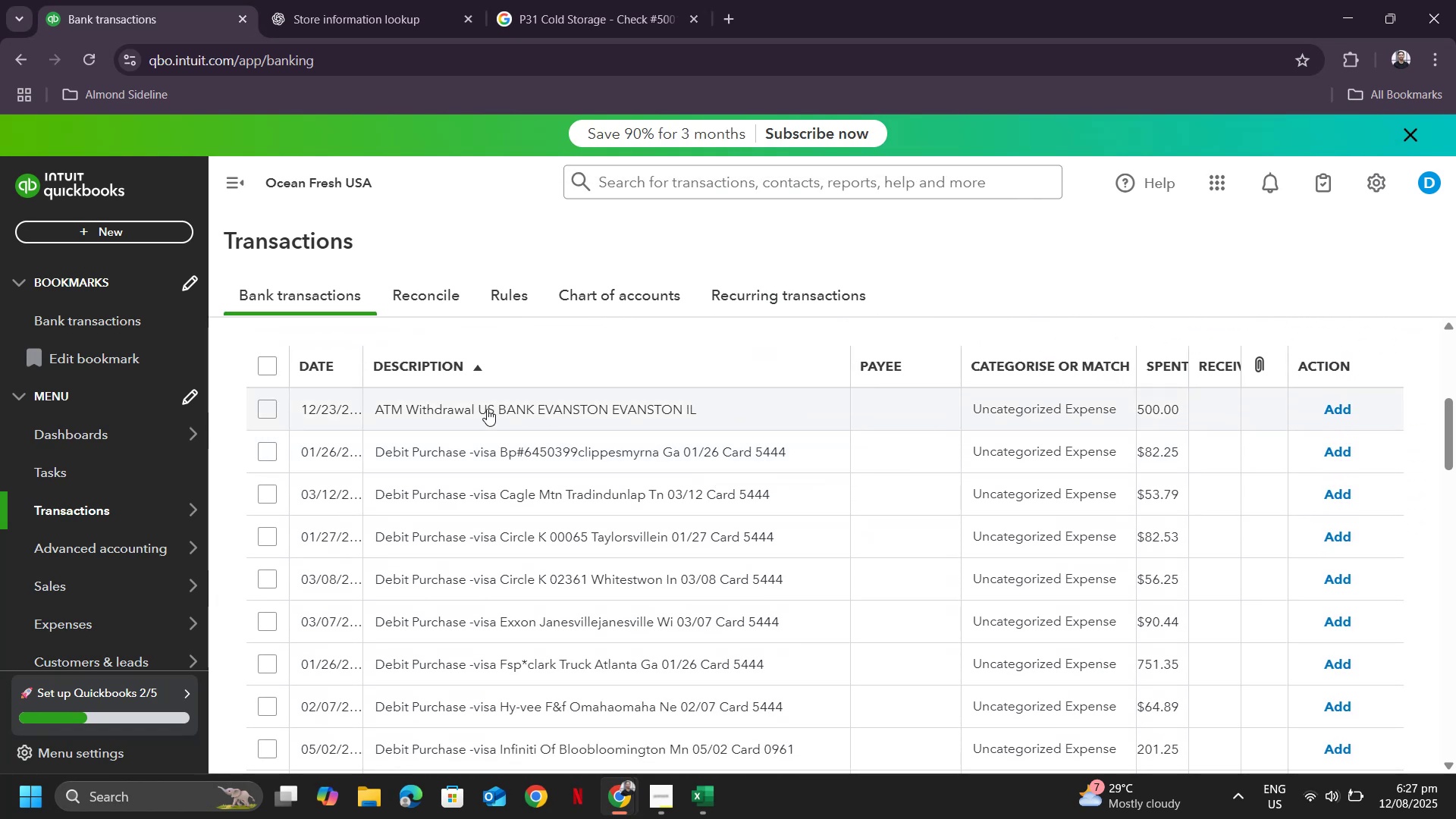 
left_click([487, 409])
 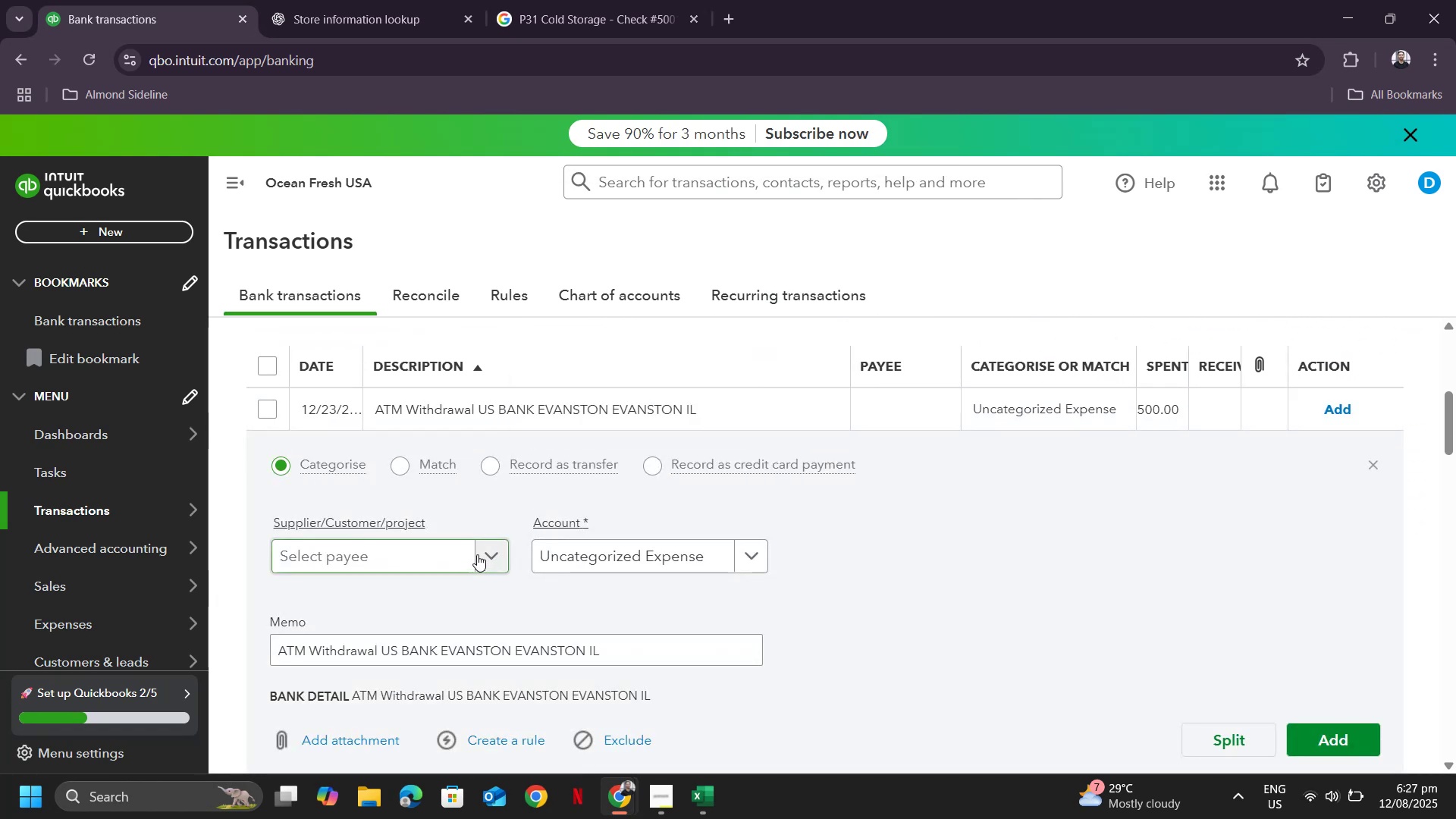 
left_click([482, 548])
 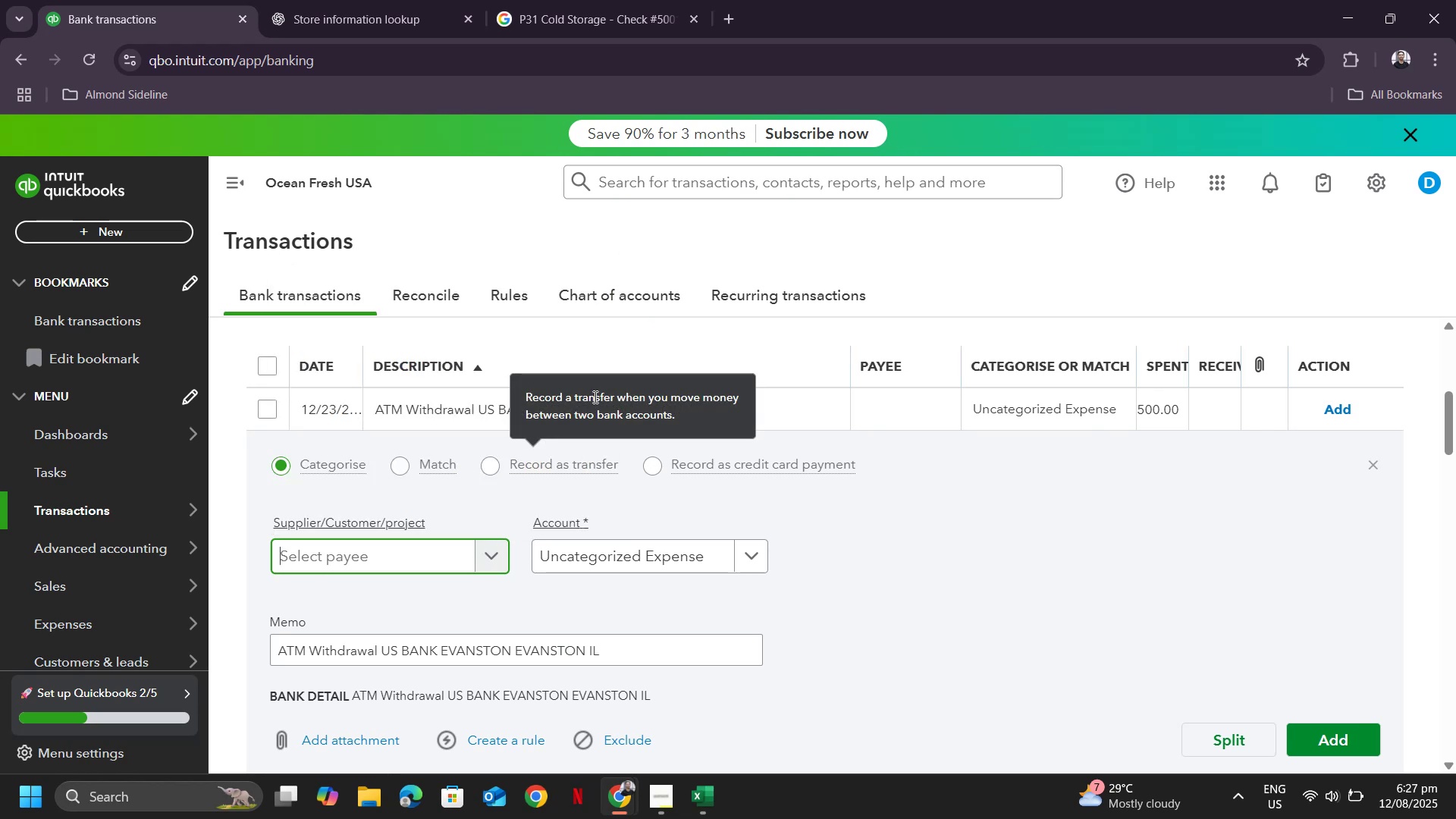 
left_click([453, 552])
 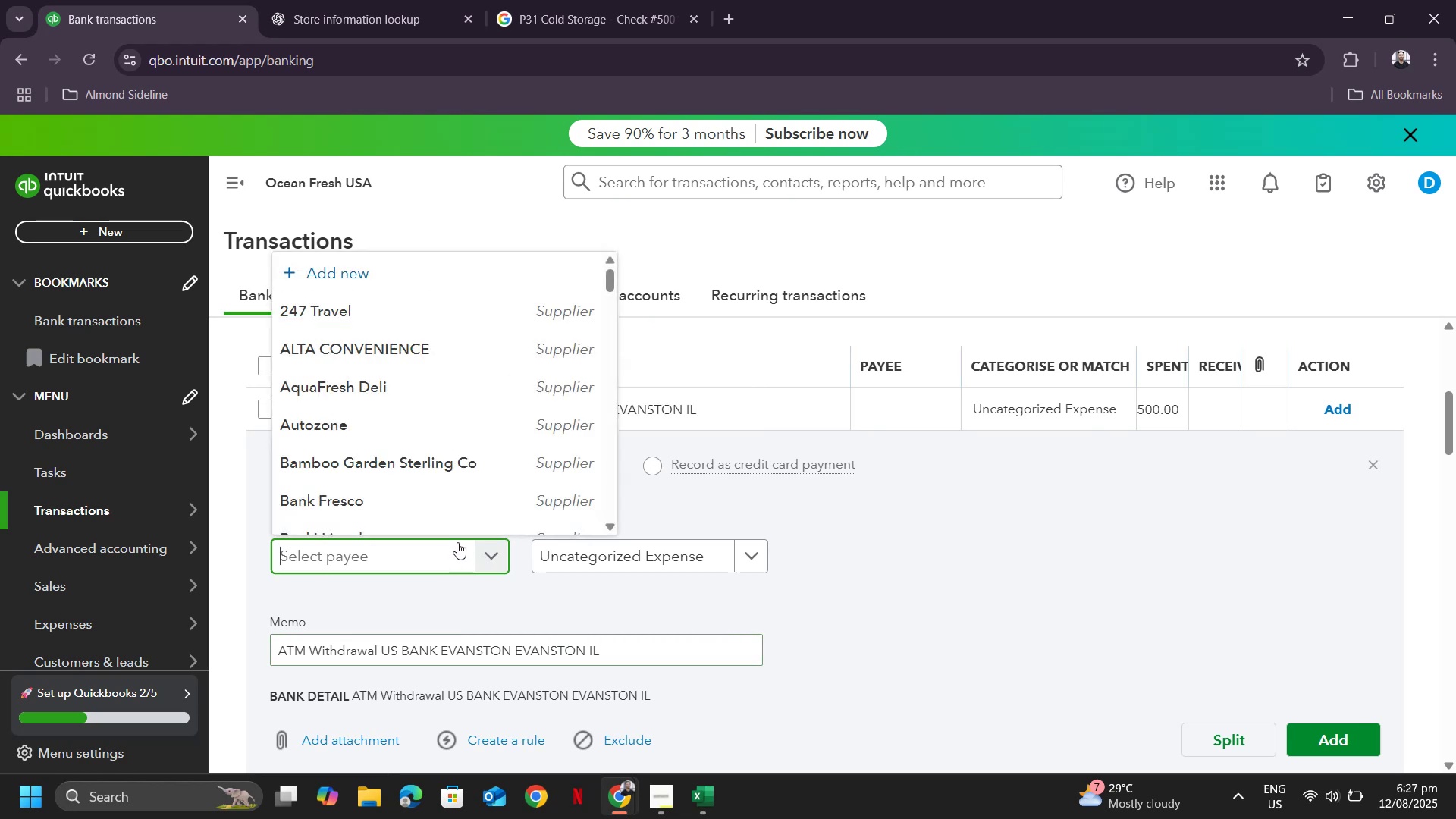 
key(Alt+Tab)
 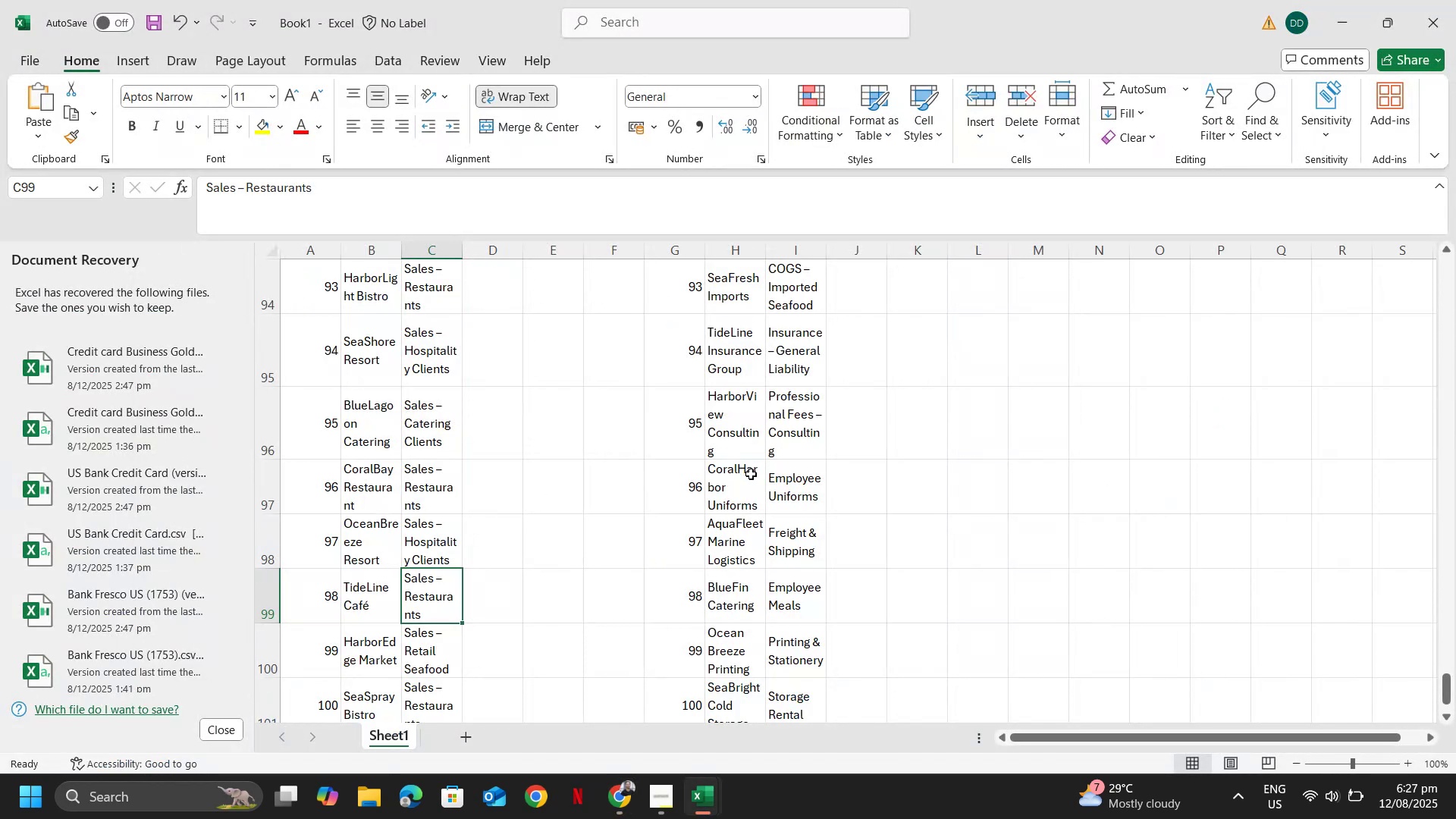 
left_click([377, 681])
 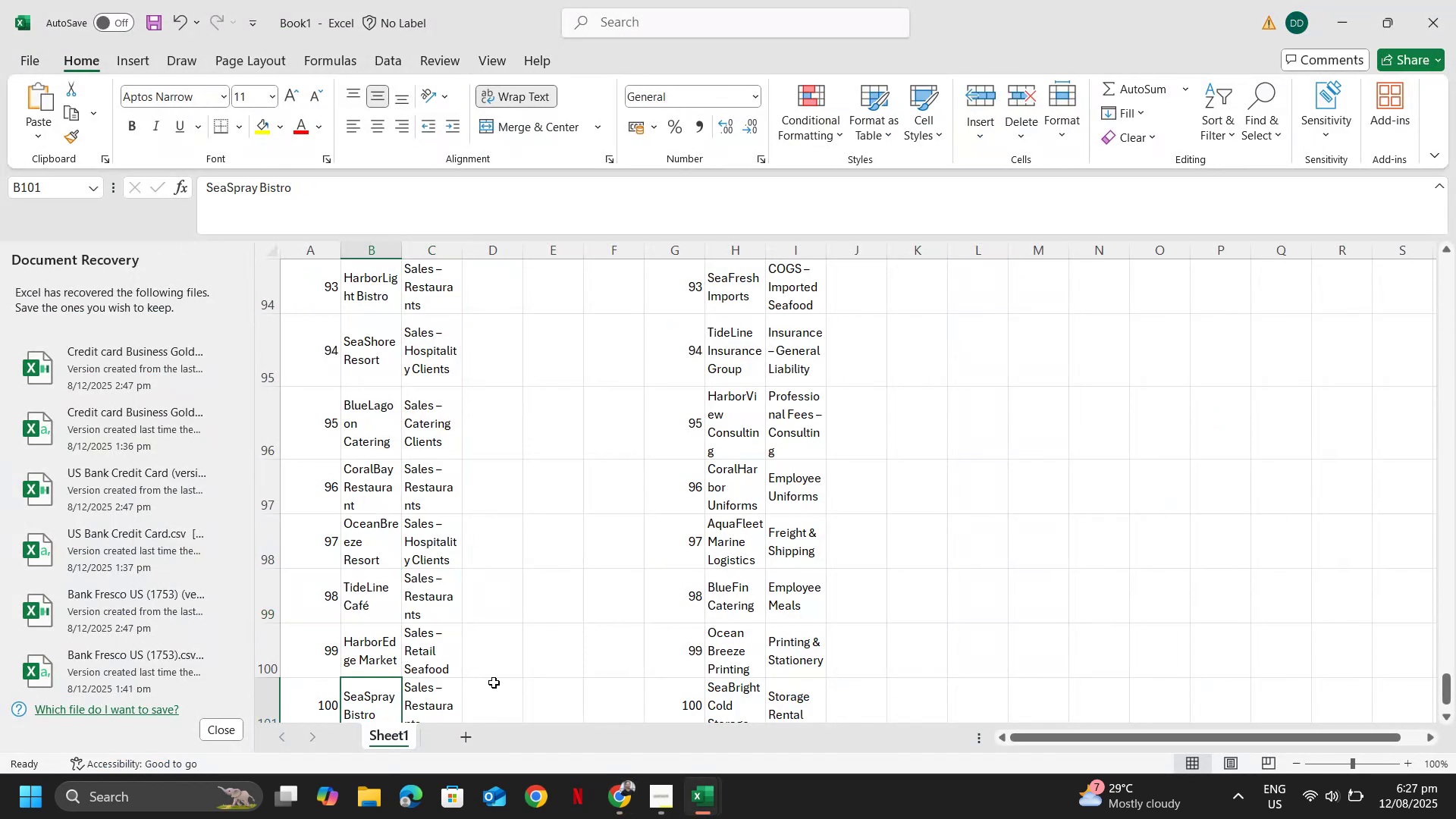 
scroll: coordinate [487, 629], scroll_direction: down, amount: 3.0
 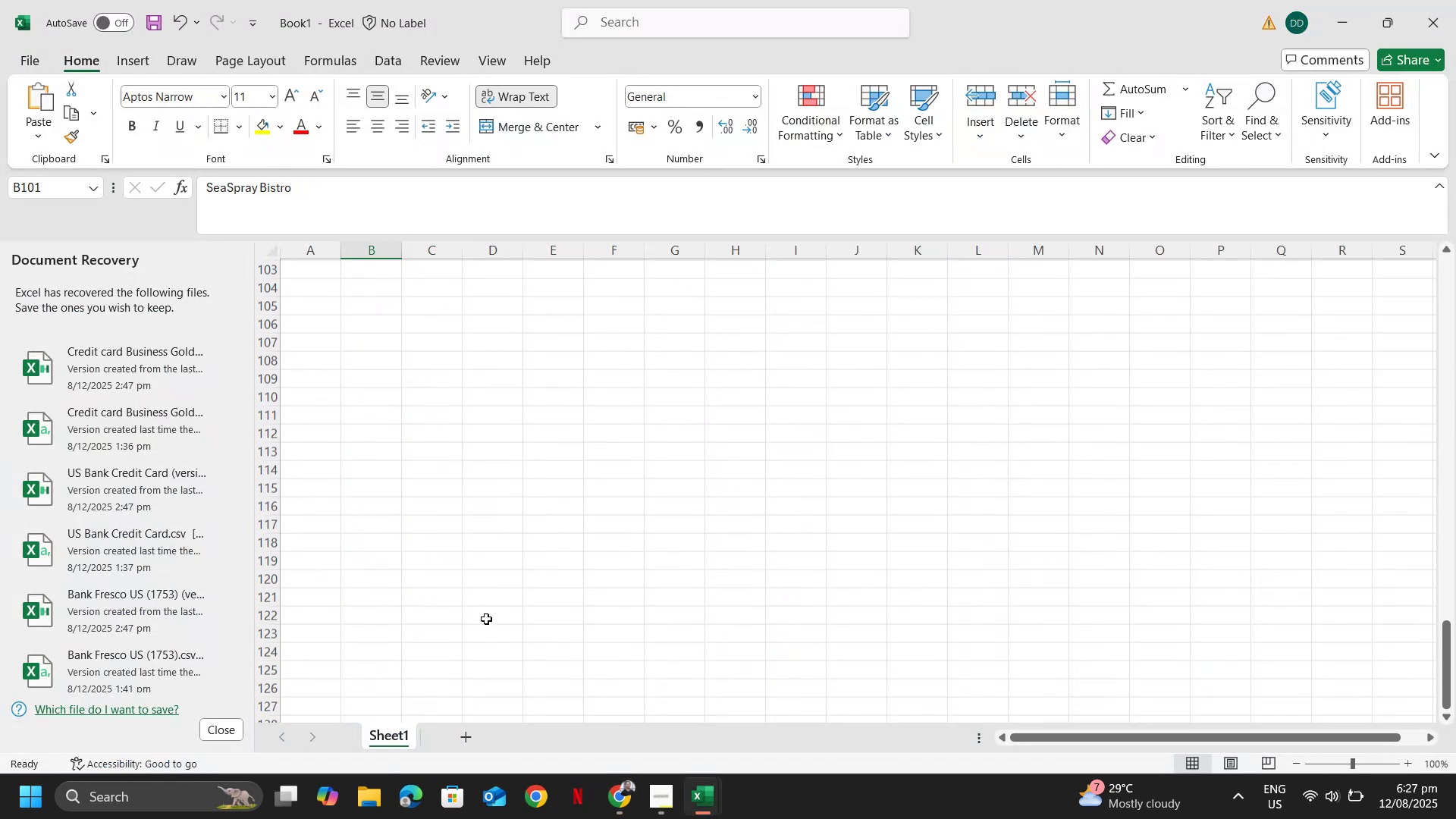 
key(Control+C)
 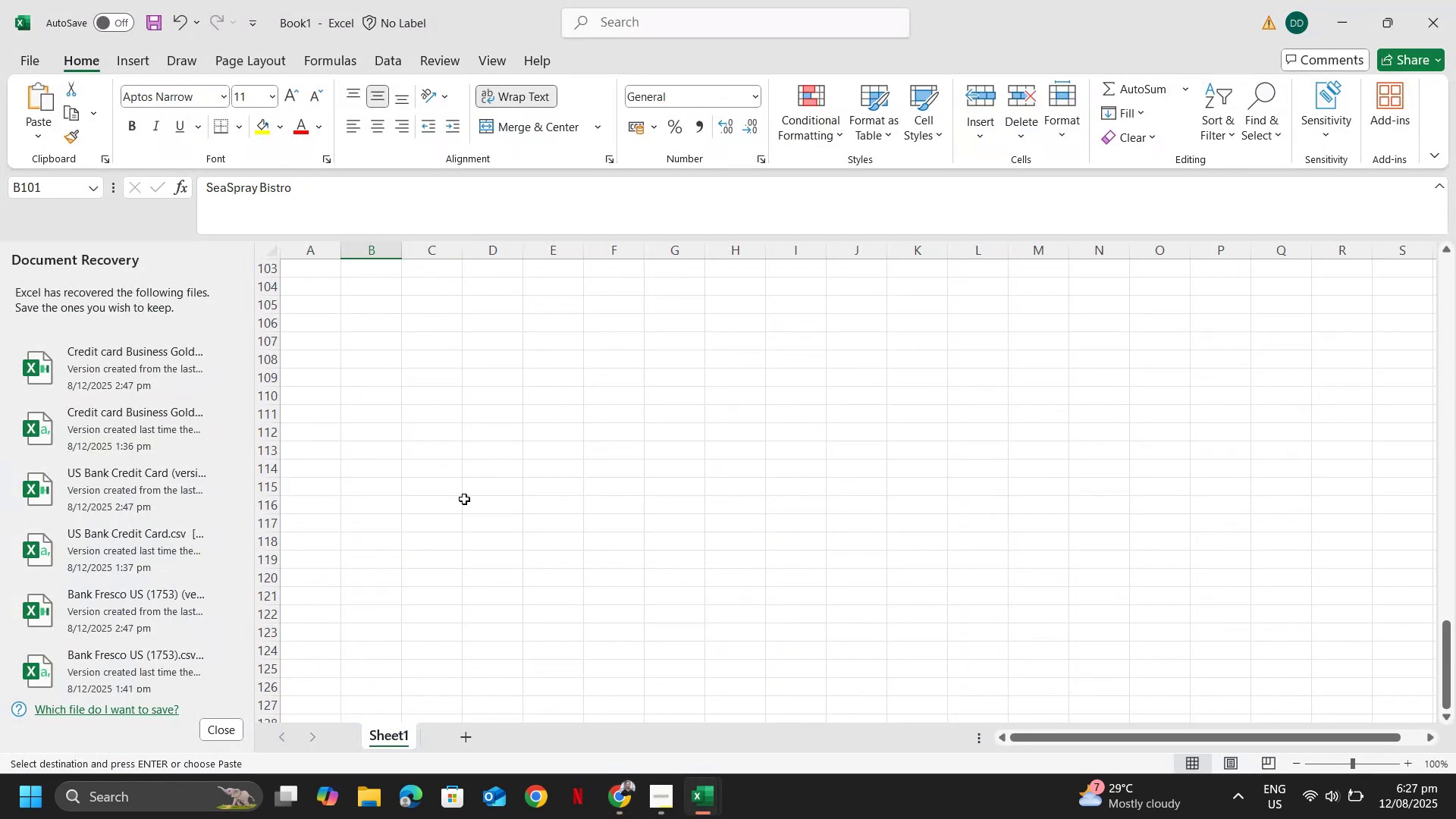 
key(Alt+AltLeft)
 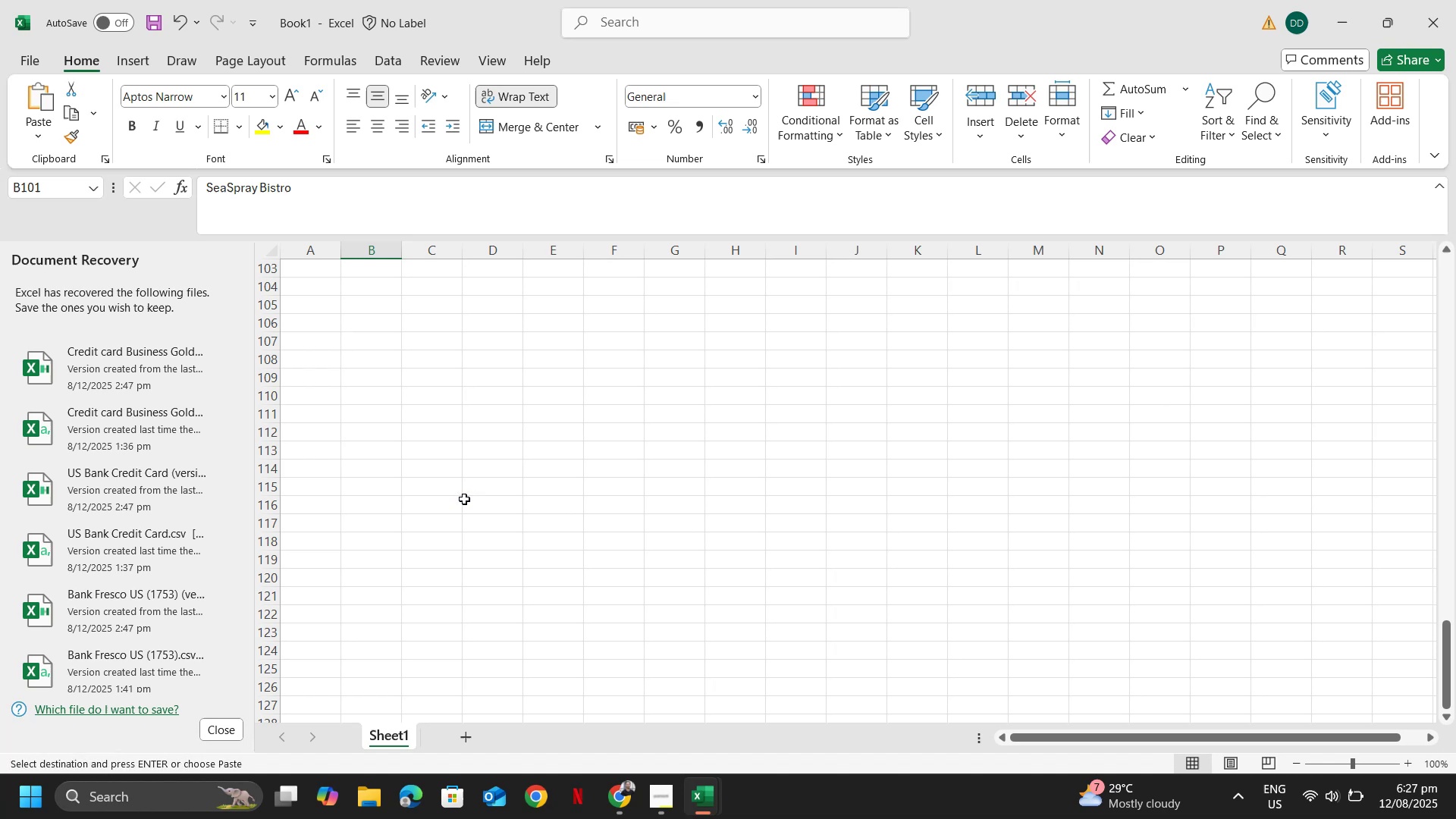 
key(Alt+Tab)
 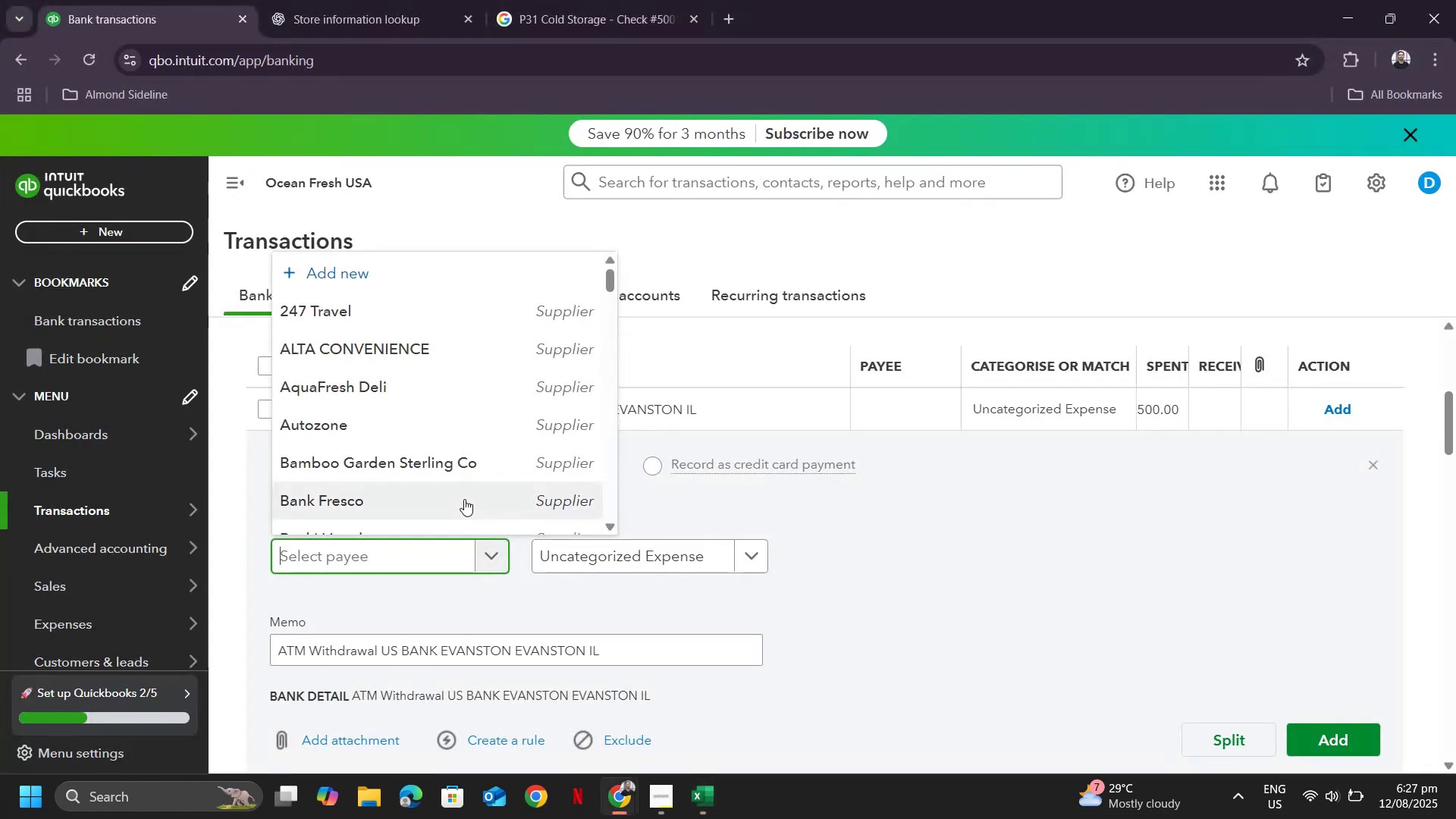 
key(Control+ControlLeft)
 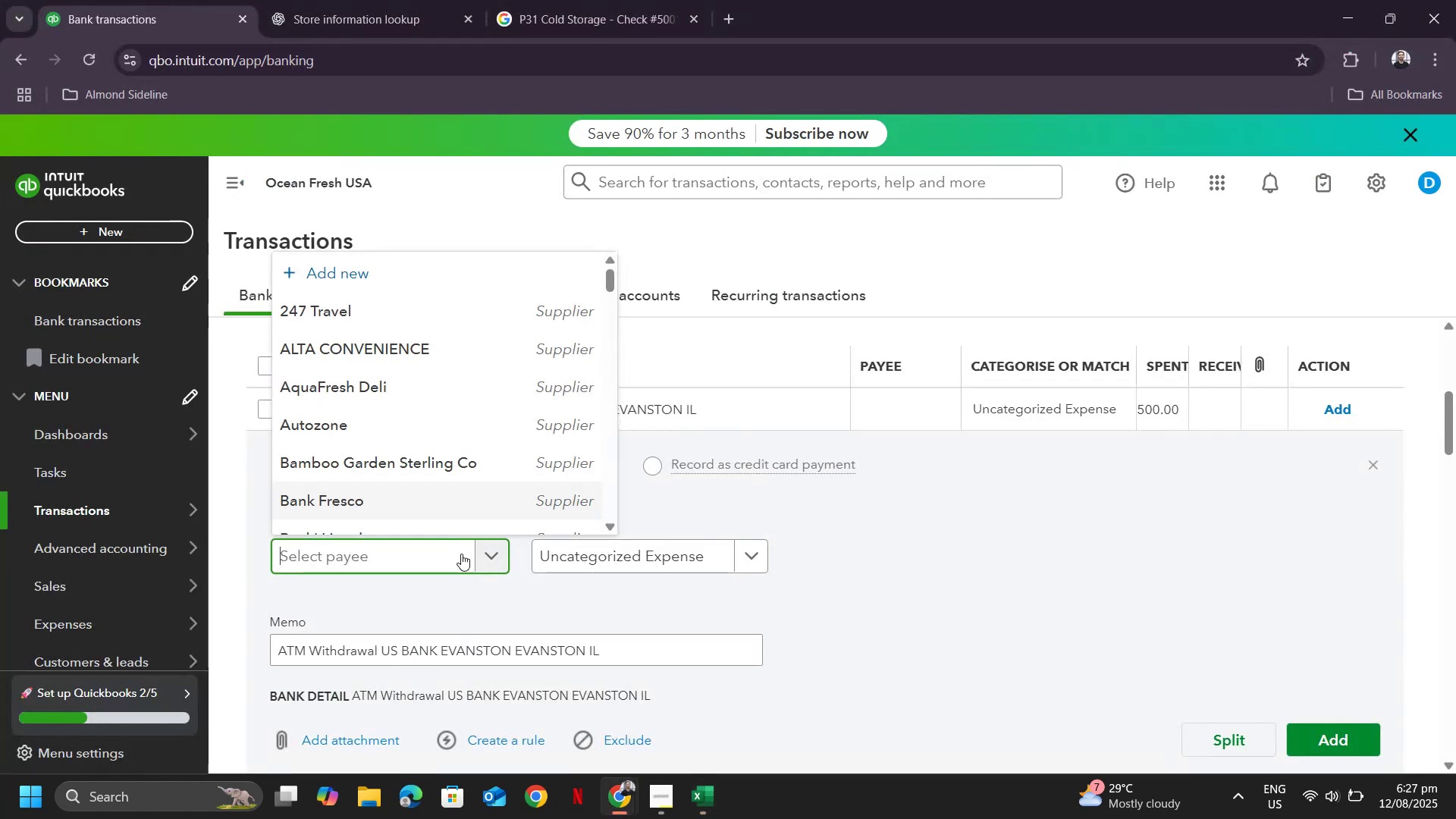 
key(Control+V)
 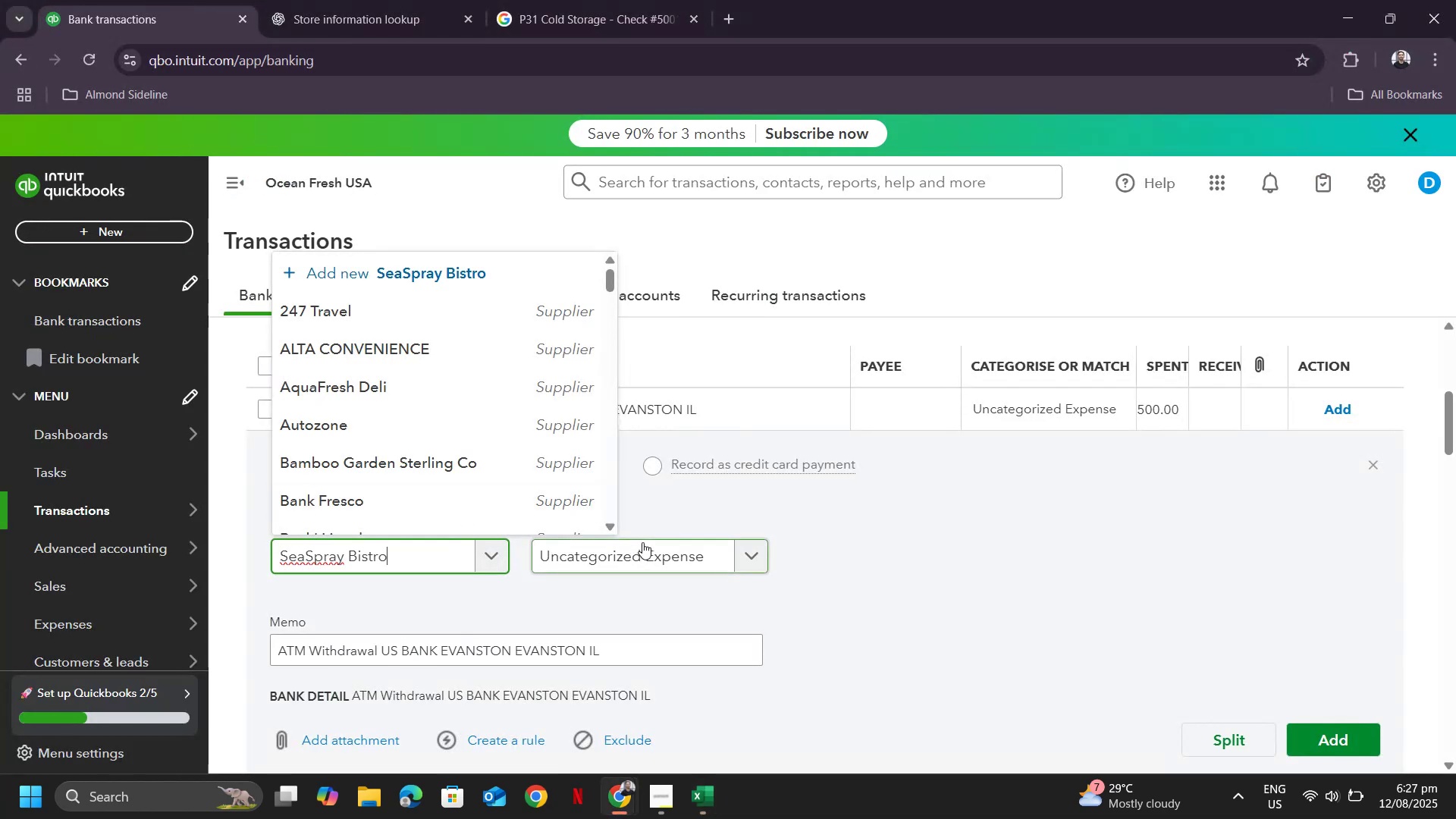 
left_click([642, 542])
 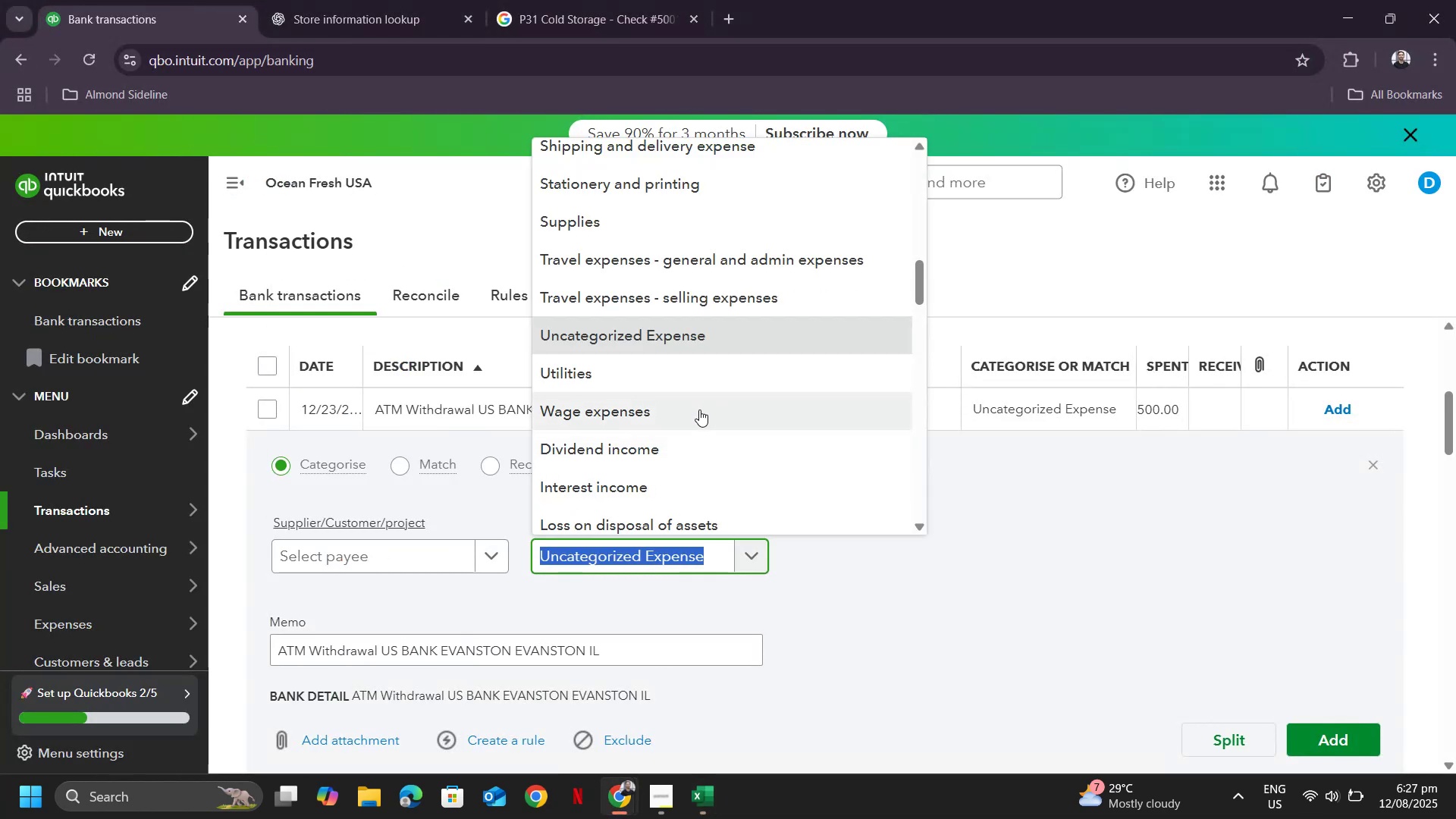 
scroll: coordinate [717, 405], scroll_direction: up, amount: 1.0
 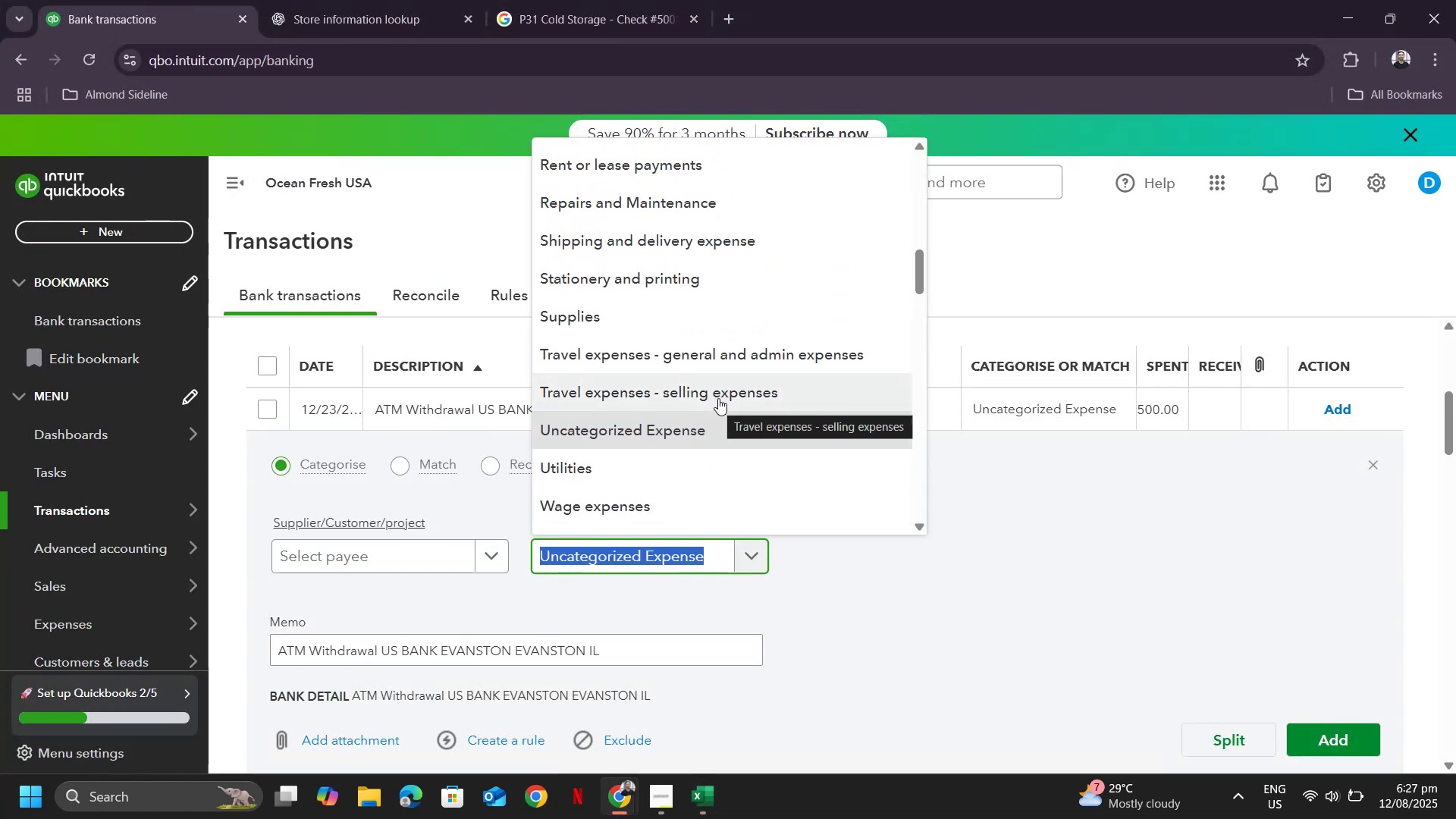 
type(cost)
 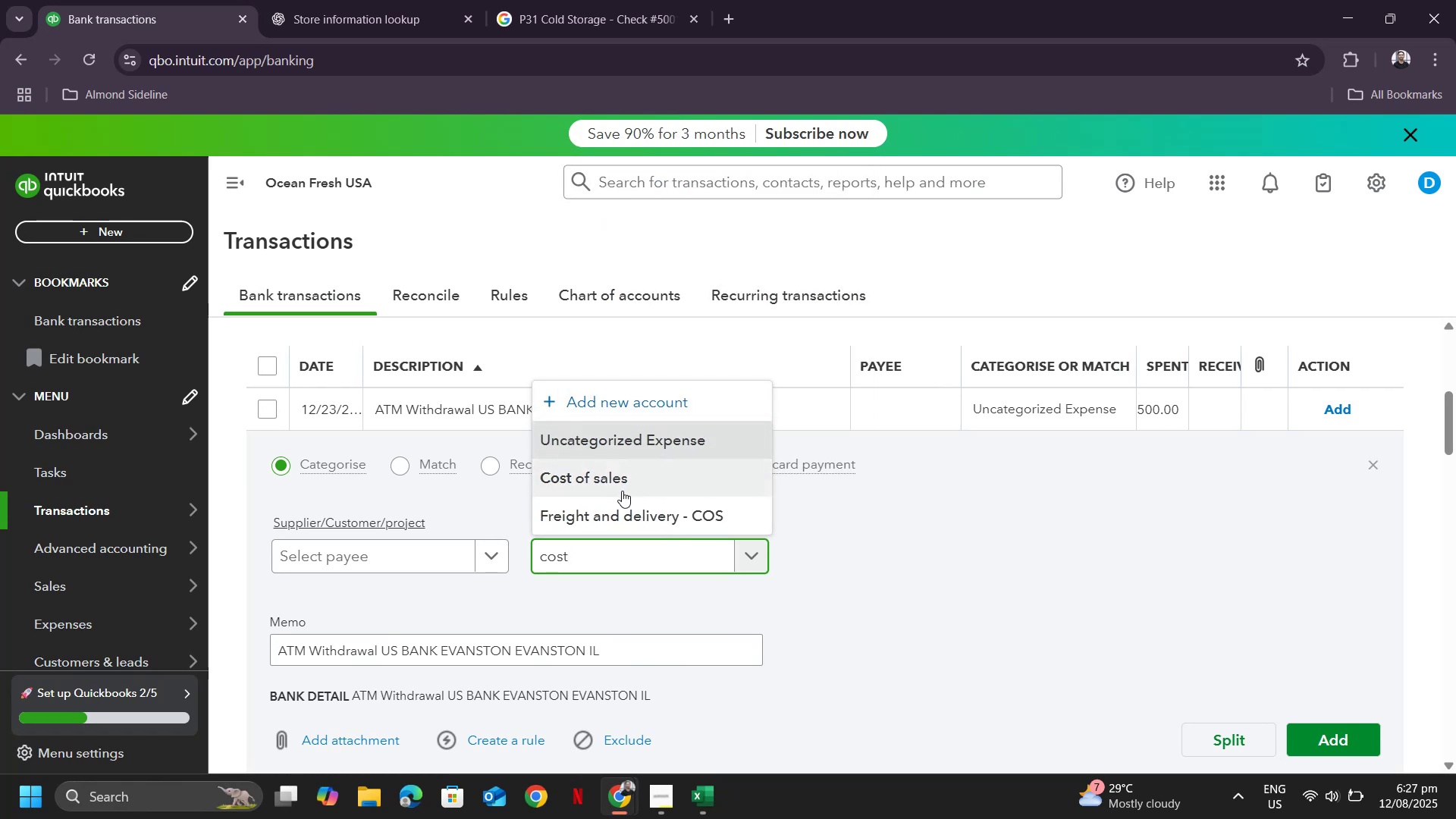 
left_click([623, 480])
 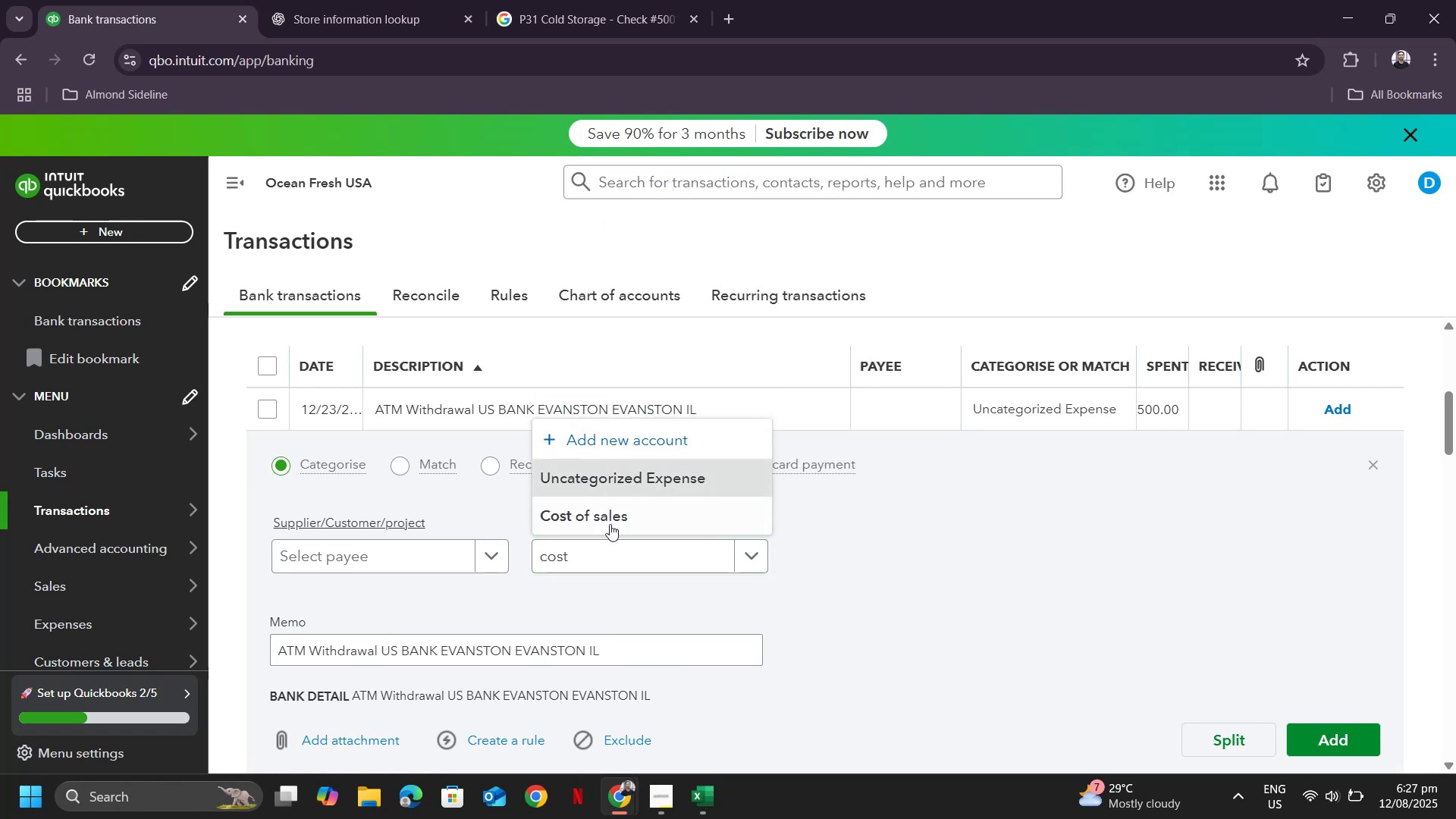 
left_click([610, 509])
 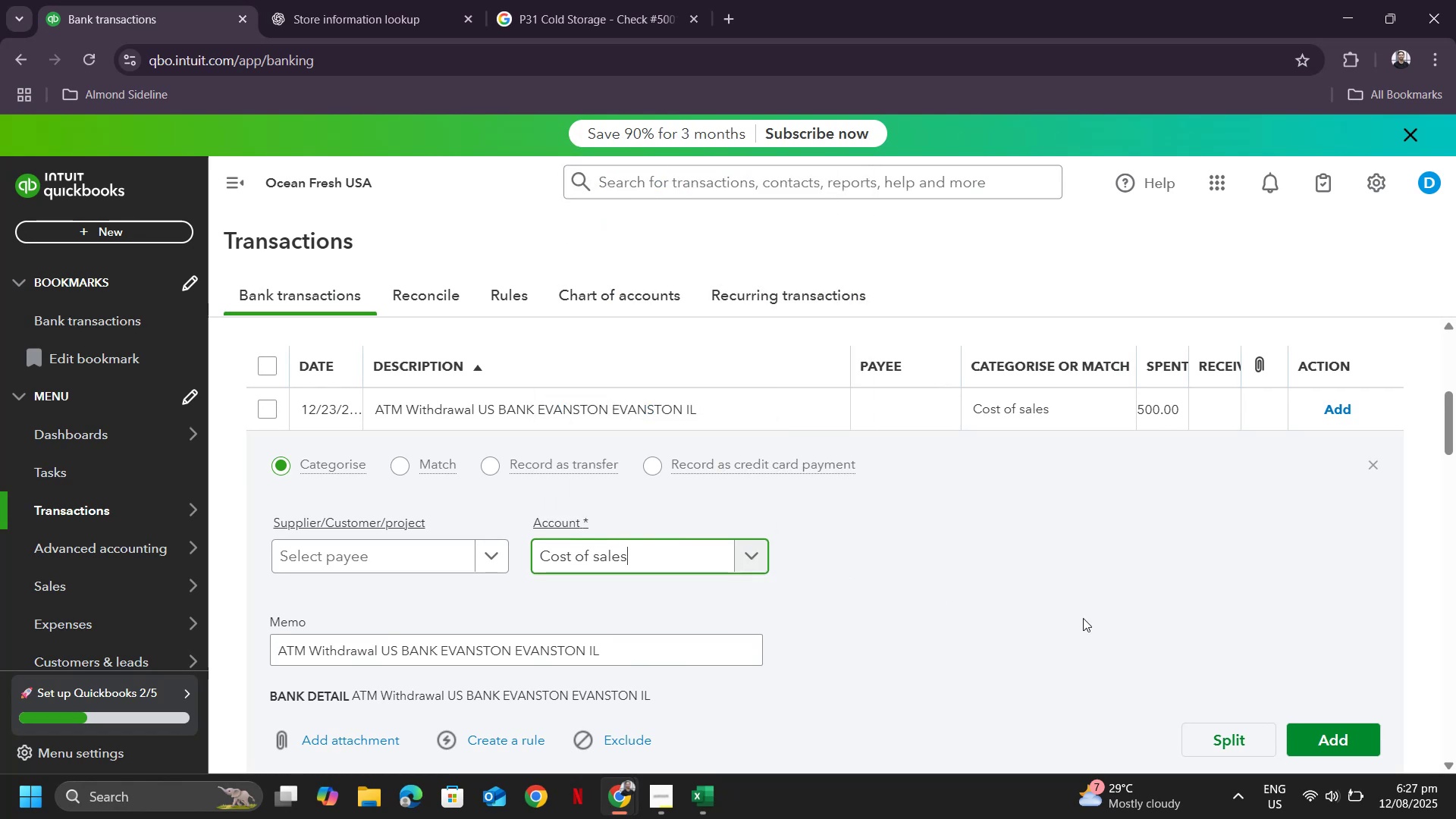 
left_click([1084, 618])
 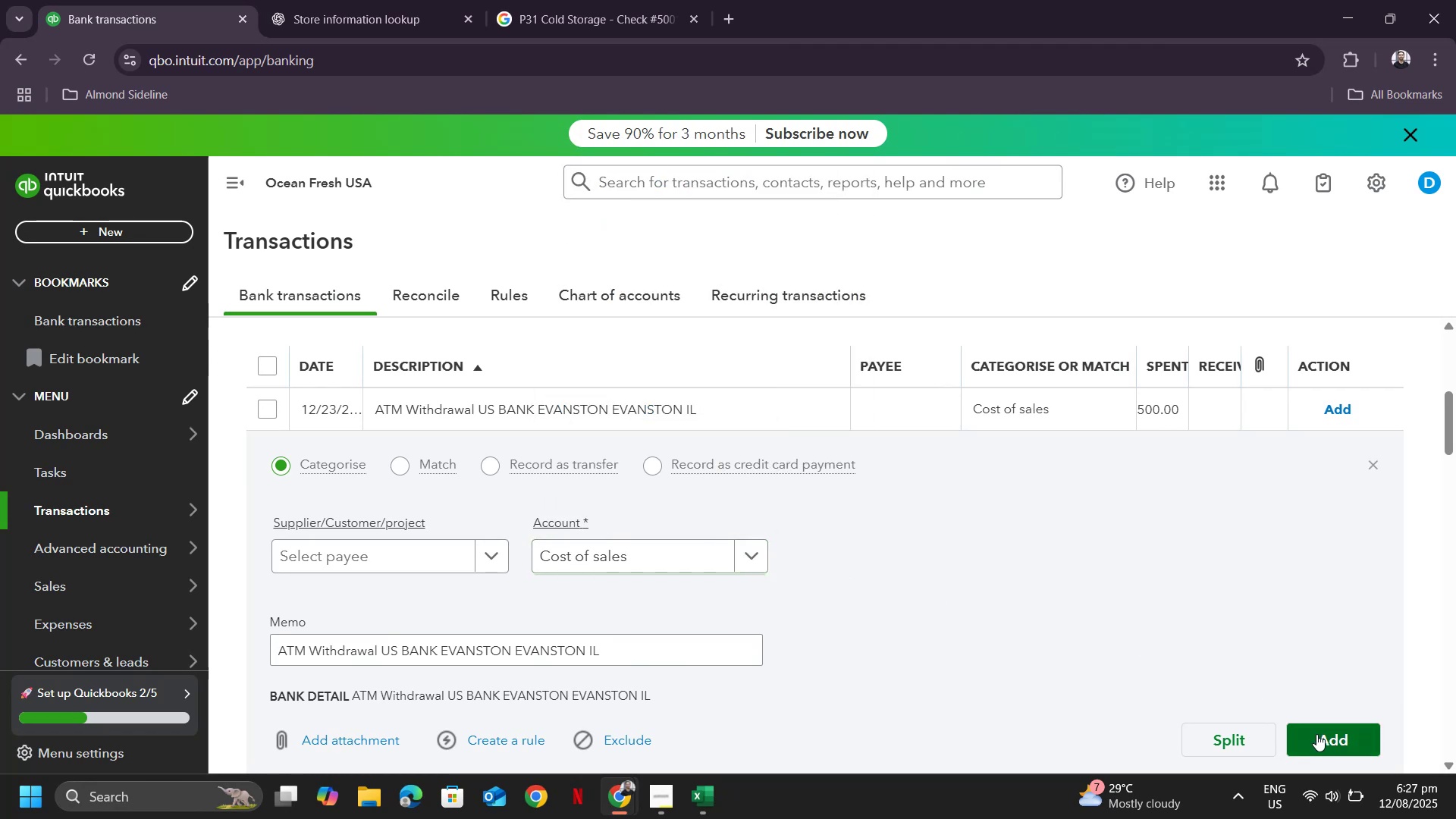 
left_click([1316, 734])
 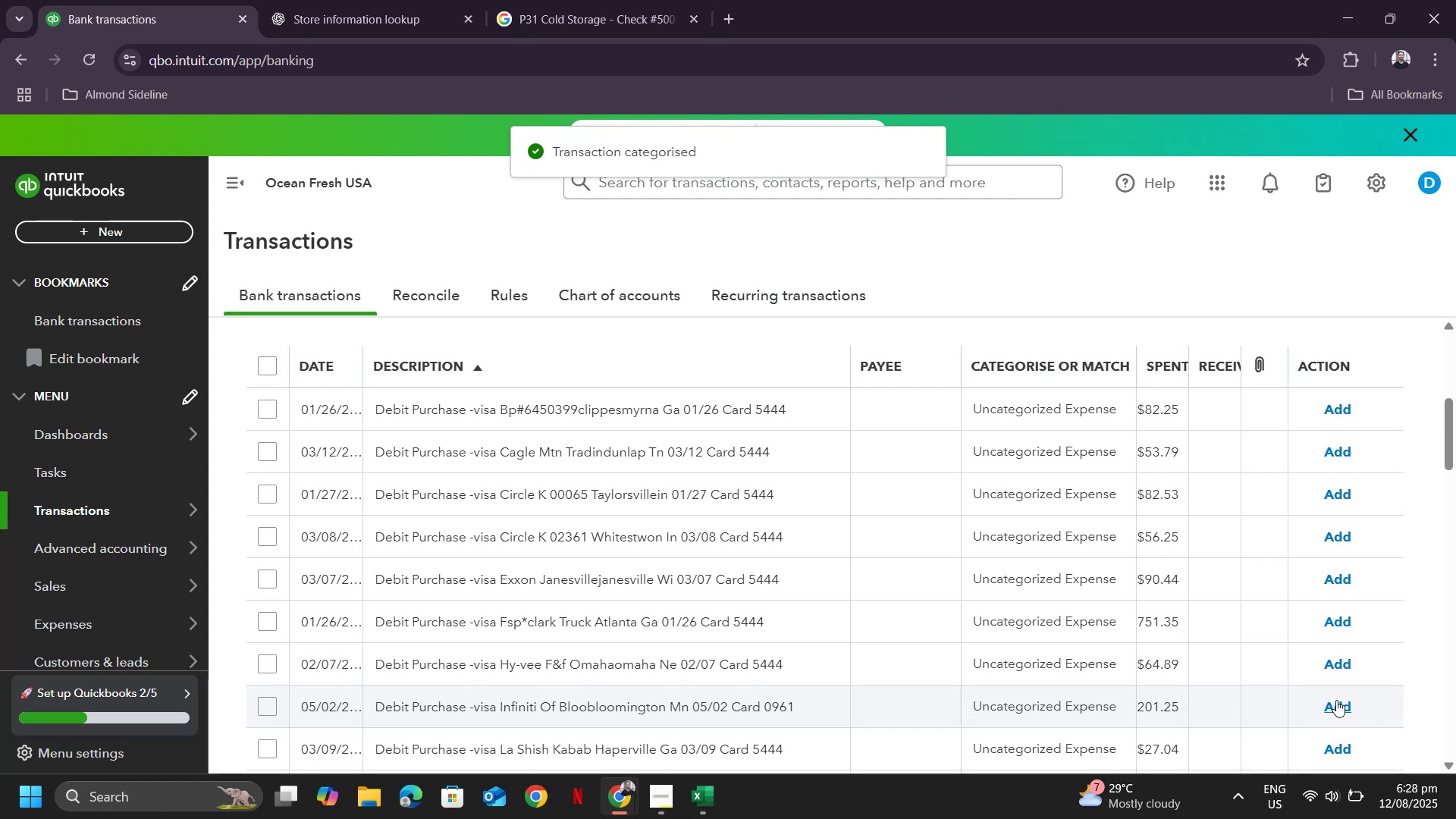 
wait(7.04)
 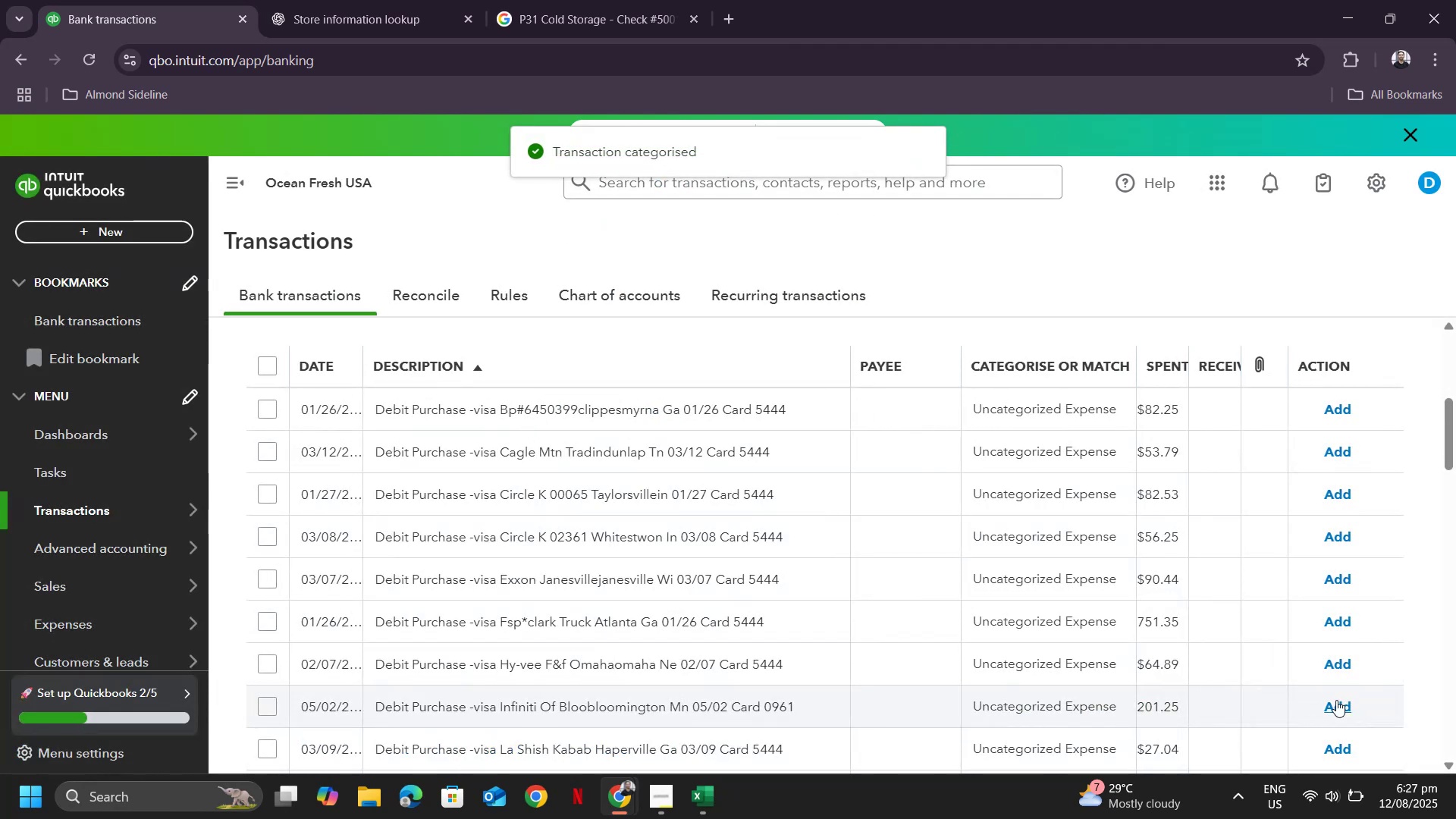 
left_click_drag(start_coordinate=[811, 410], to_coordinate=[380, 410])
 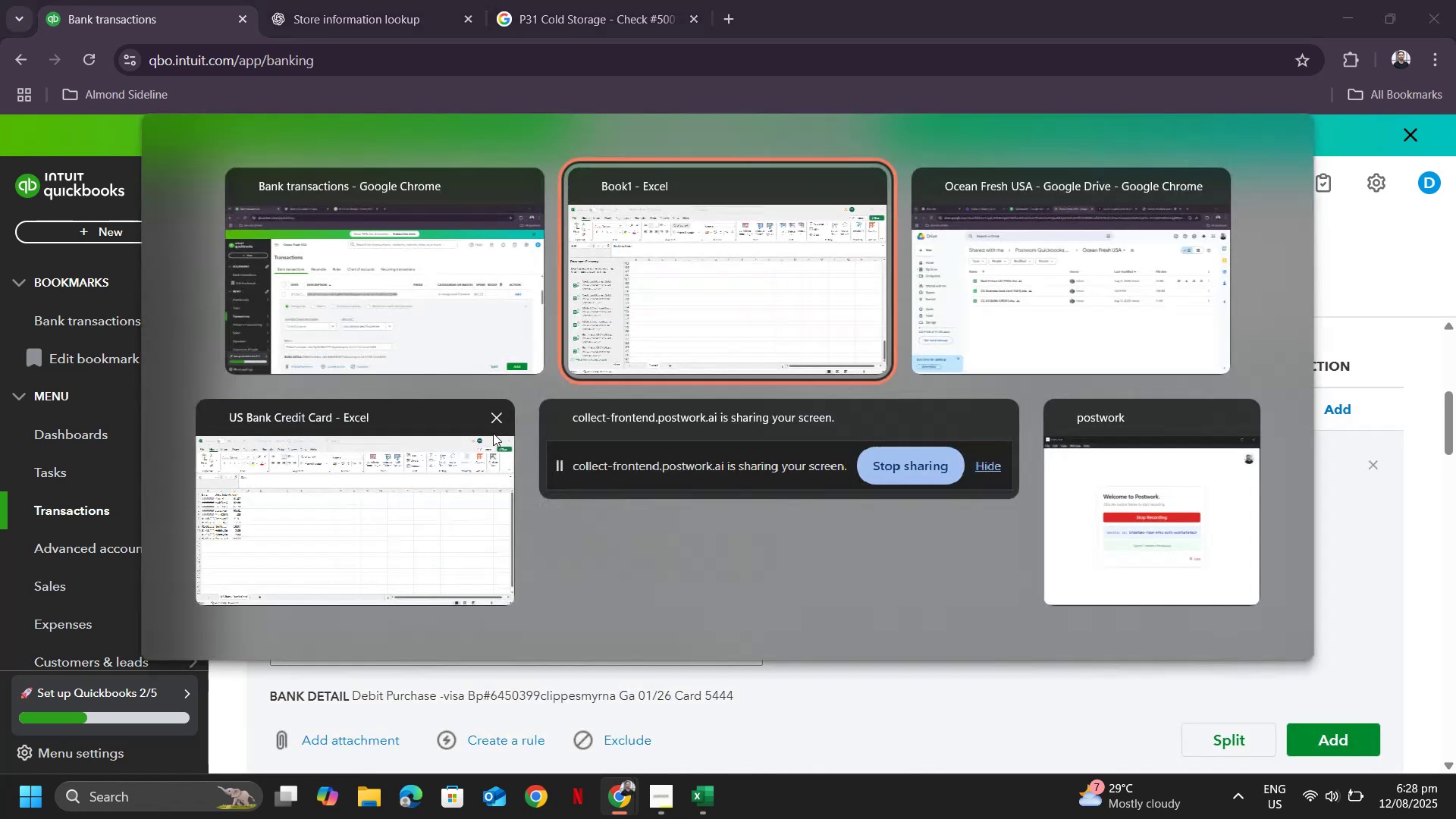 
key(Control+ControlLeft)
 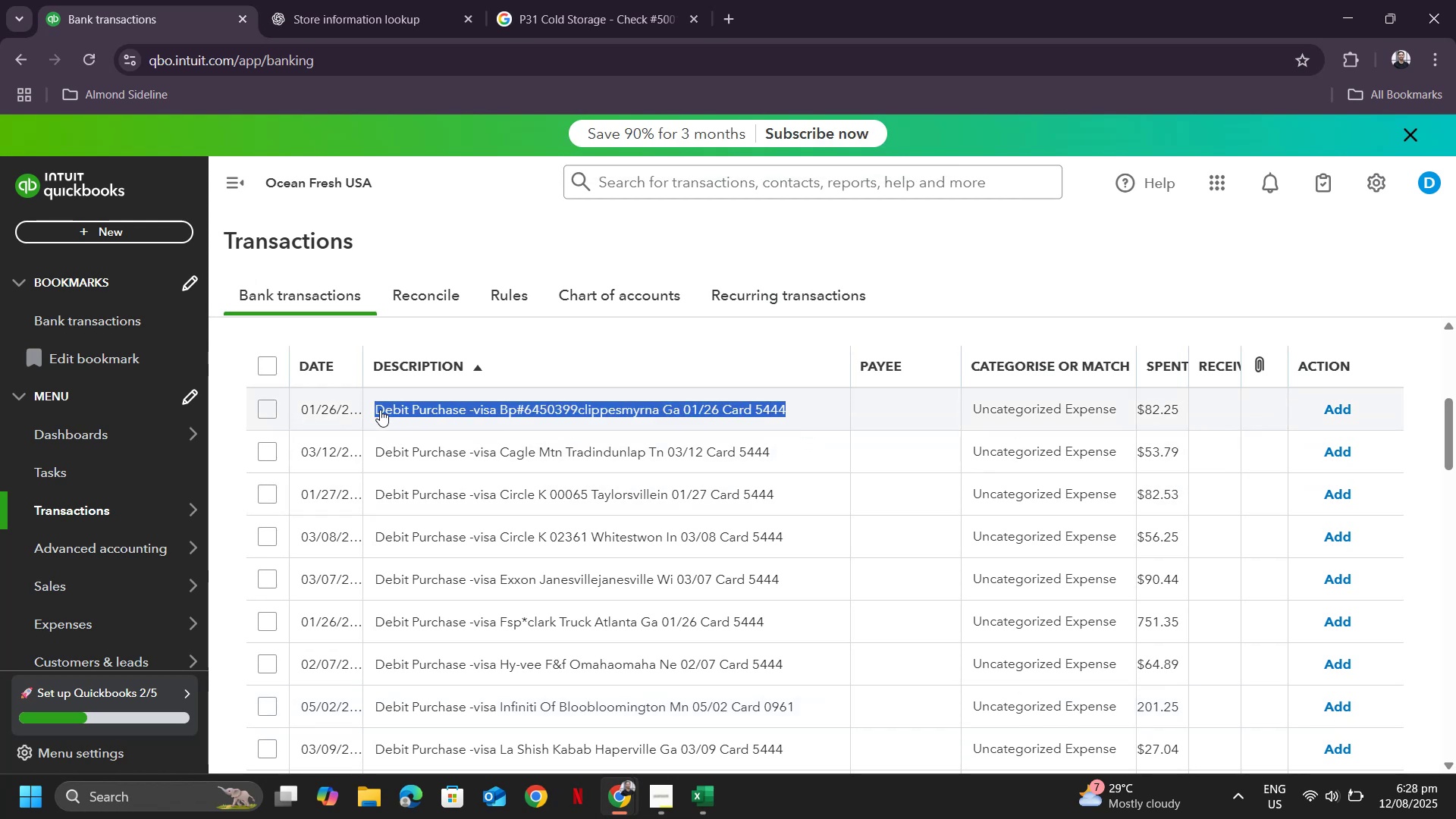 
key(Control+C)
 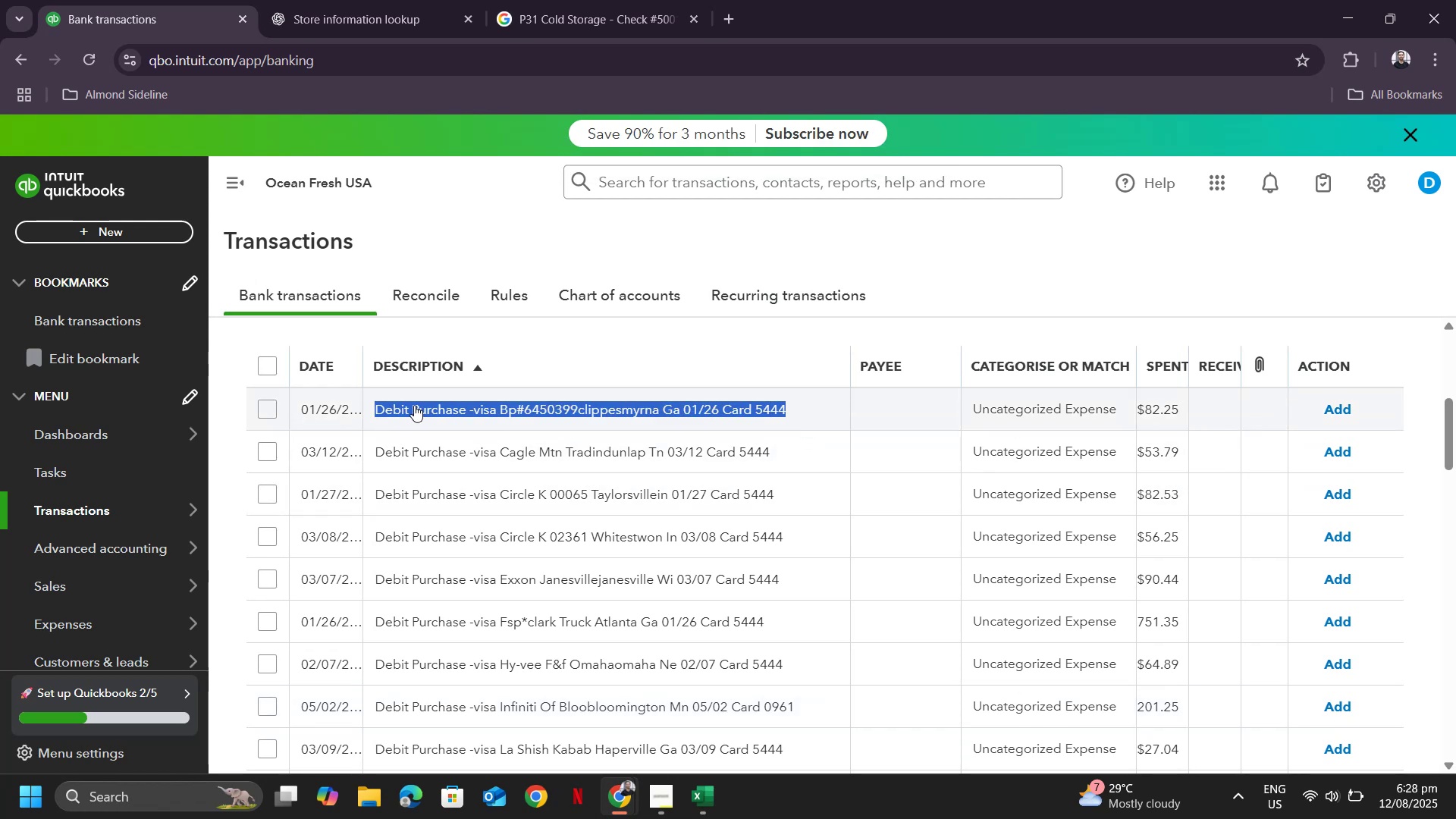 
key(Alt+AltLeft)
 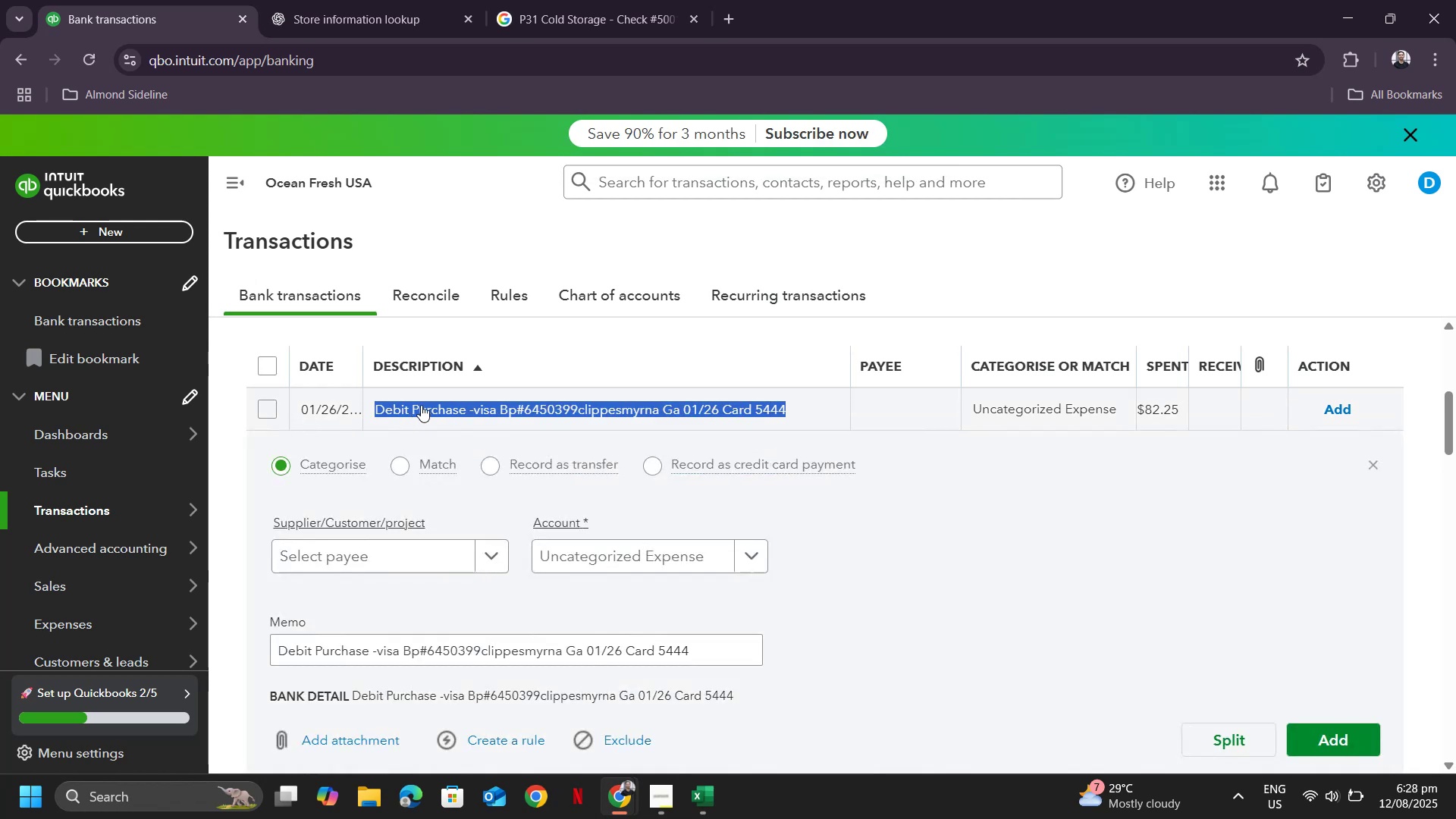 
key(Alt+Tab)
 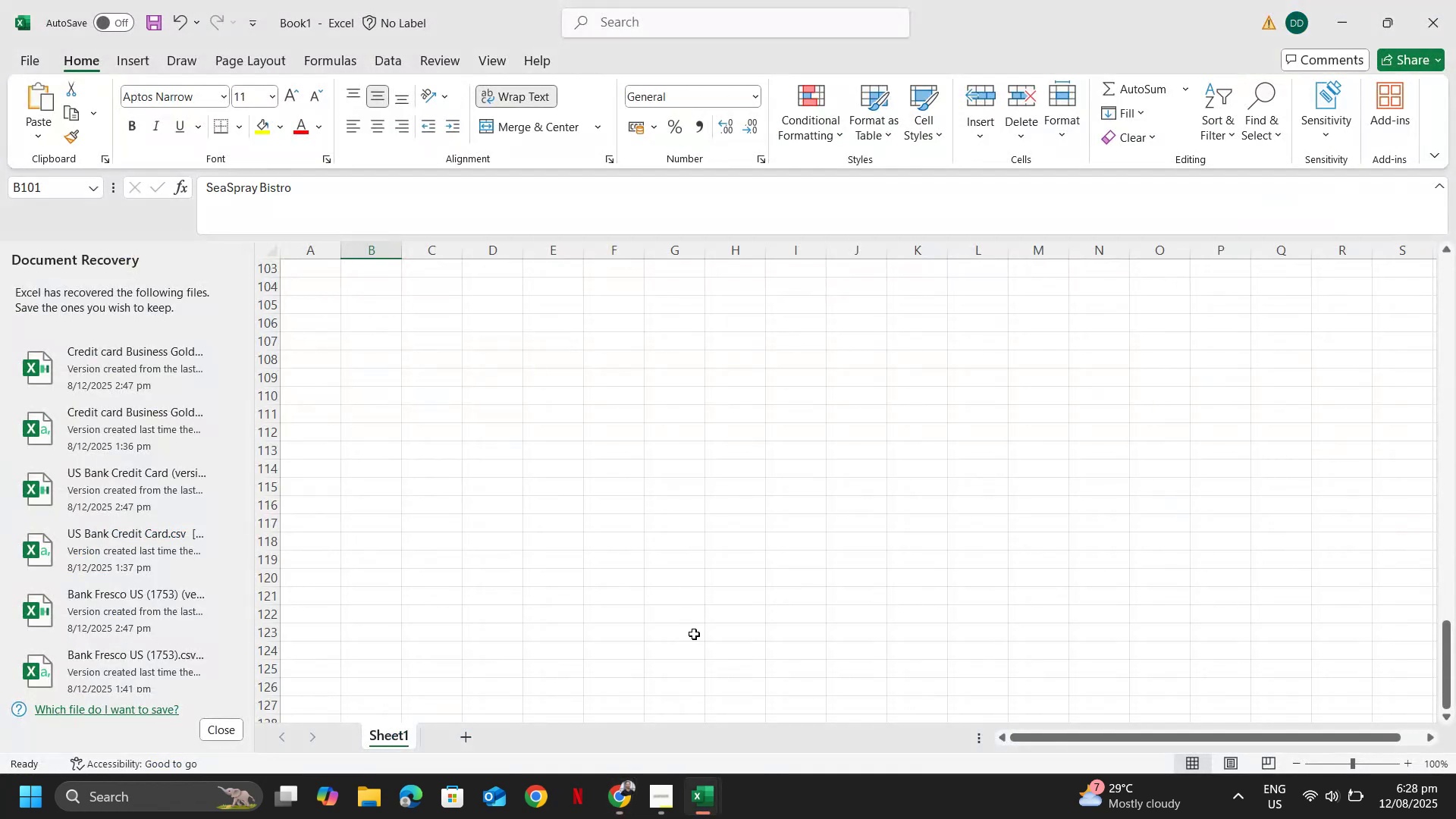 
key(Alt+AltLeft)
 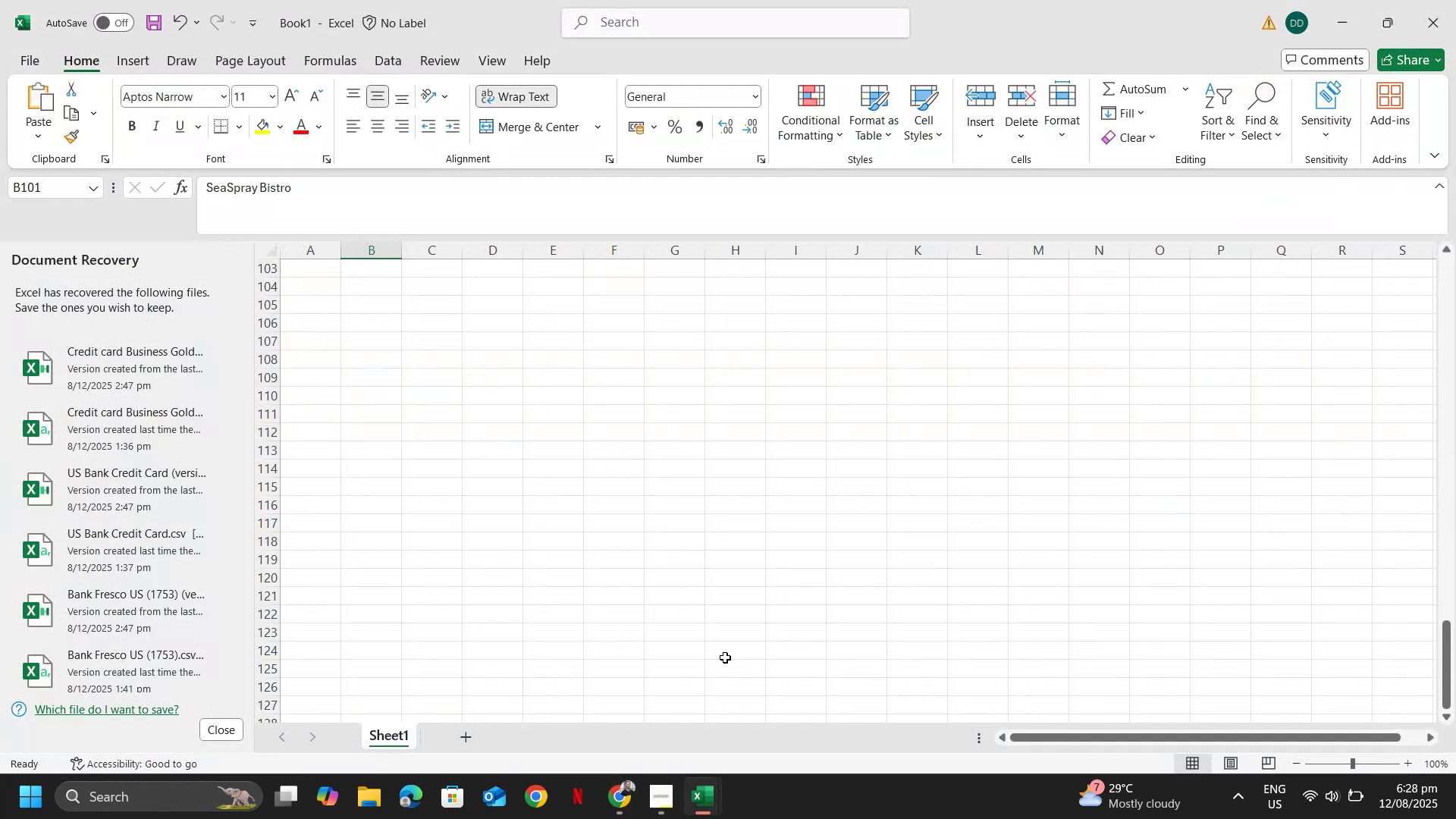 
key(Alt+Tab)
 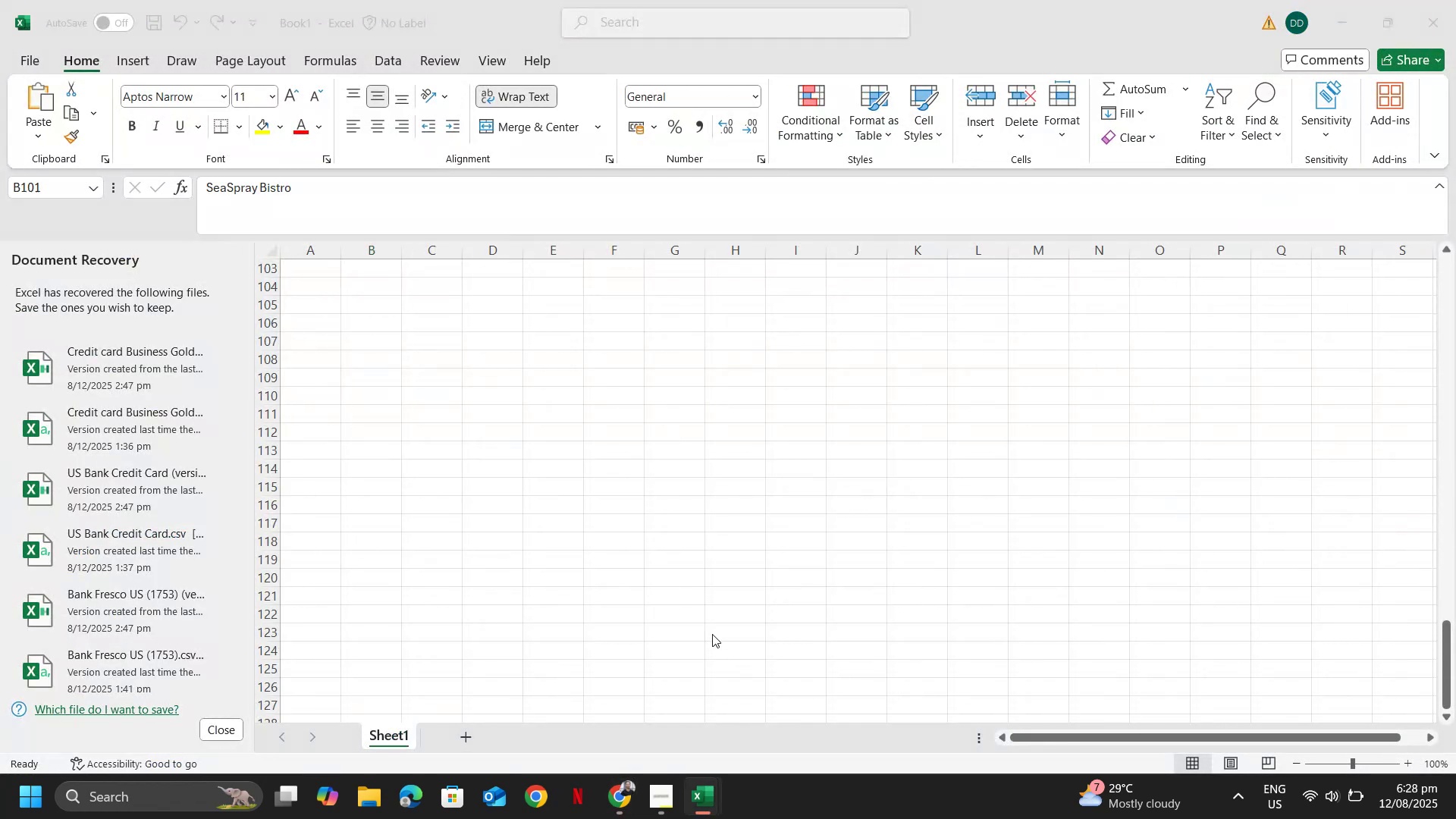 
key(Alt+Tab)
 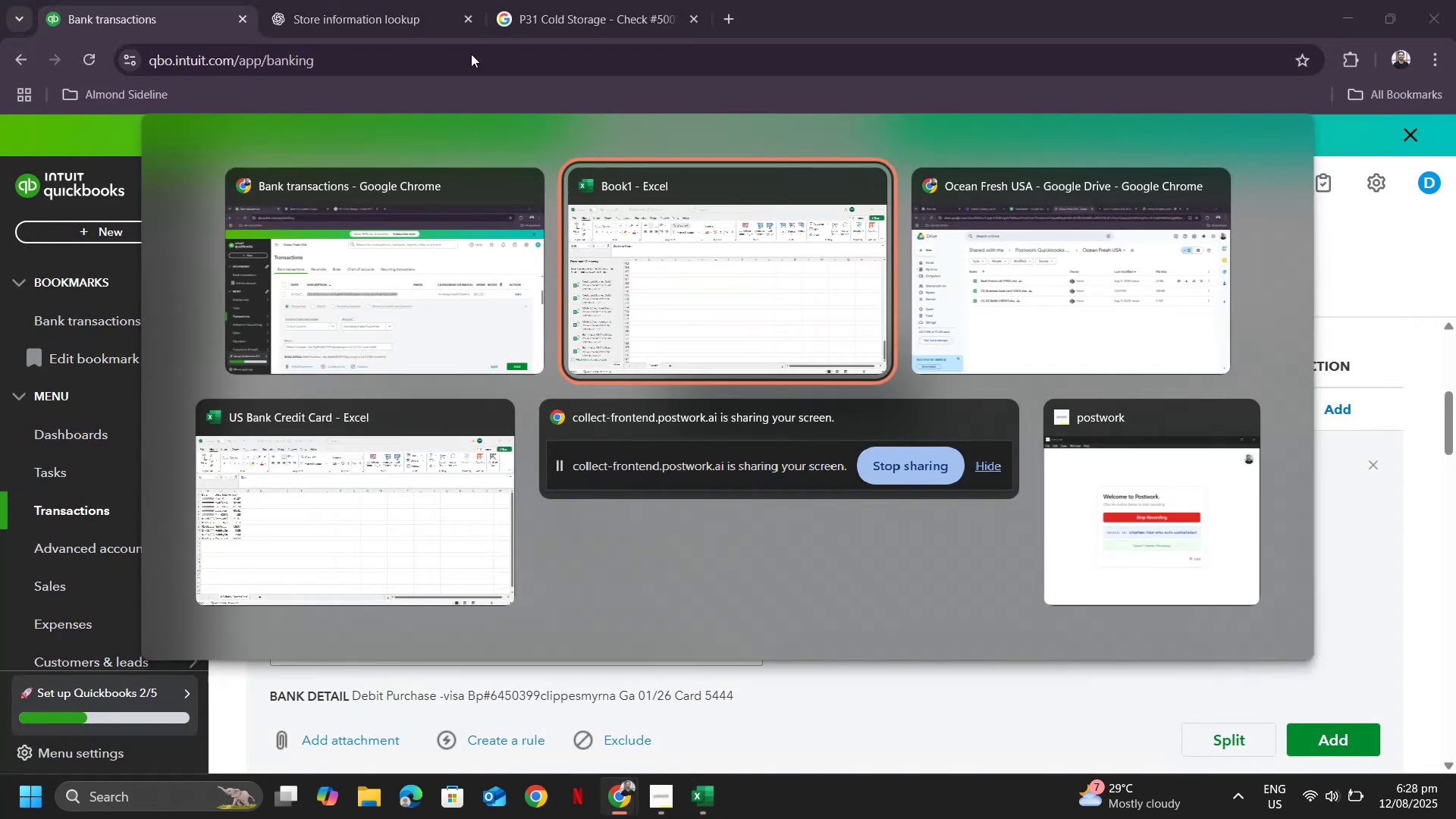 
key(Alt+Shift+ShiftLeft)
 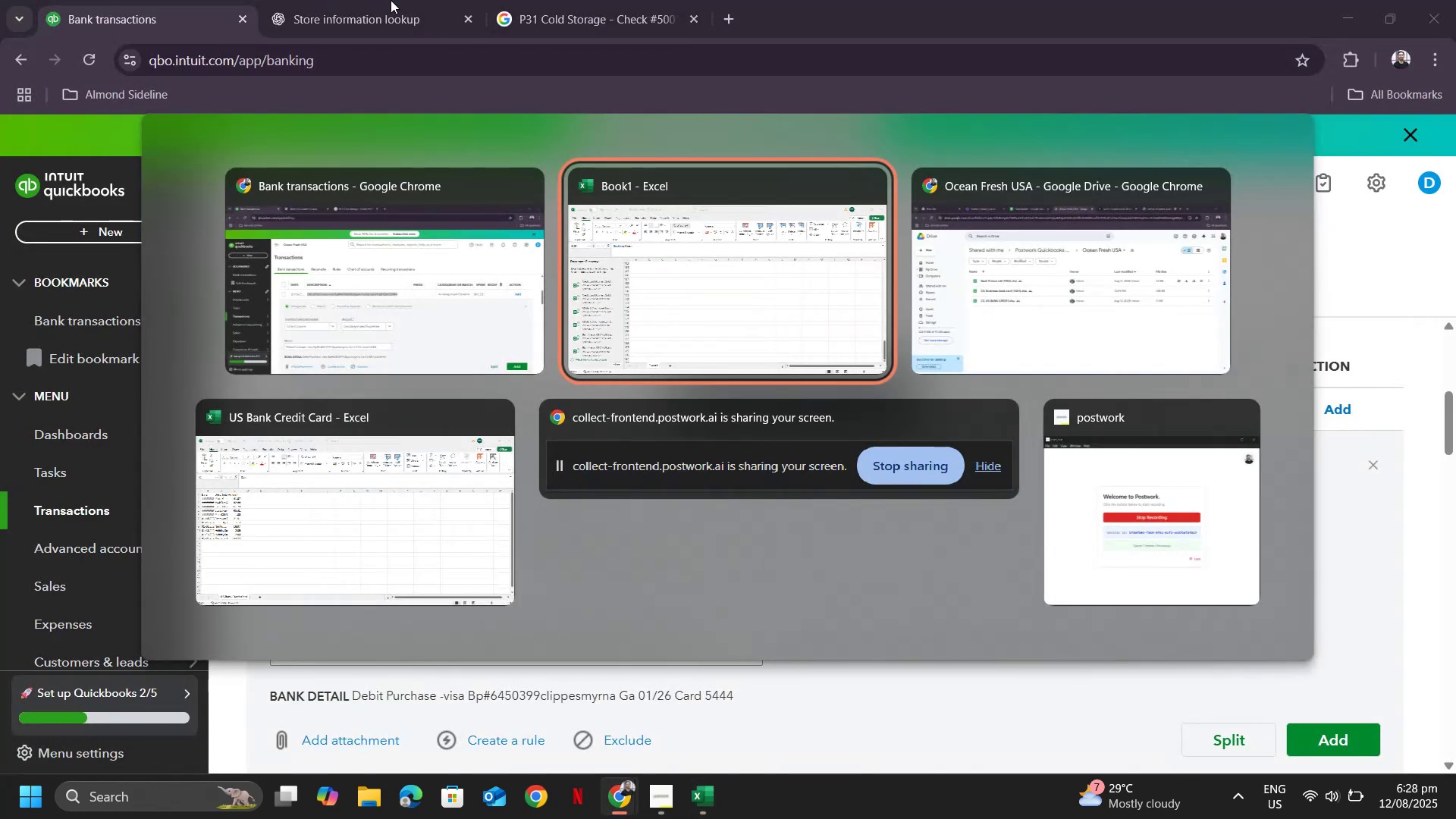 
key(Alt+Shift+Tab)
 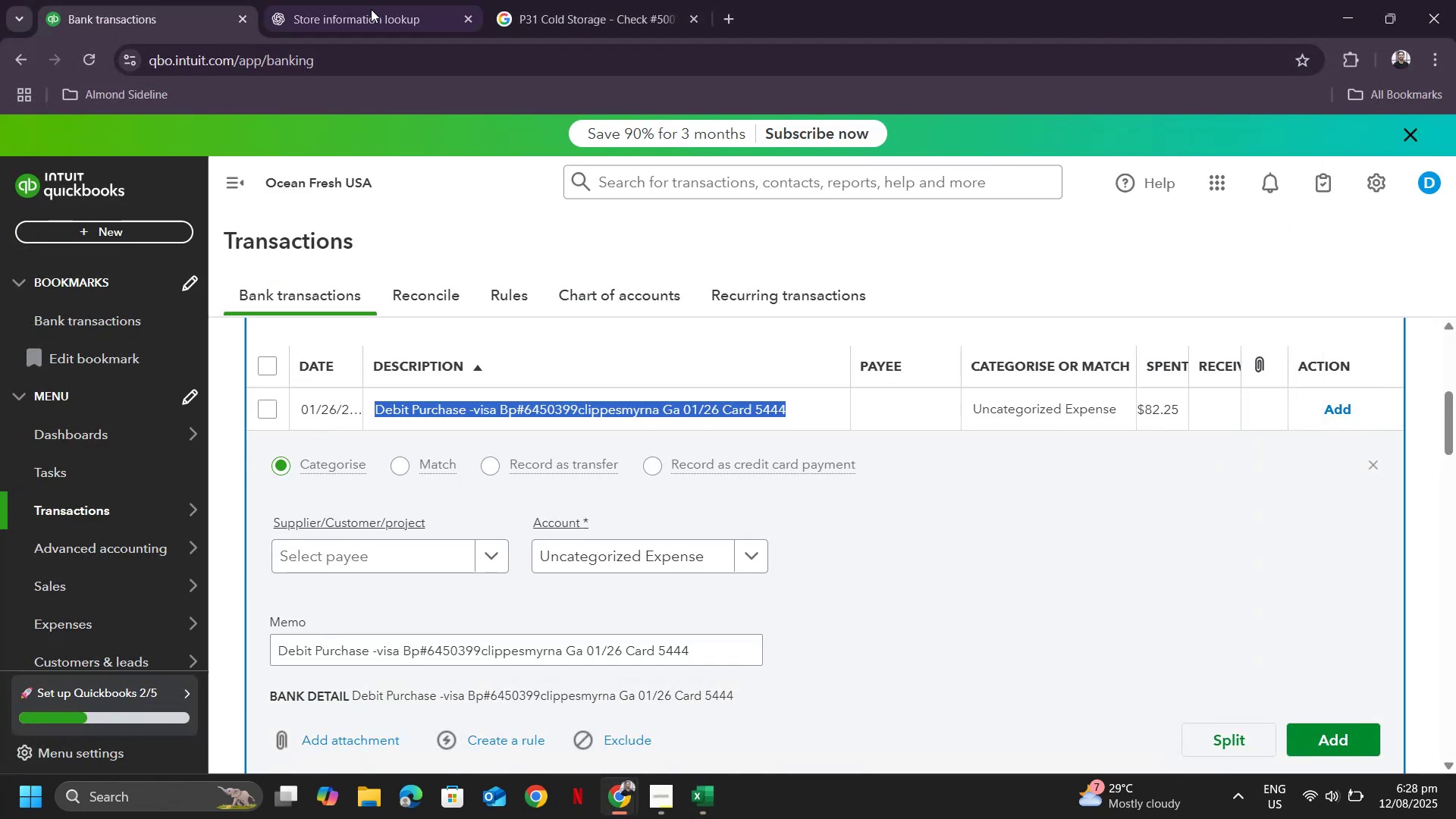 
left_click([371, 9])
 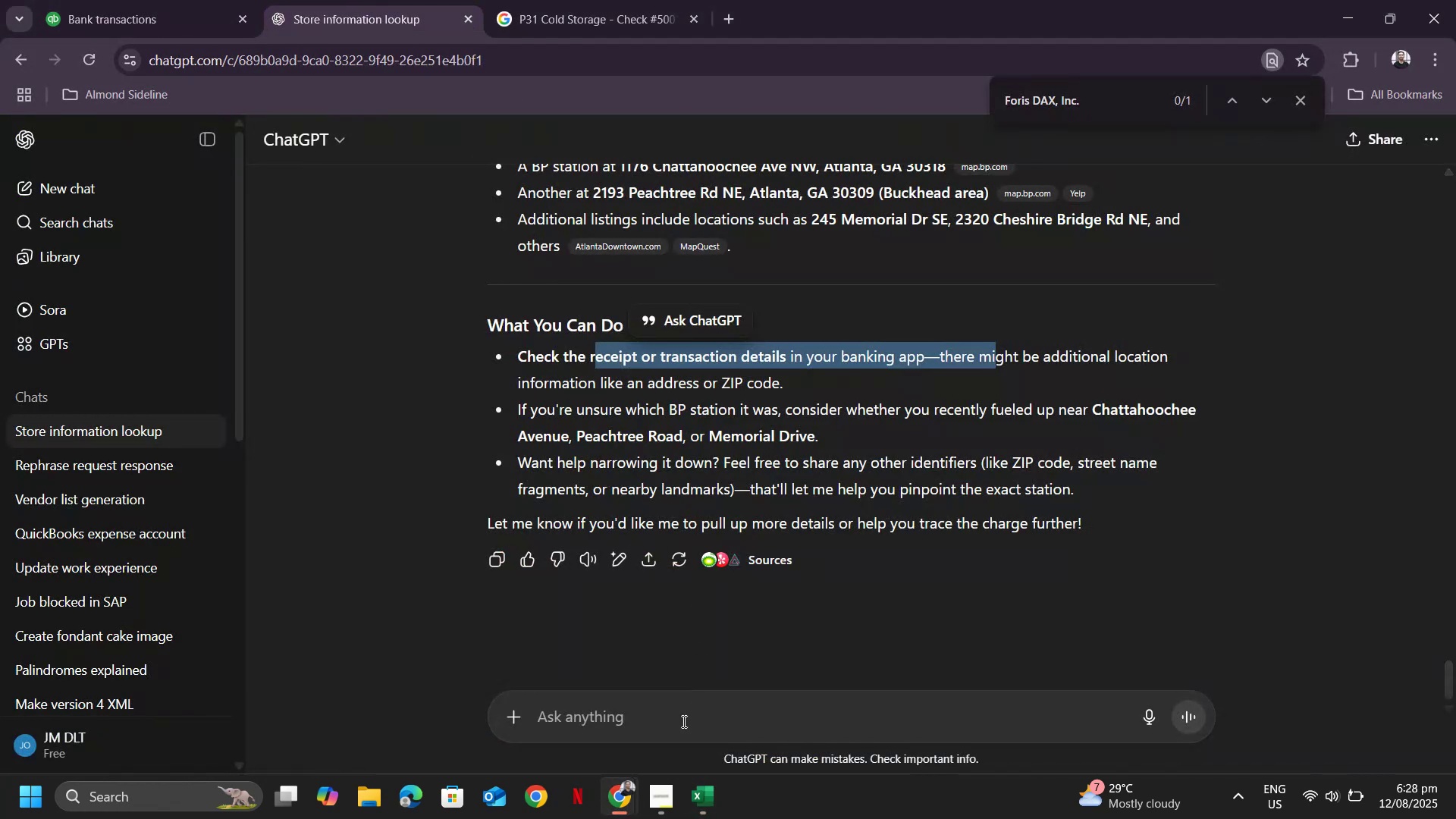 
left_click([671, 717])
 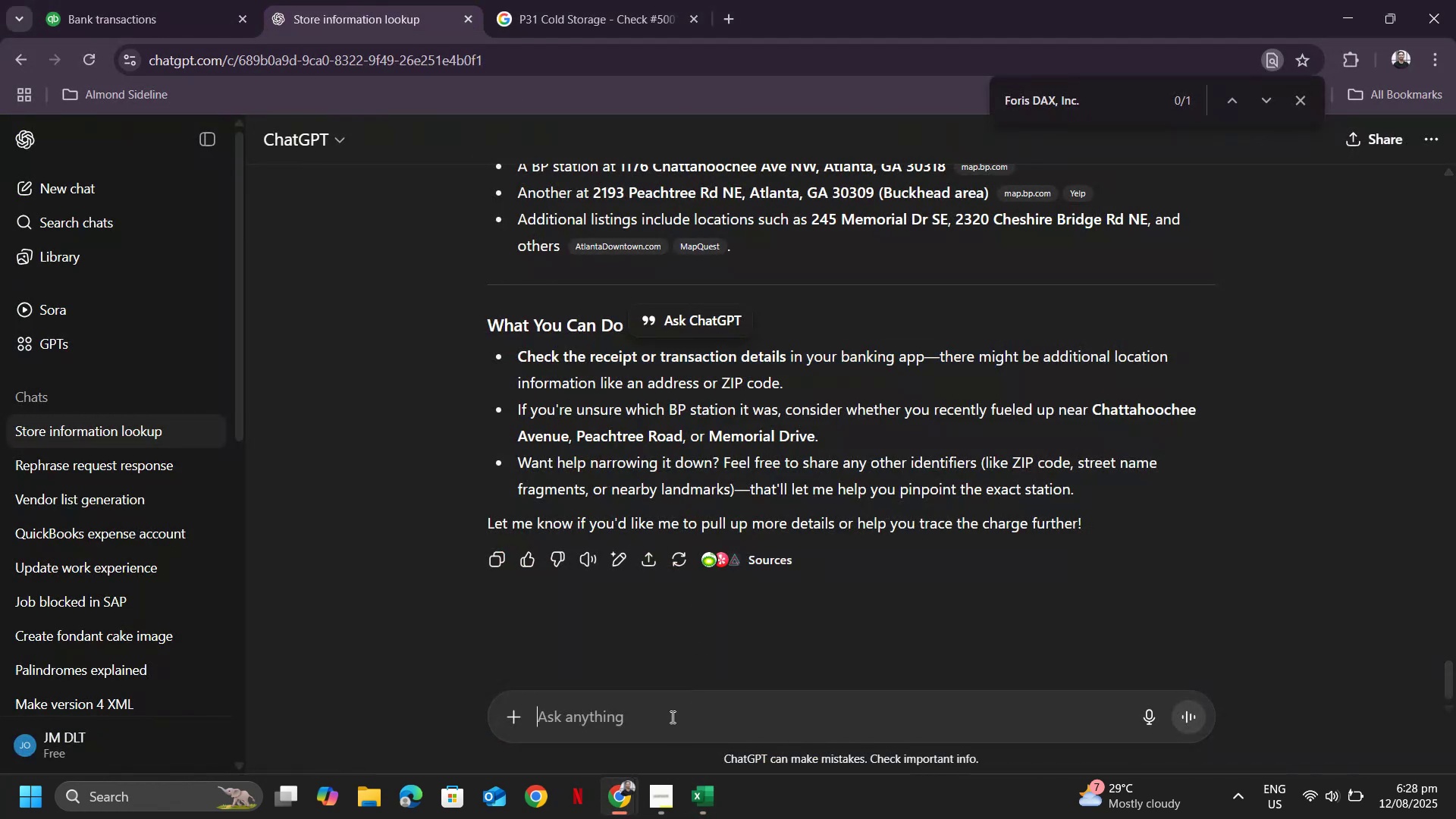 
key(Control+ControlLeft)
 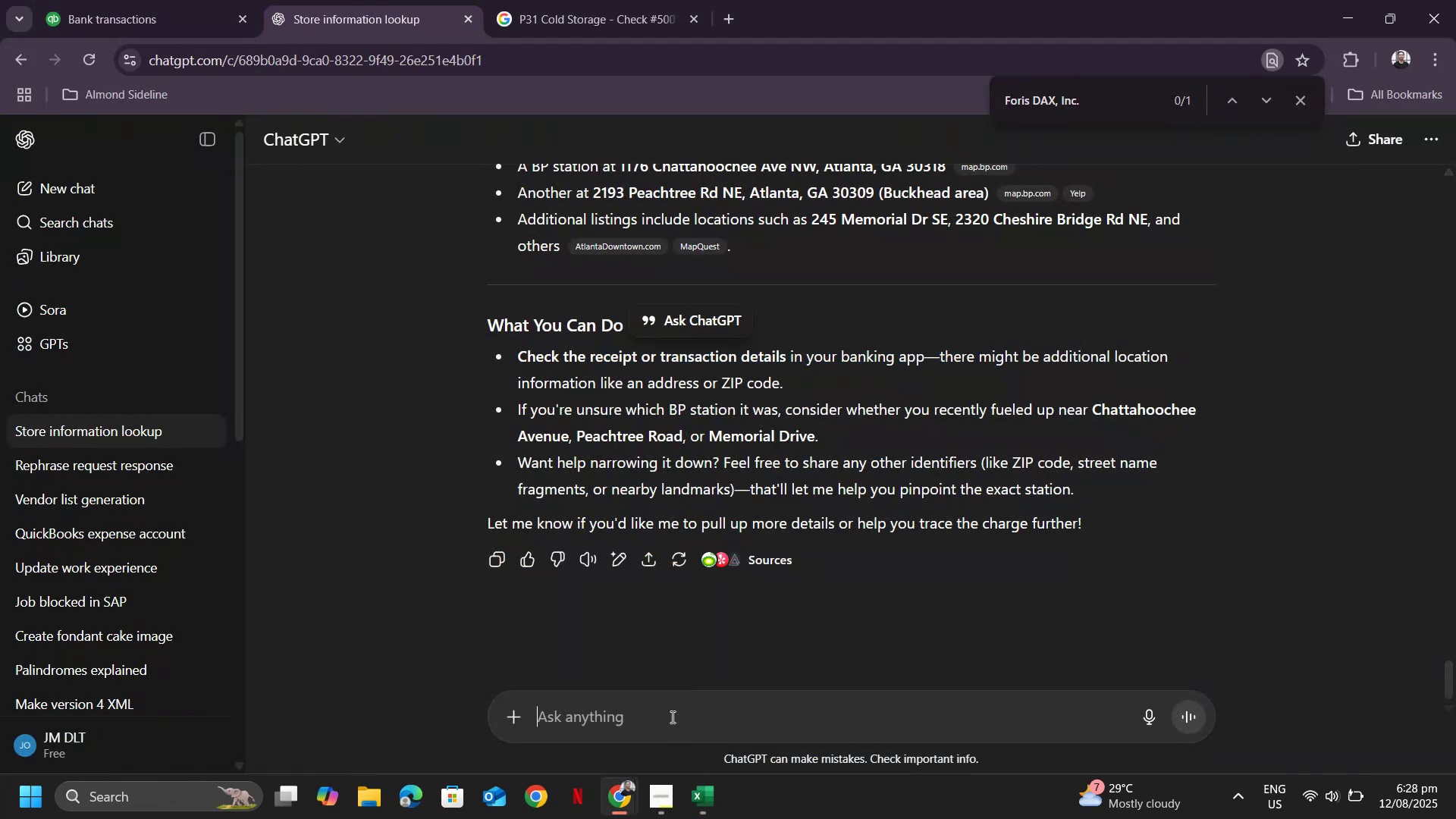 
key(Control+V)
 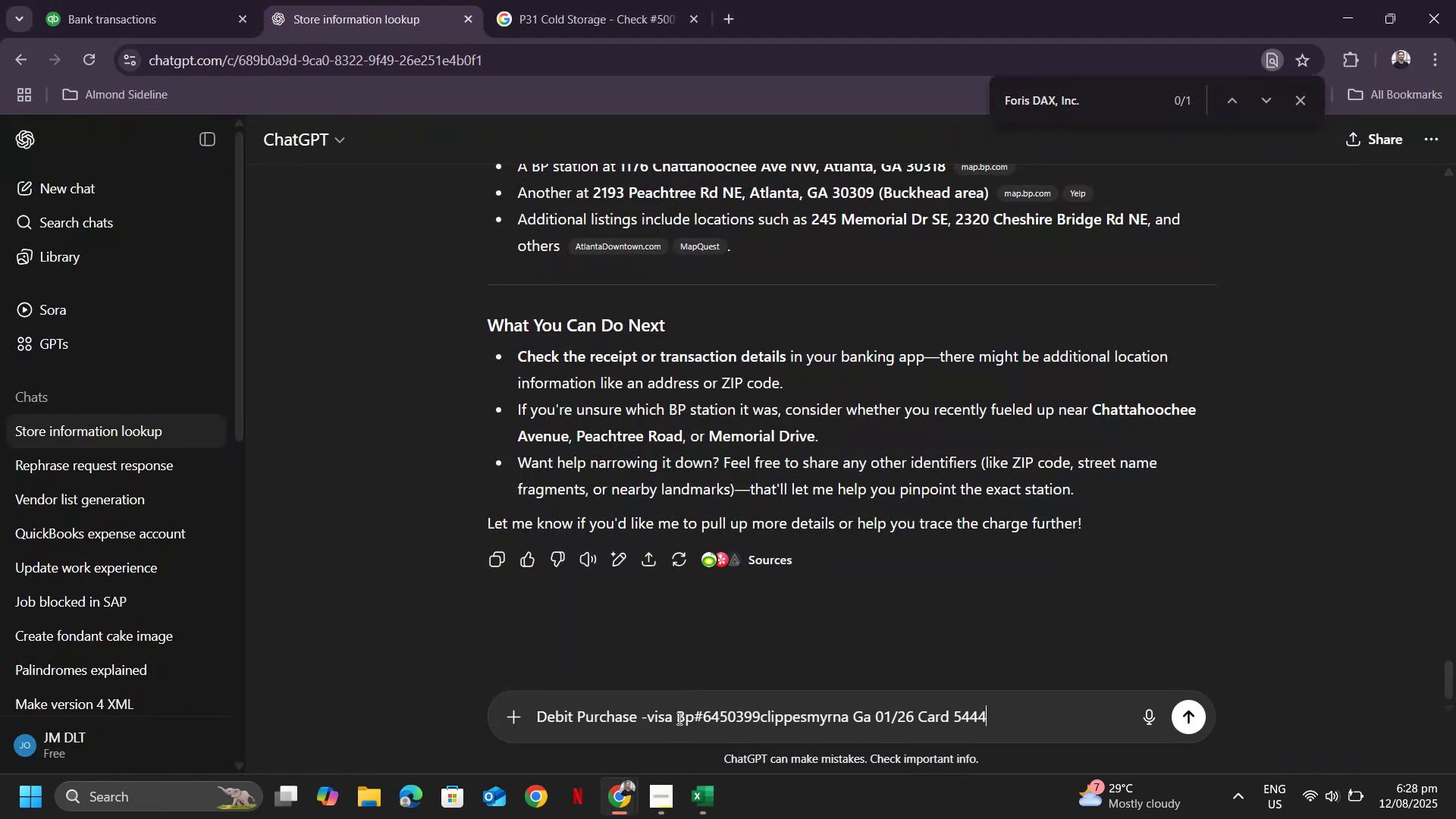 
key(Enter)
 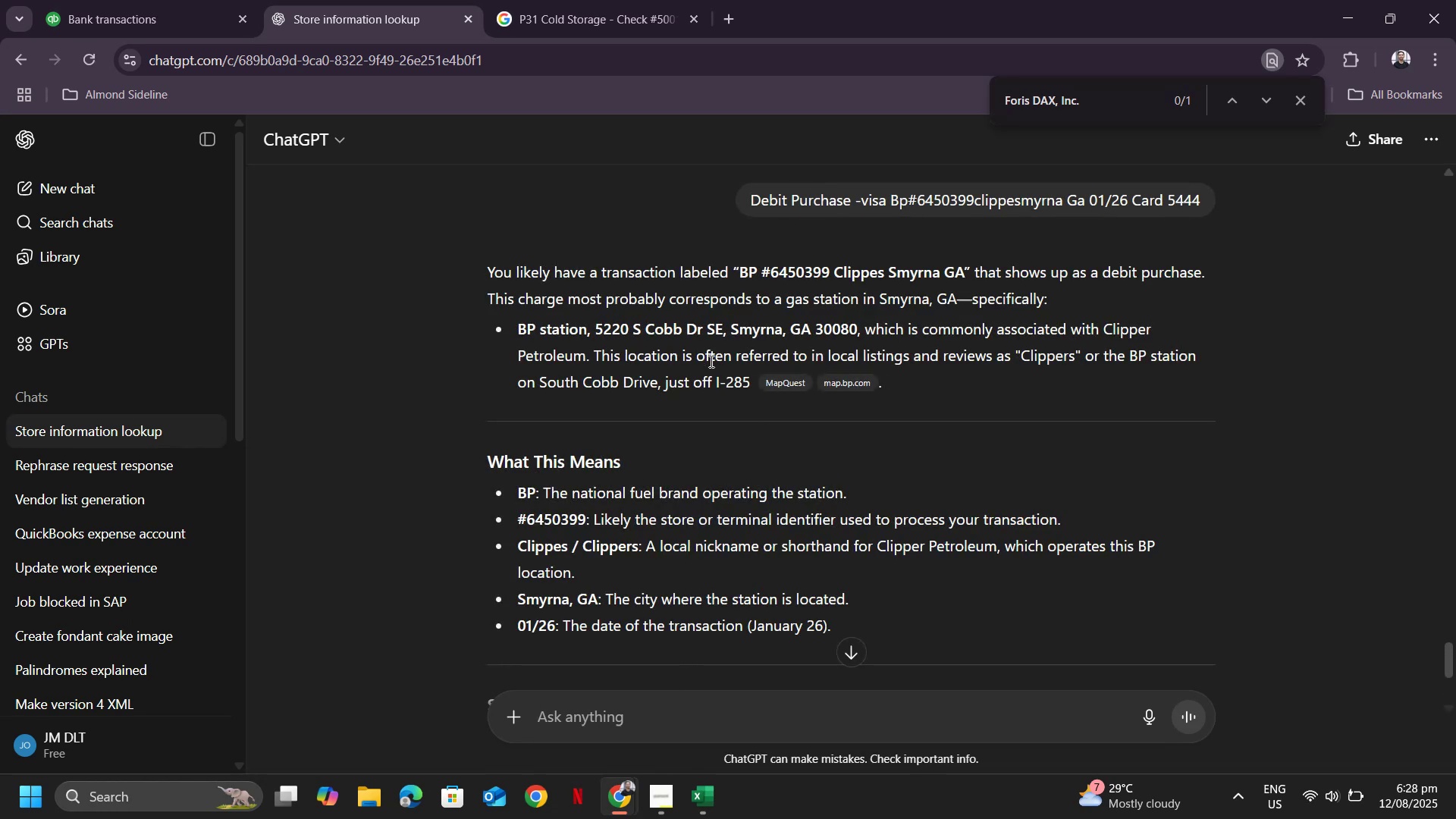 
wait(14.2)
 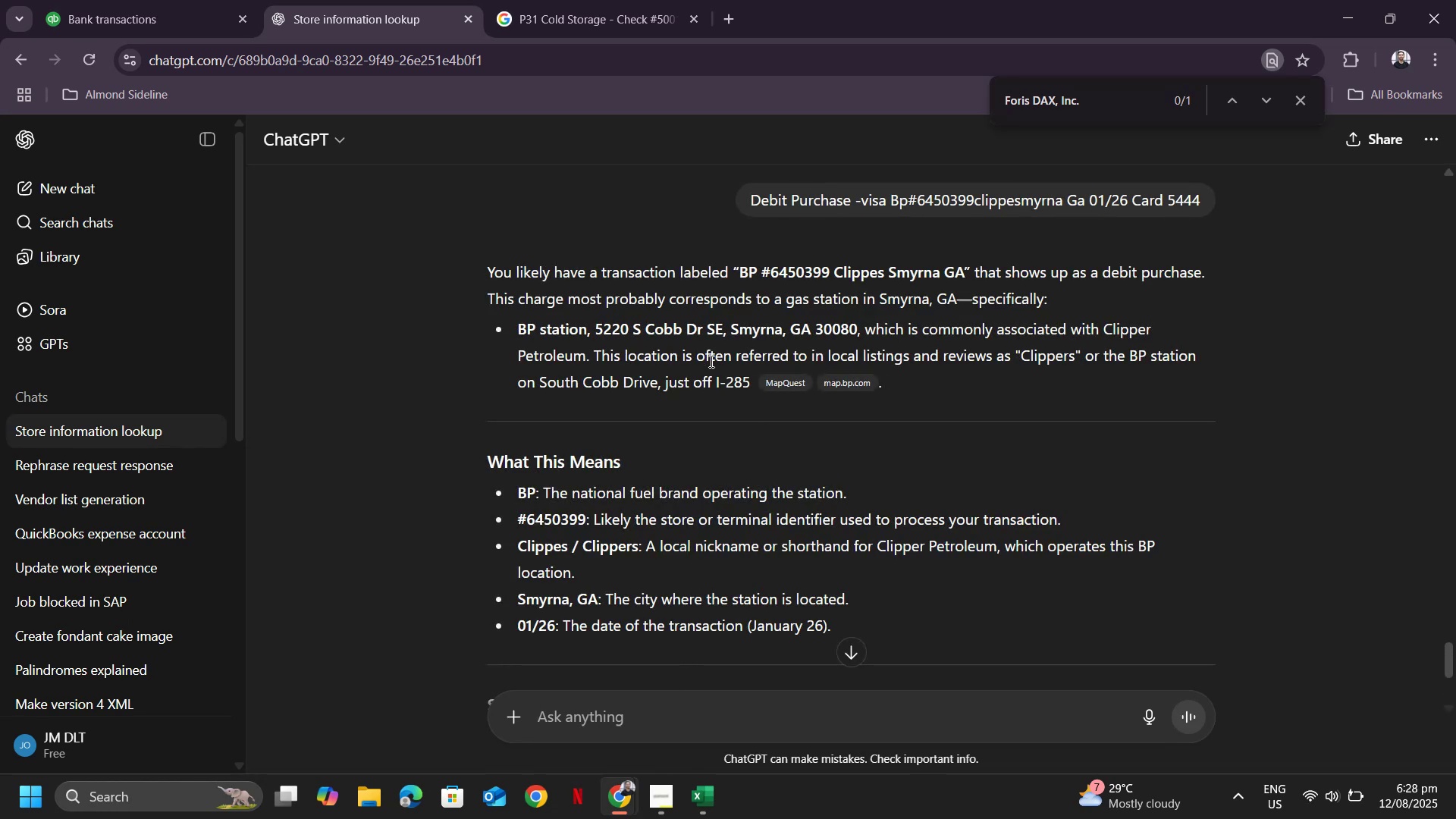 
left_click([152, 11])
 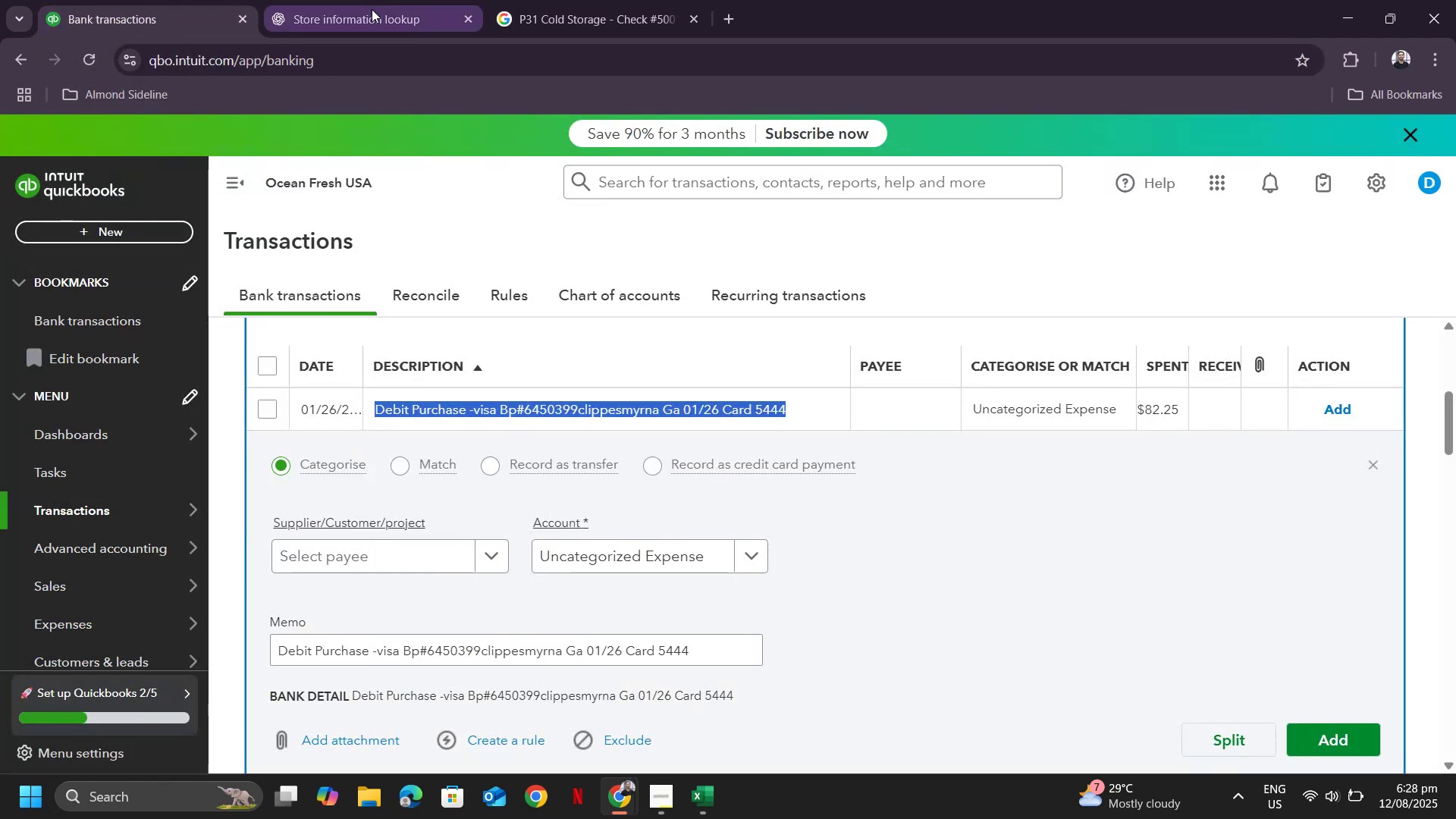 
left_click([372, 9])
 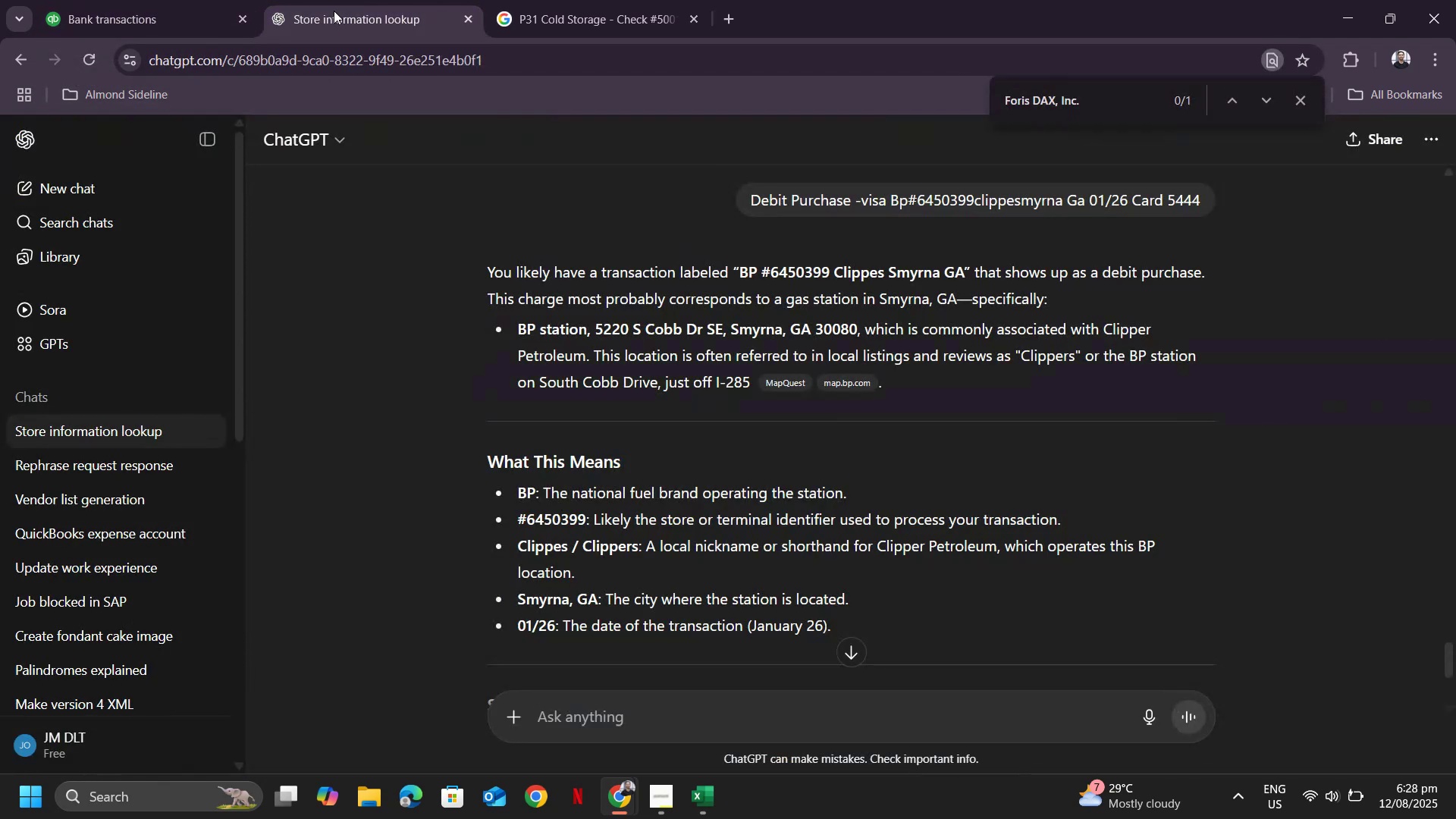 
left_click([119, 2])
 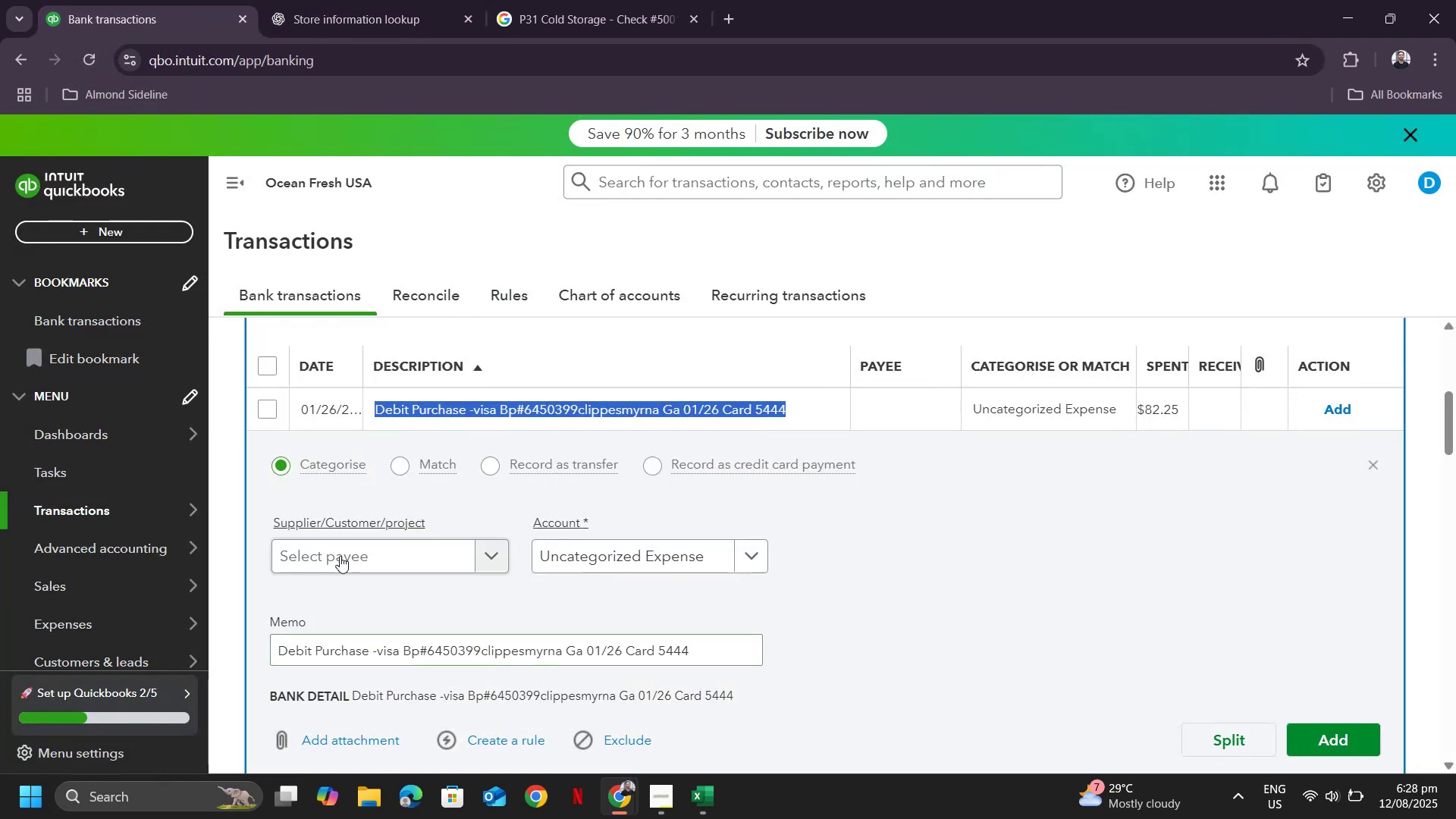 
left_click([348, 541])
 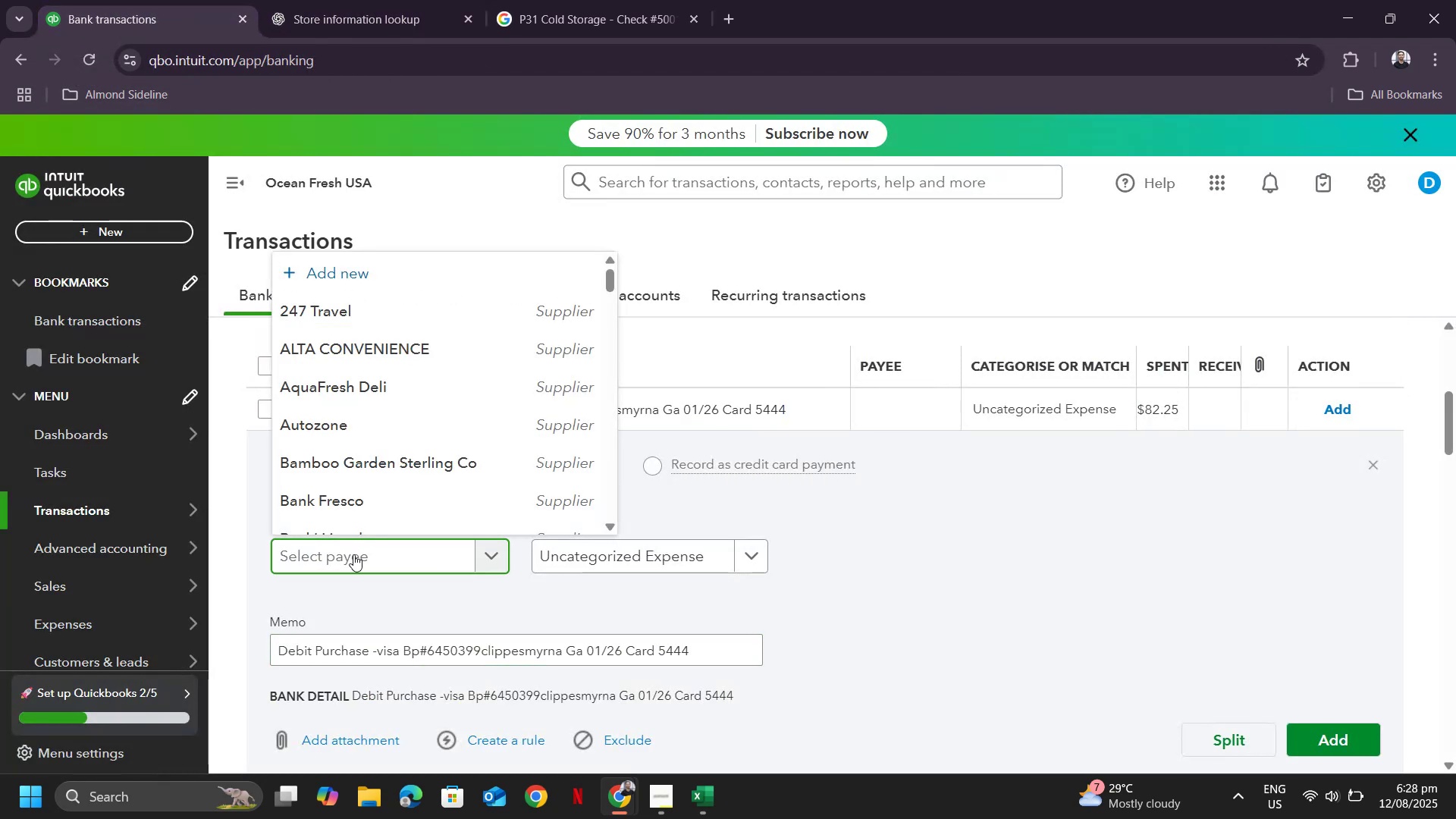 
type(bp)
 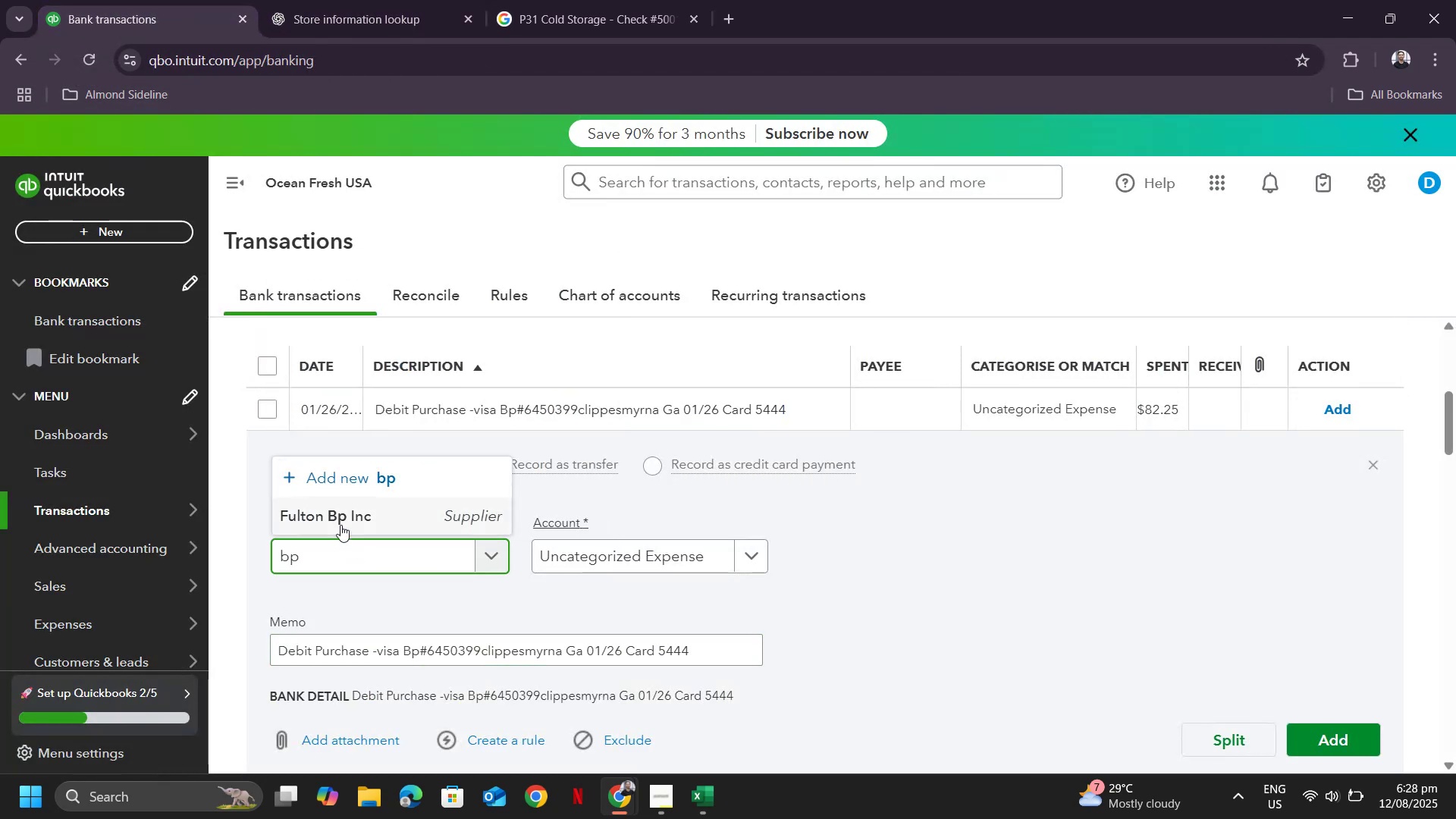 
left_click([339, 519])
 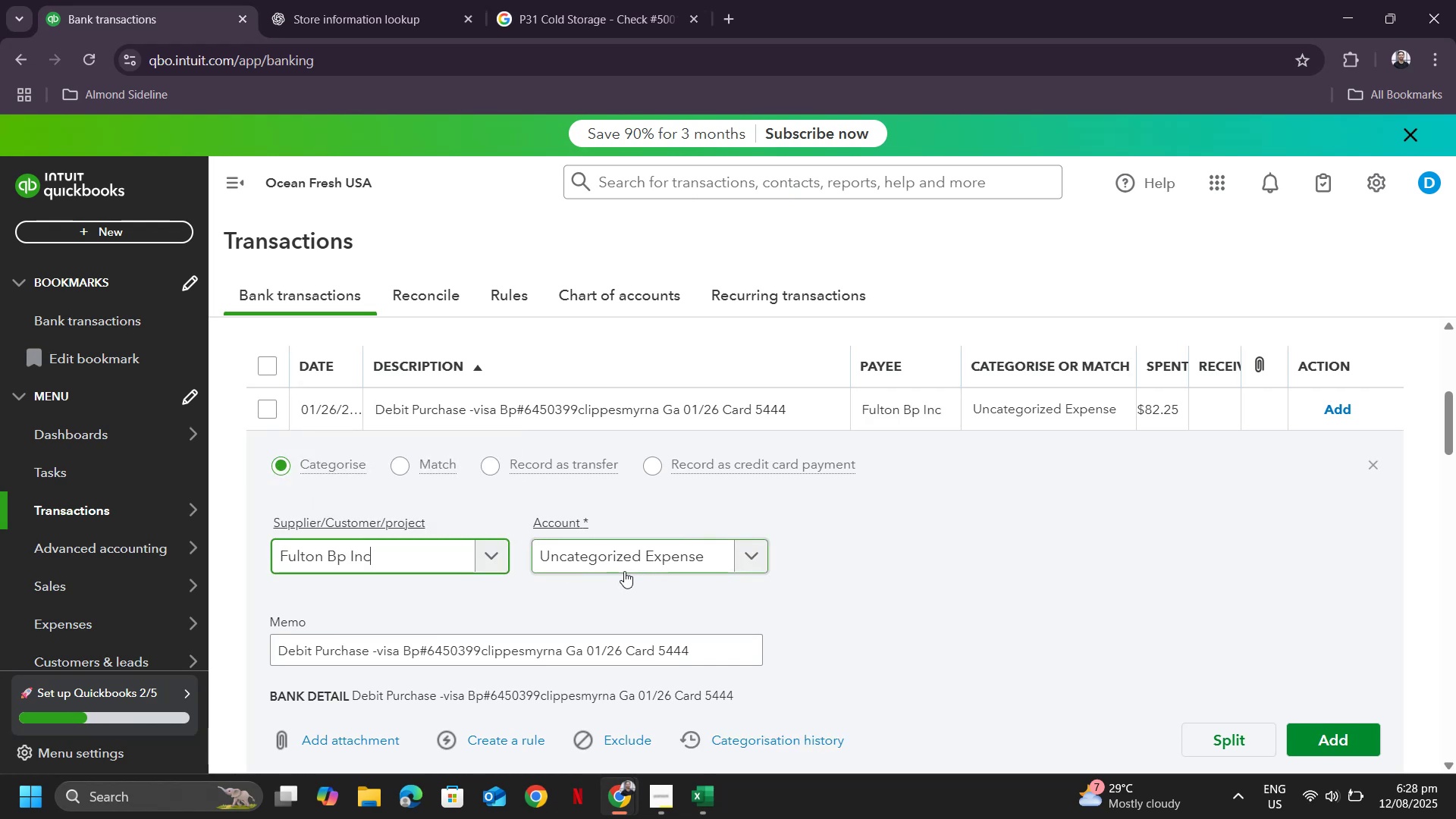 
left_click([626, 560])
 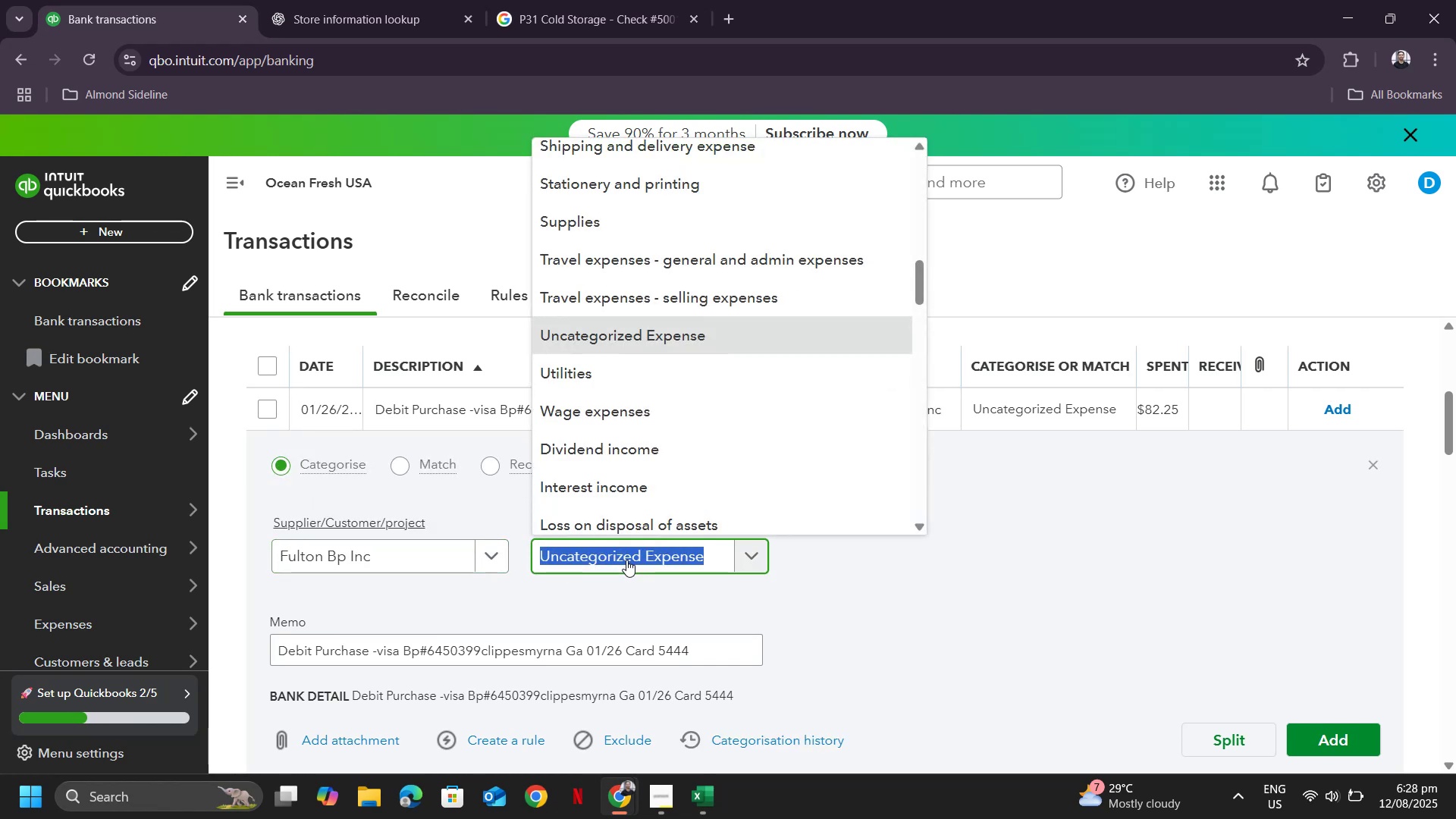 
type(travel)
 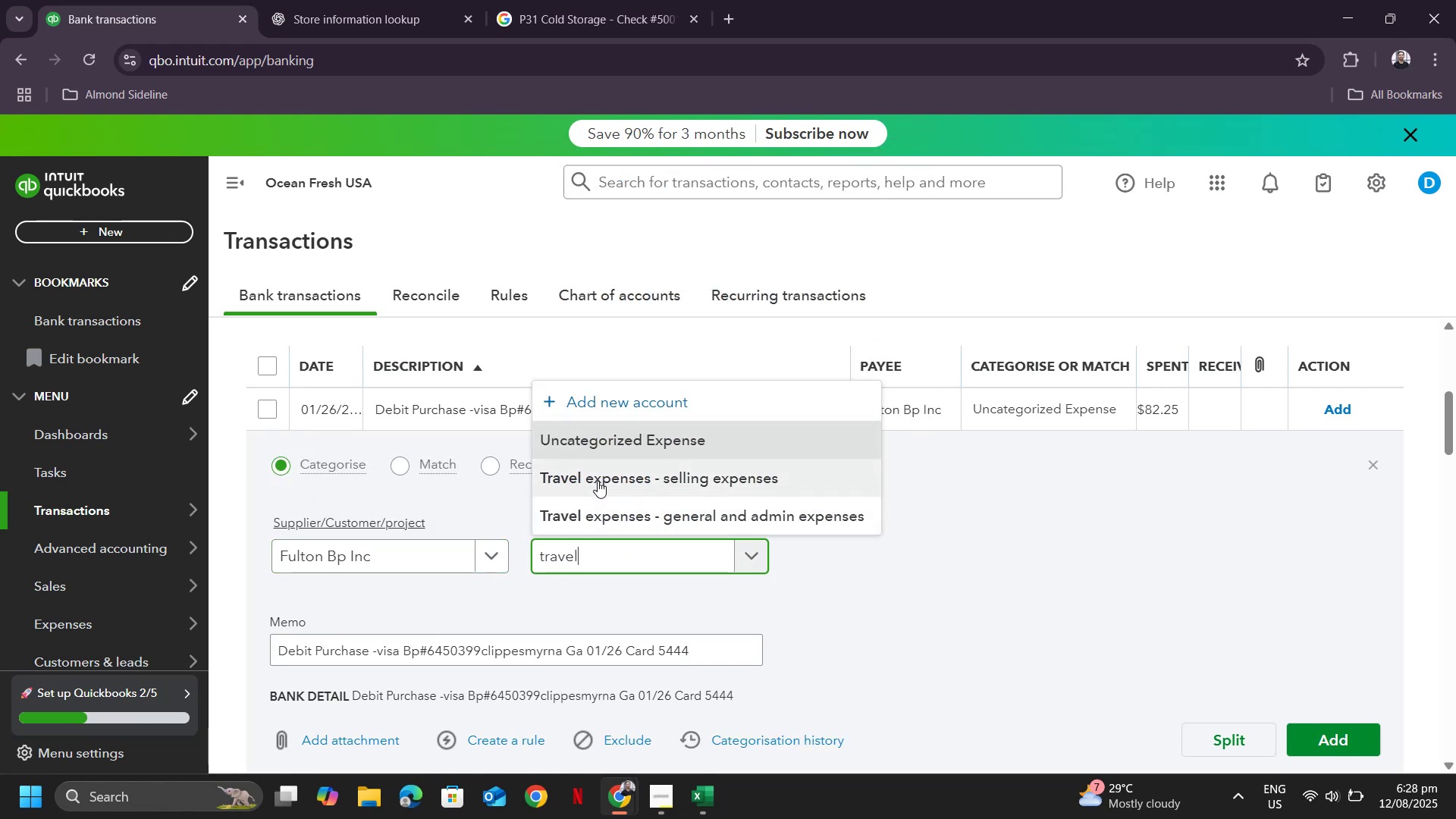 
left_click_drag(start_coordinate=[598, 481], to_coordinate=[601, 518])
 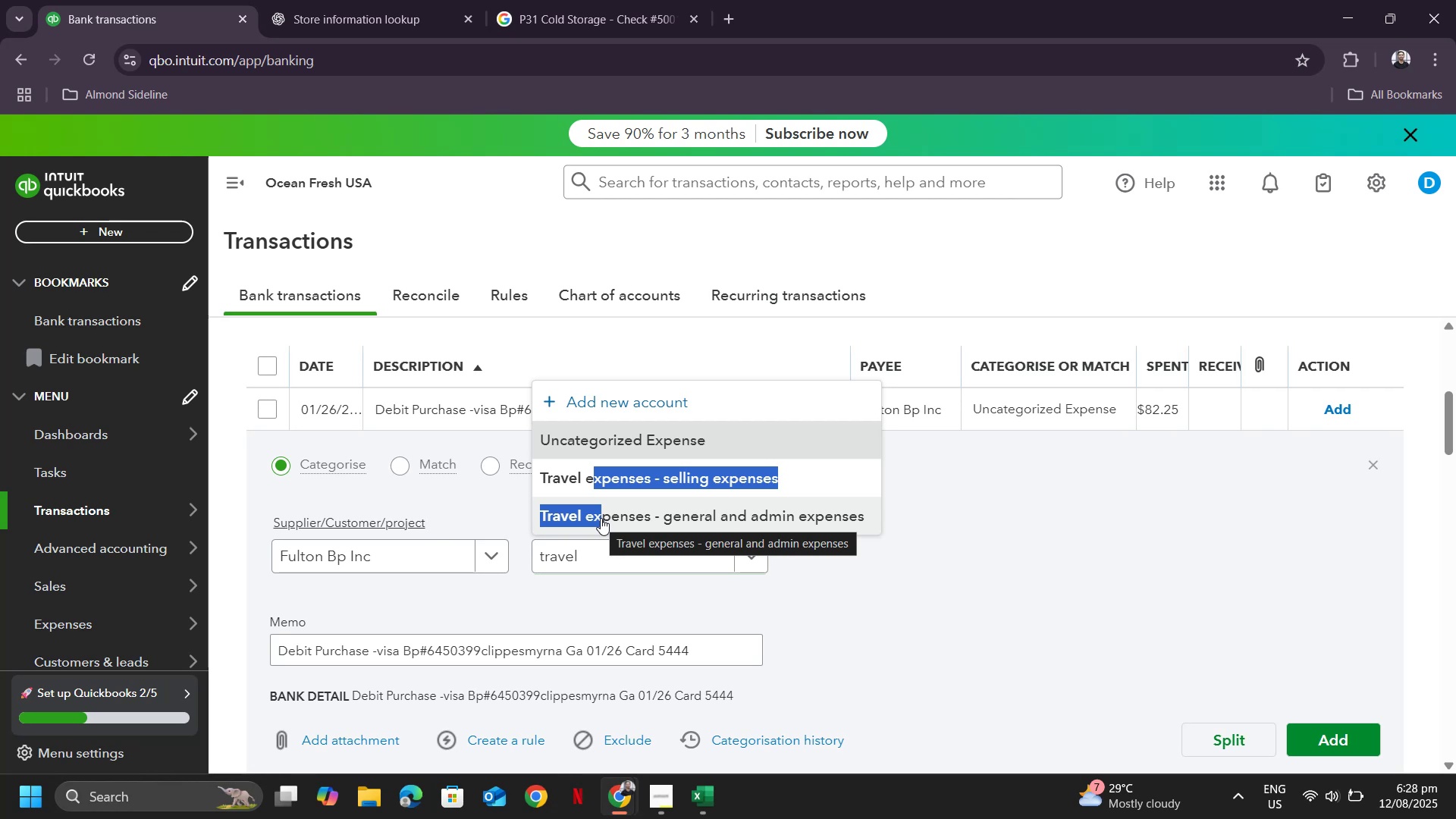 
wait(5.52)
 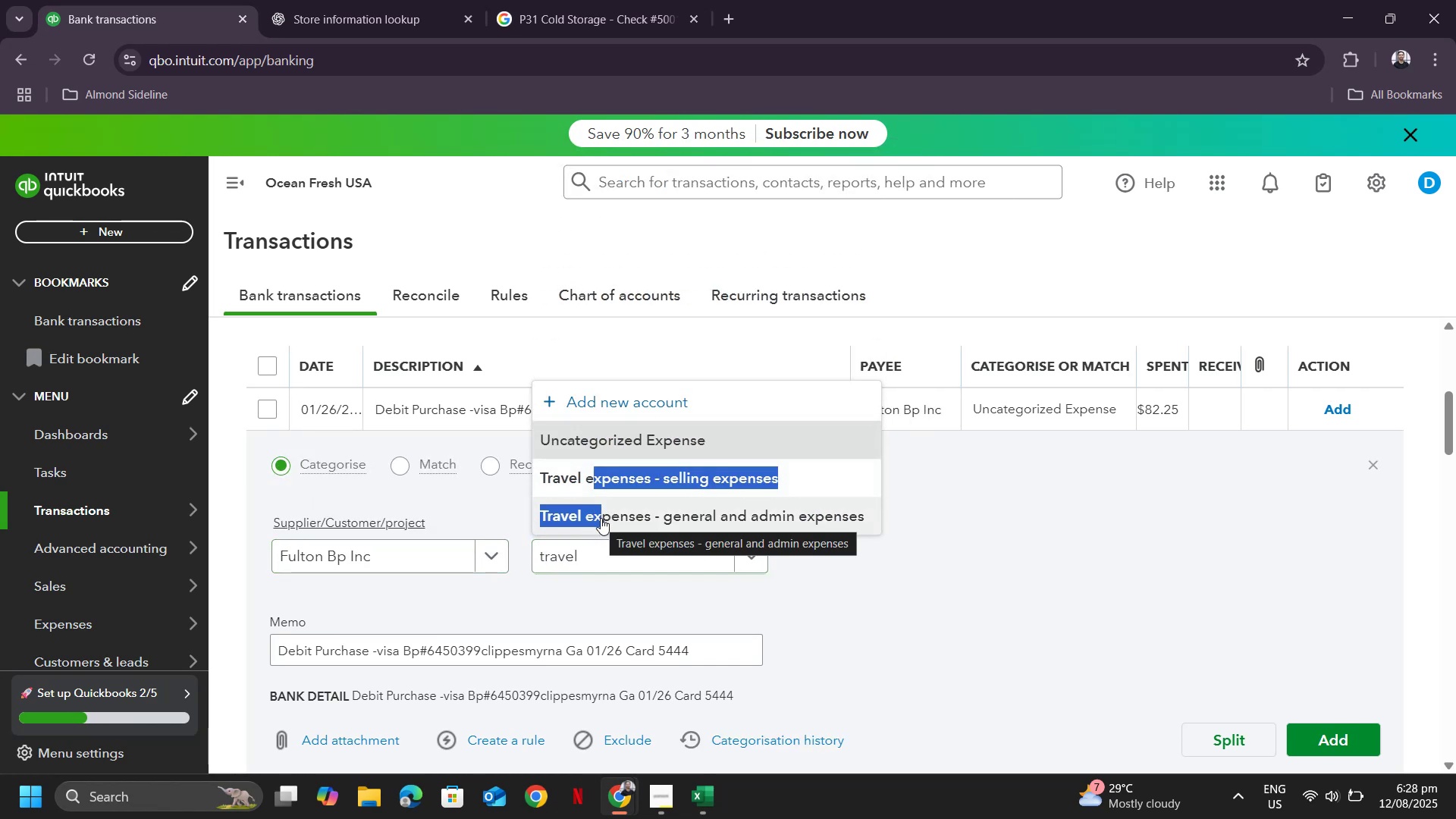 
left_click([613, 478])
 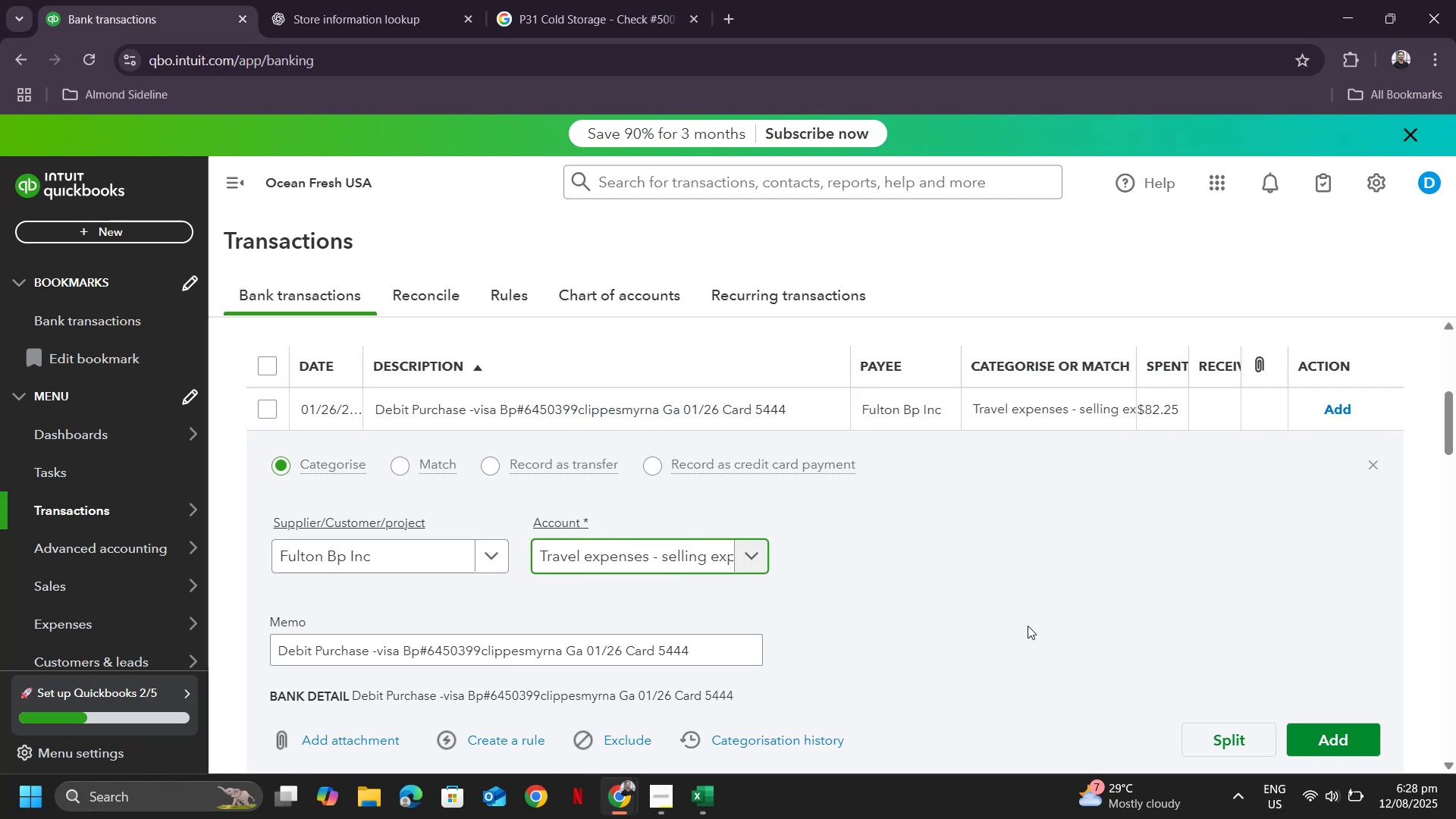 
scroll: coordinate [1052, 610], scroll_direction: up, amount: 1.0
 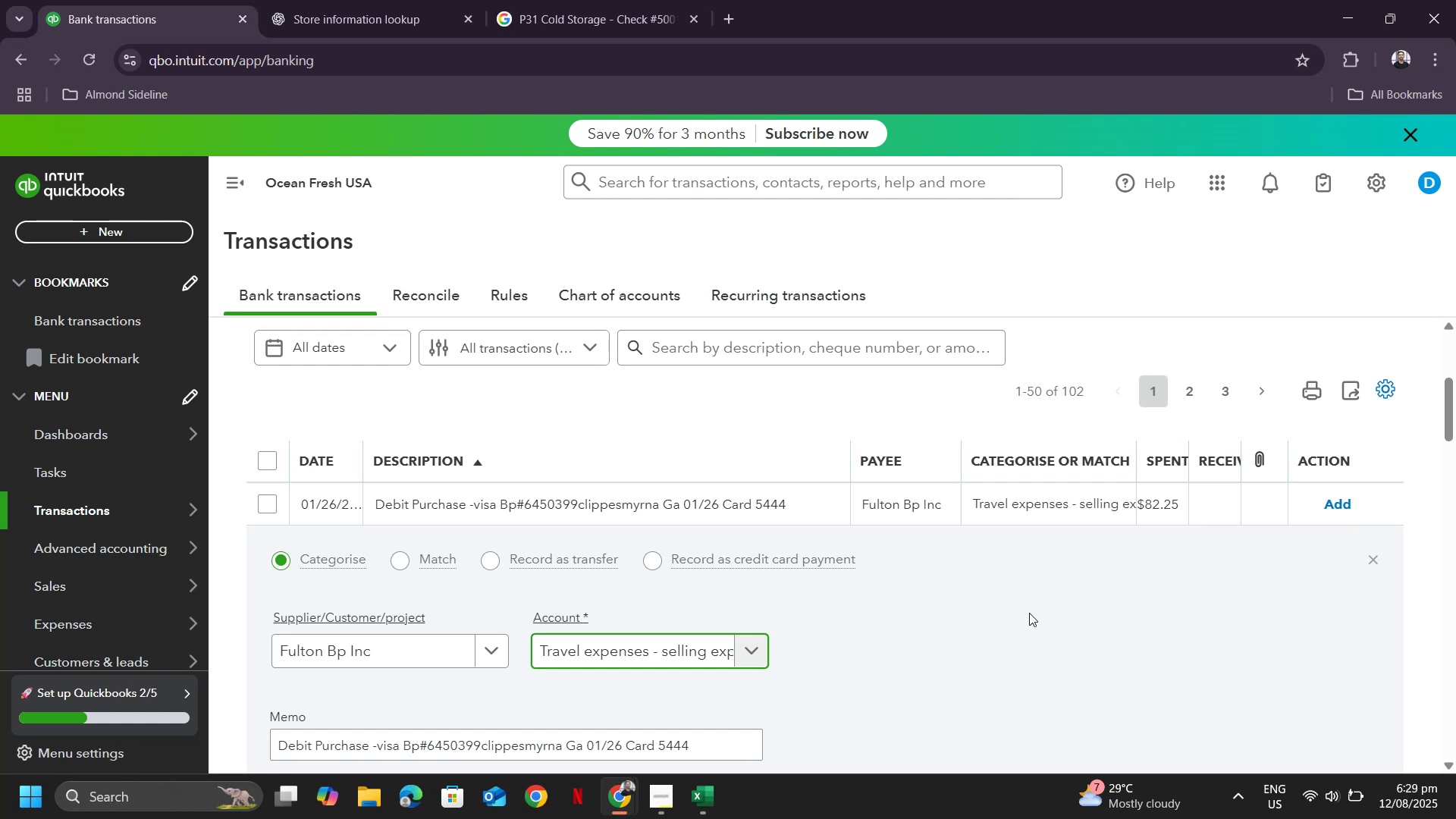 
wait(25.64)
 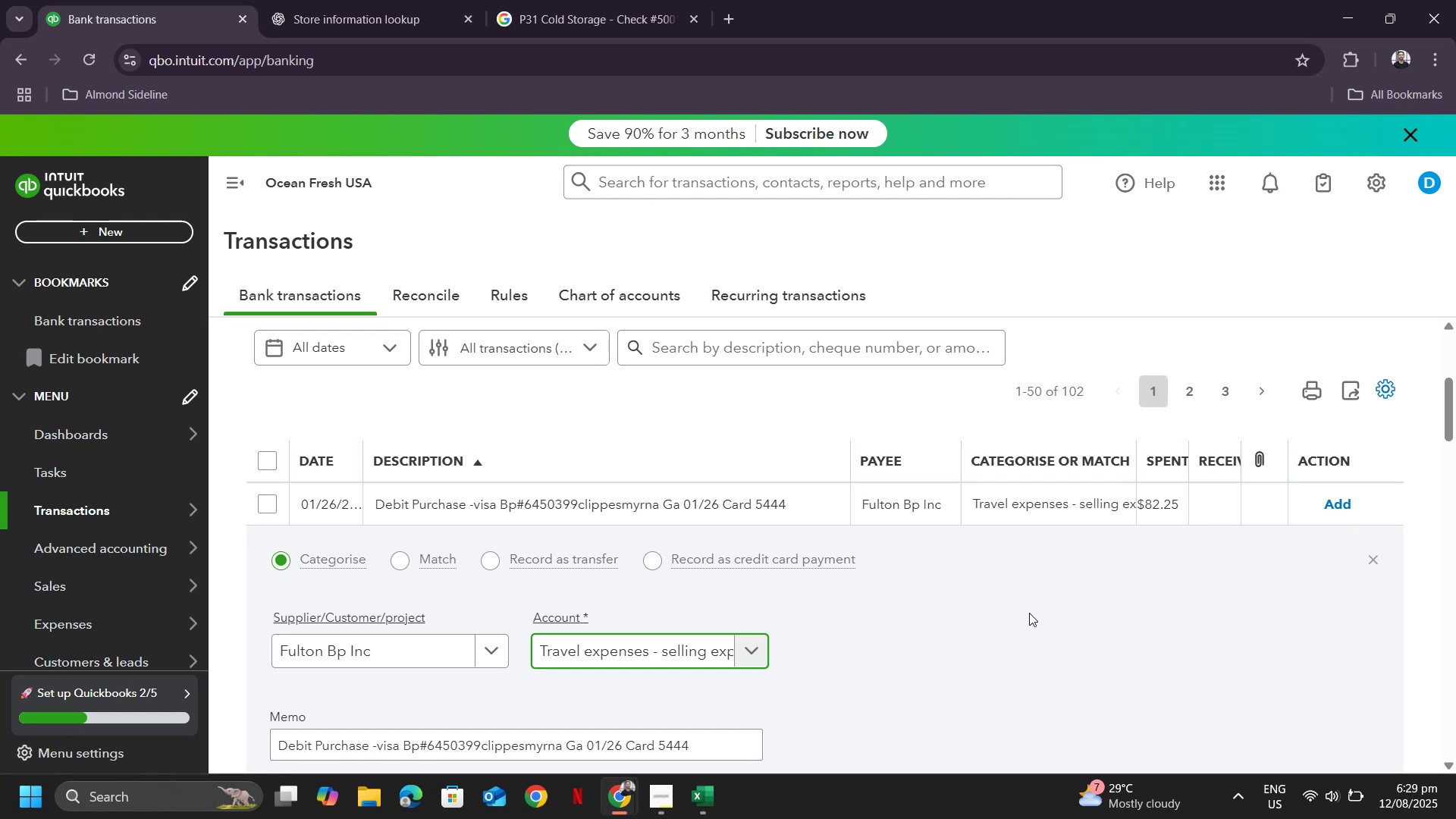 
scroll: coordinate [801, 616], scroll_direction: down, amount: 2.0
 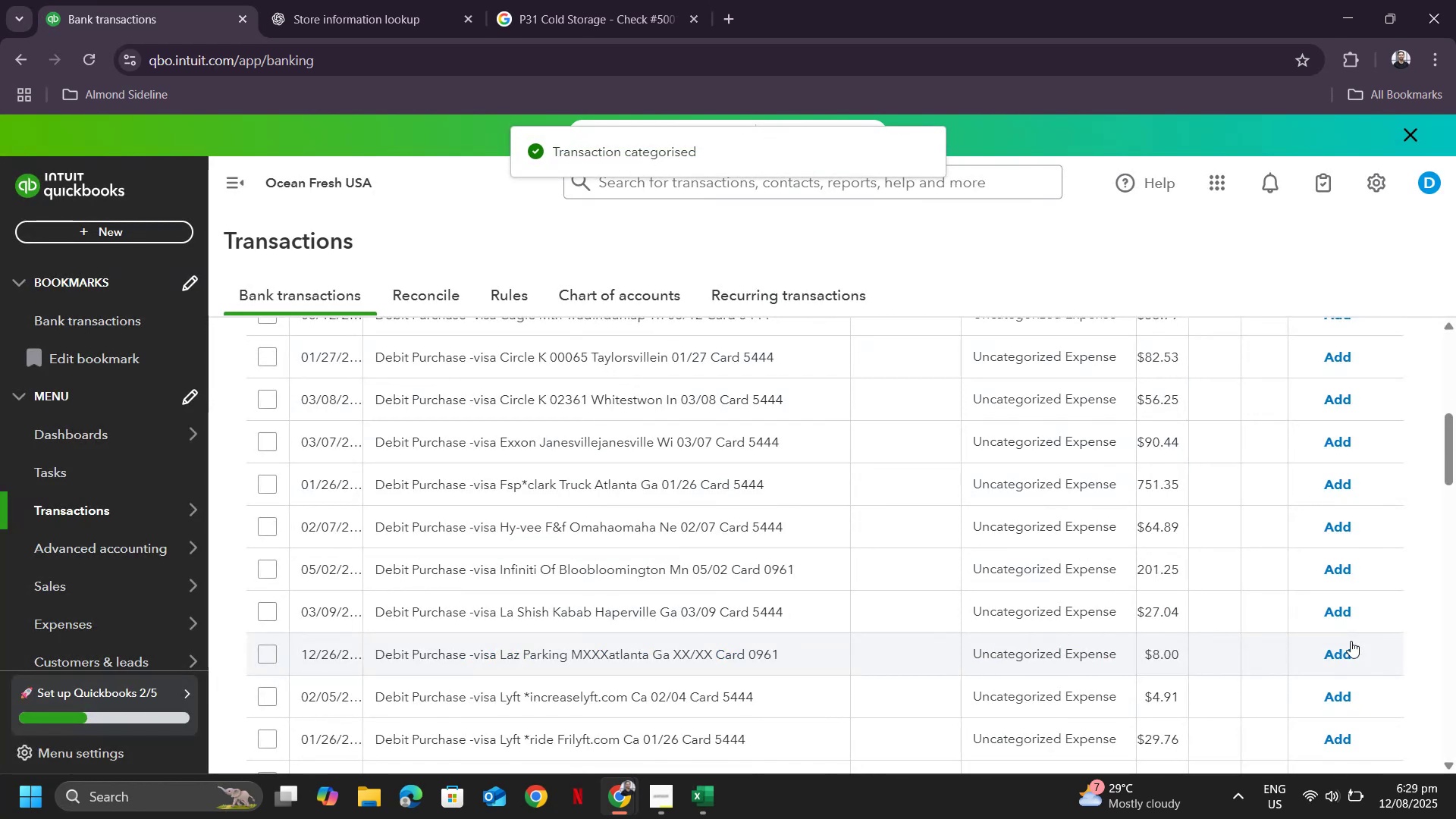 
wait(5.14)
 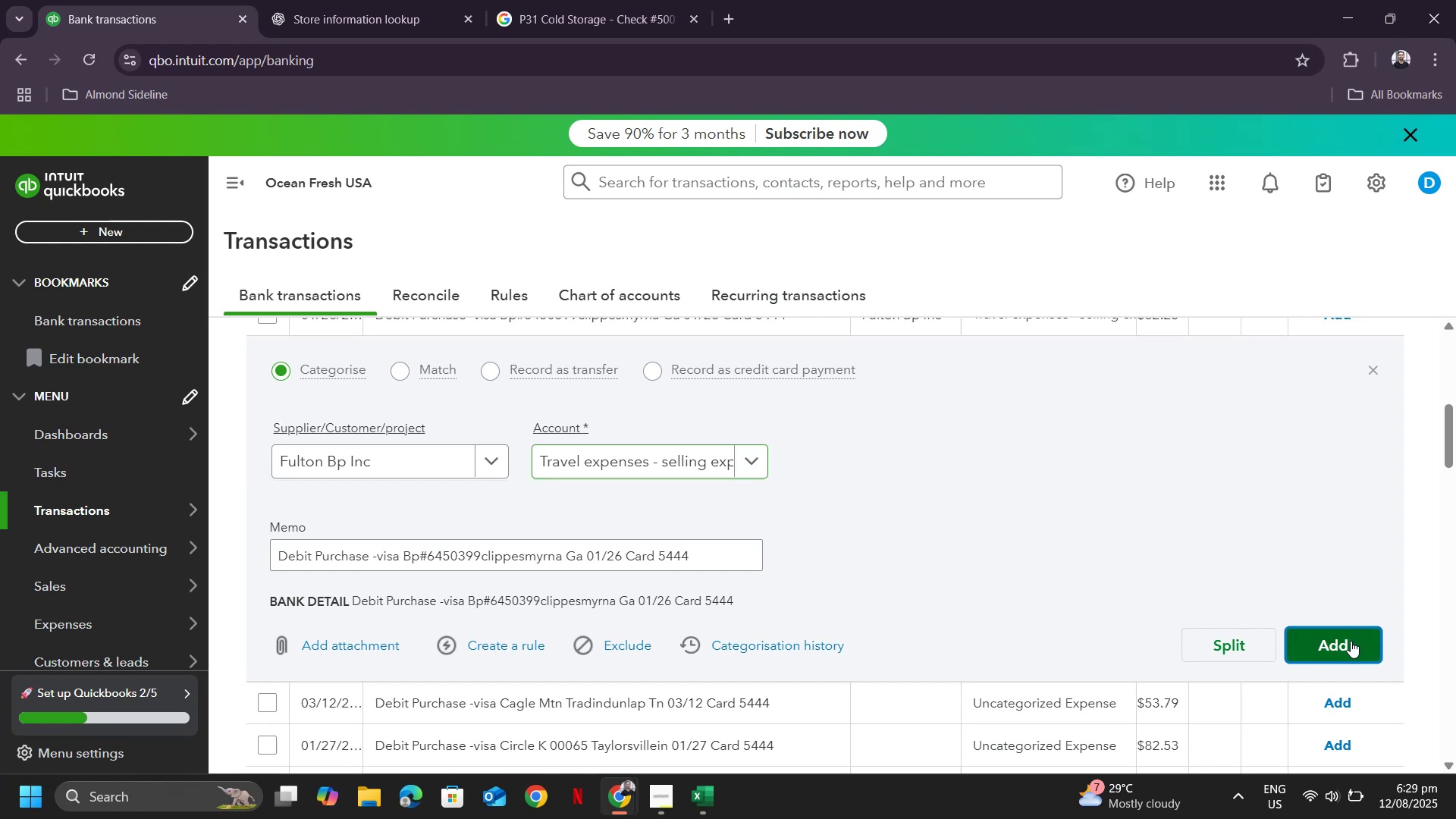 
scroll: coordinate [848, 613], scroll_direction: none, amount: 0.0
 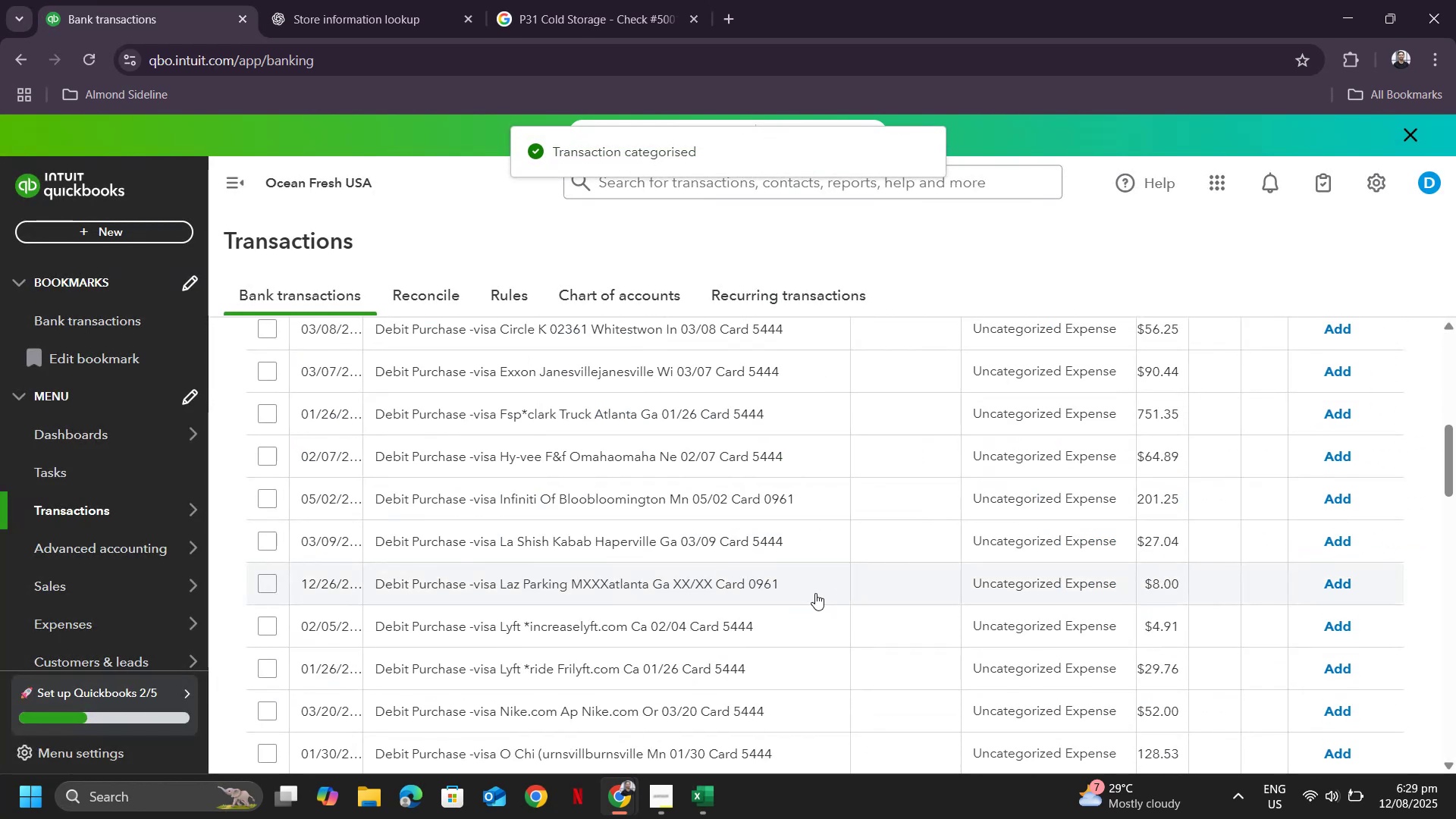 
scroll: coordinate [819, 569], scroll_direction: up, amount: 4.0
 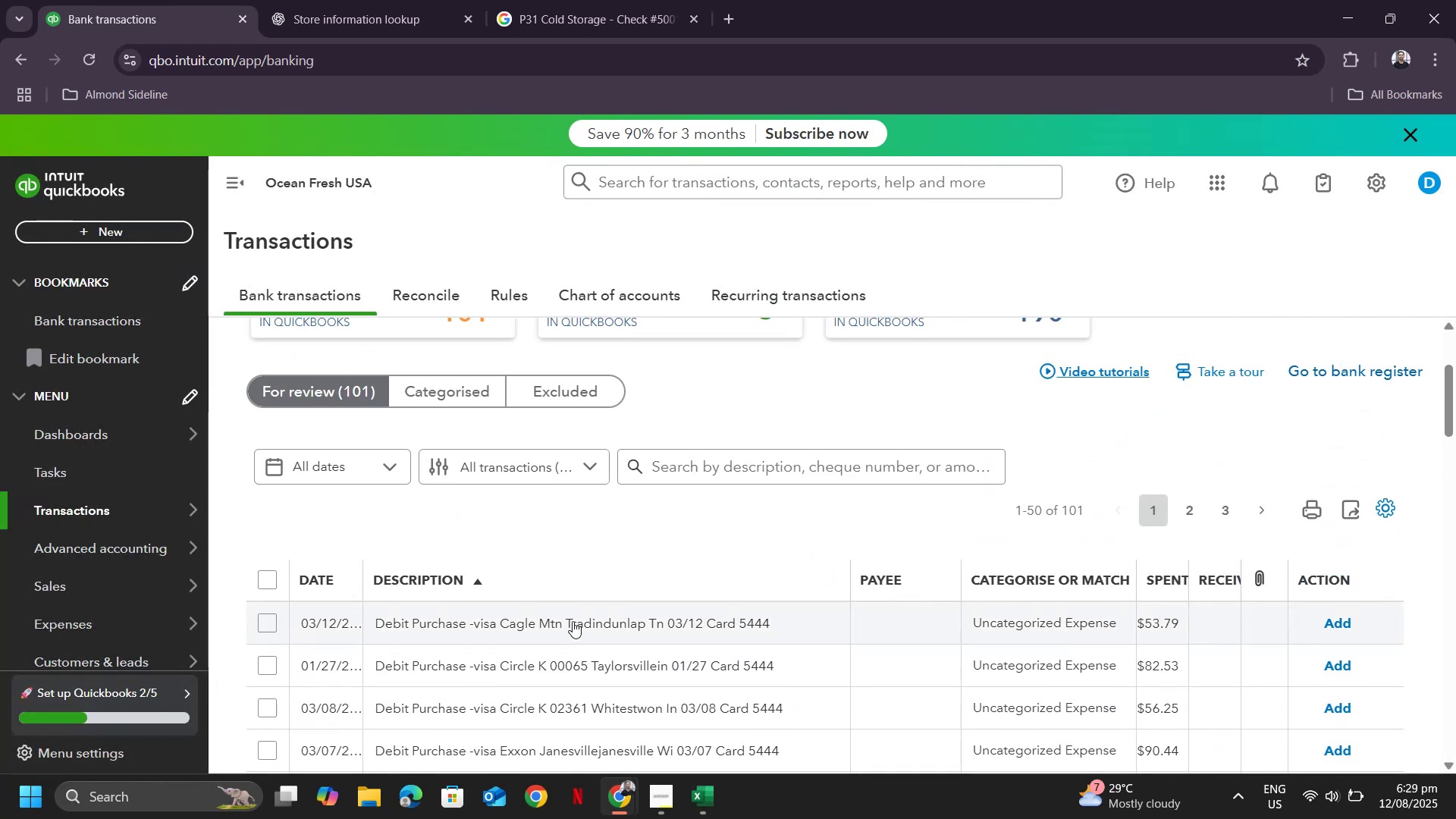 
left_click([573, 621])
 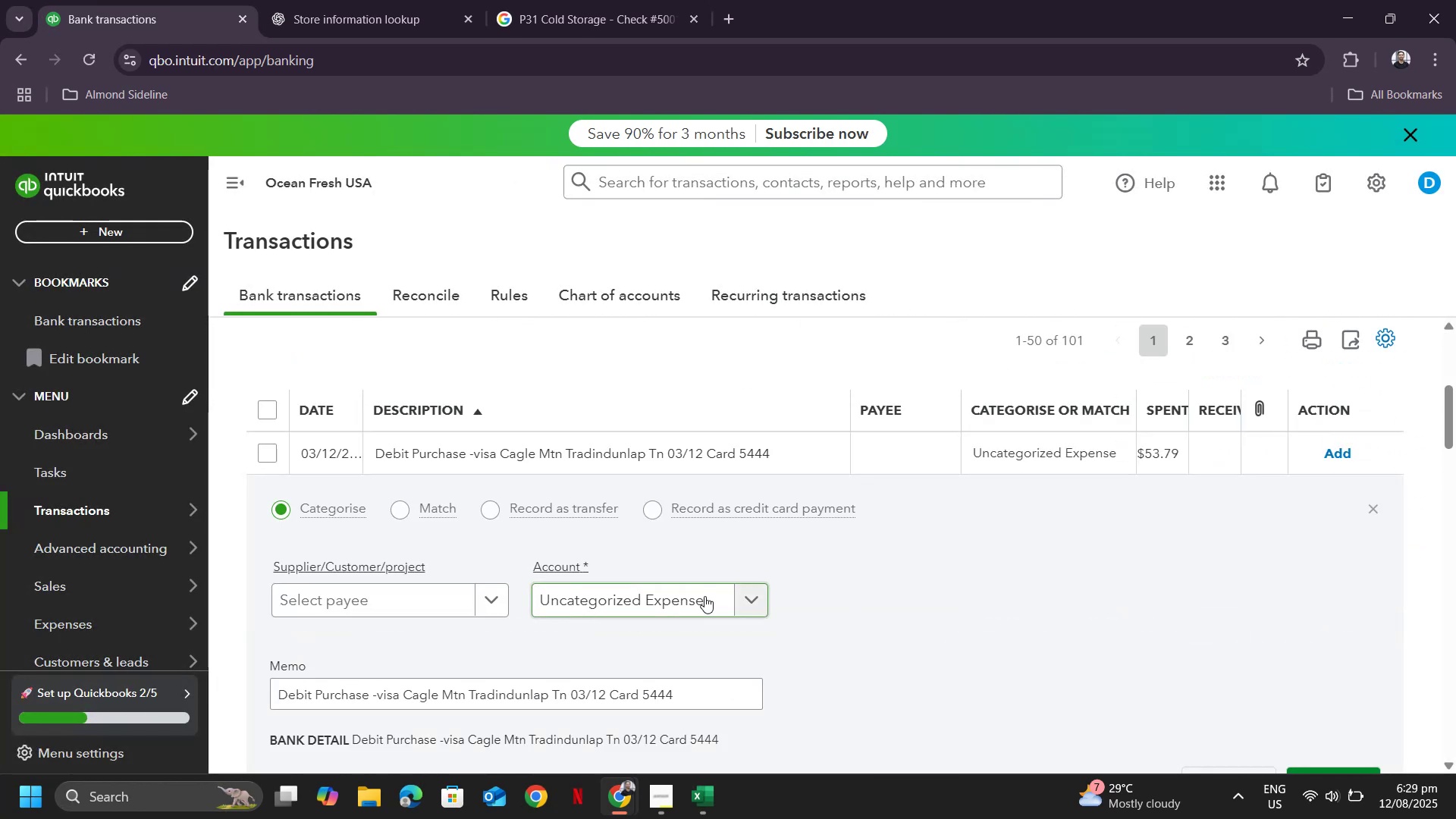 
scroll: coordinate [855, 558], scroll_direction: down, amount: 1.0
 